 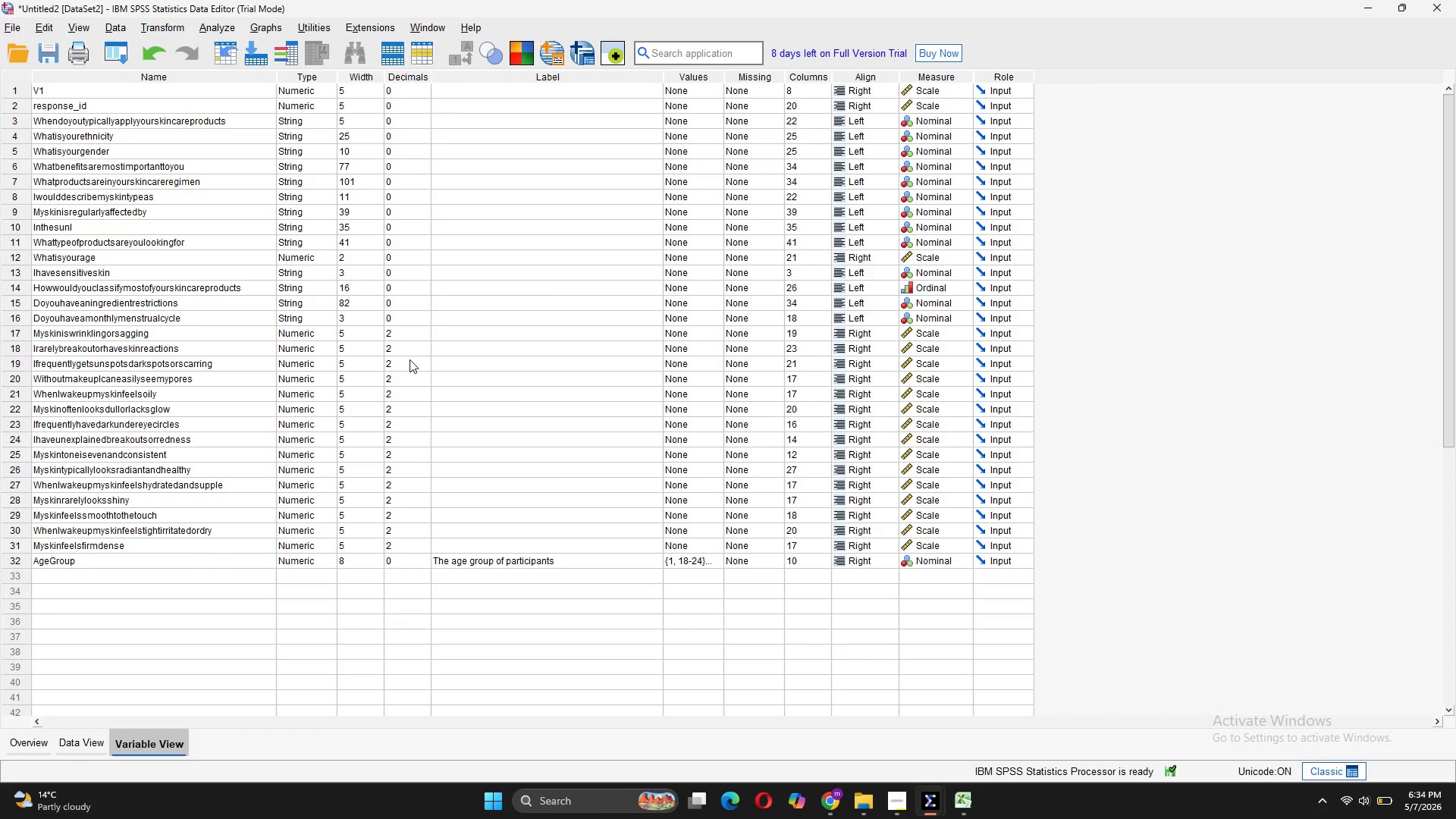 
left_click([196, 46])
 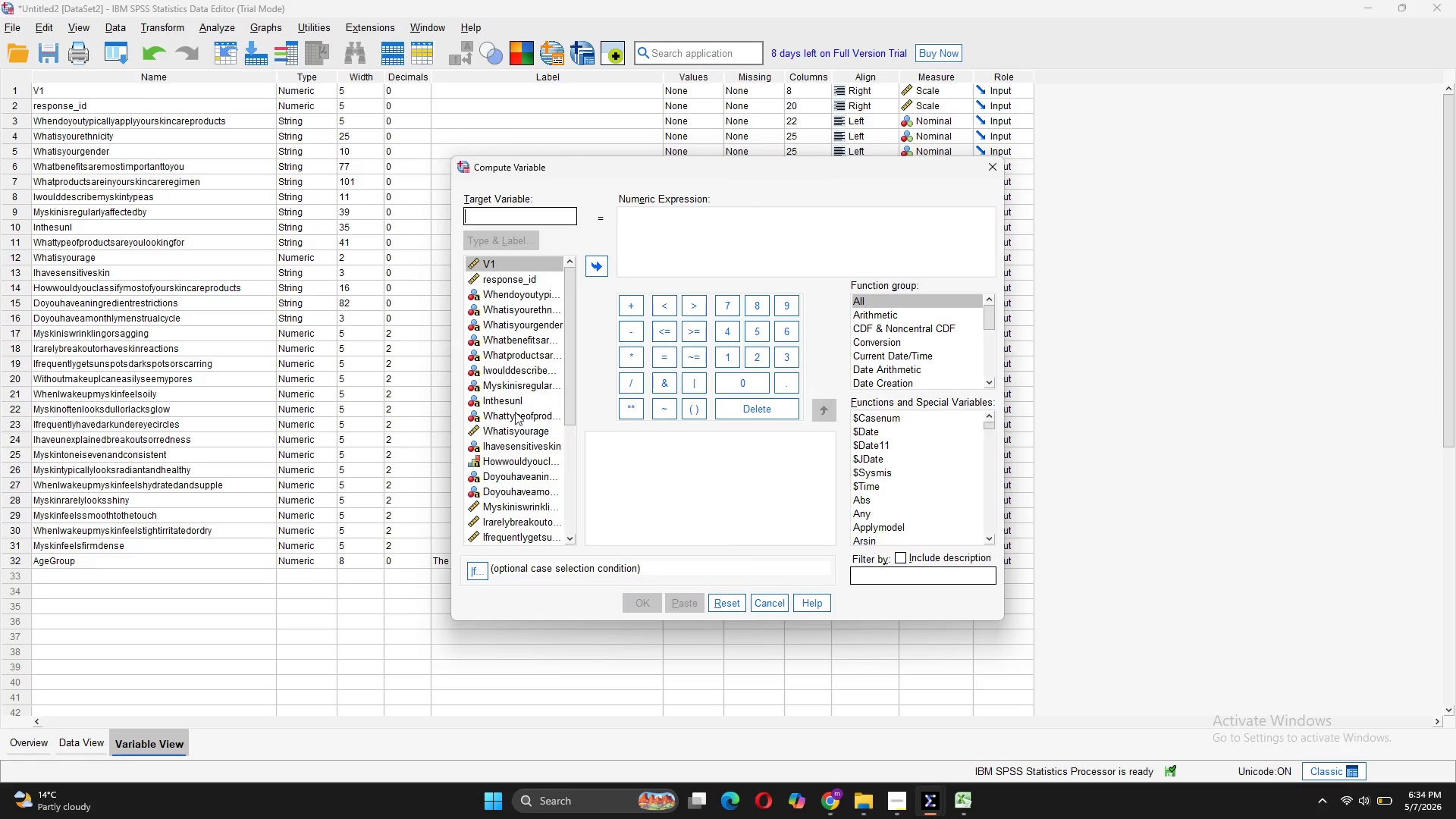 
wait(5.97)
 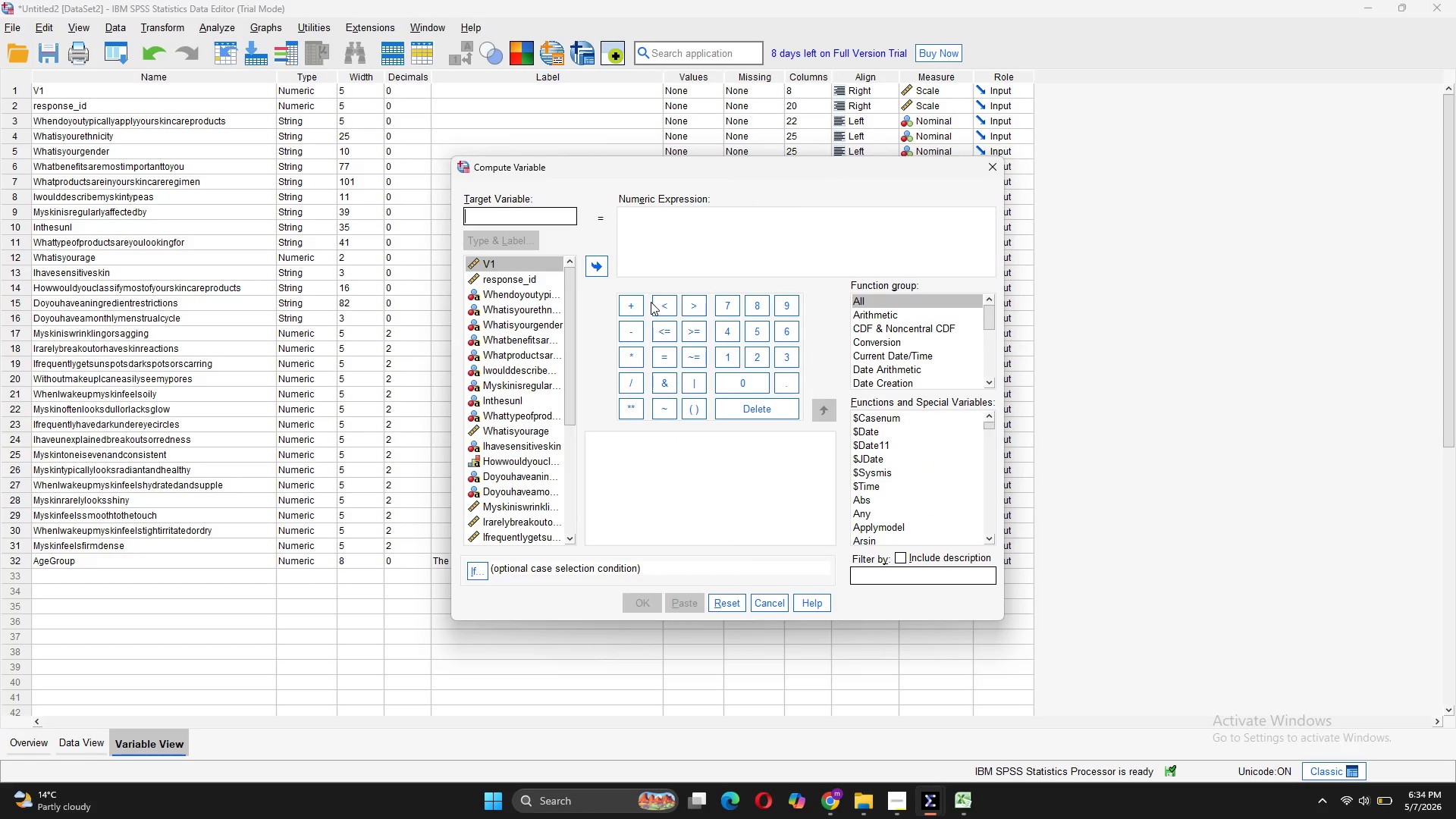 
type(HighTexg)
key(Backspace)
type(hTreatment)
 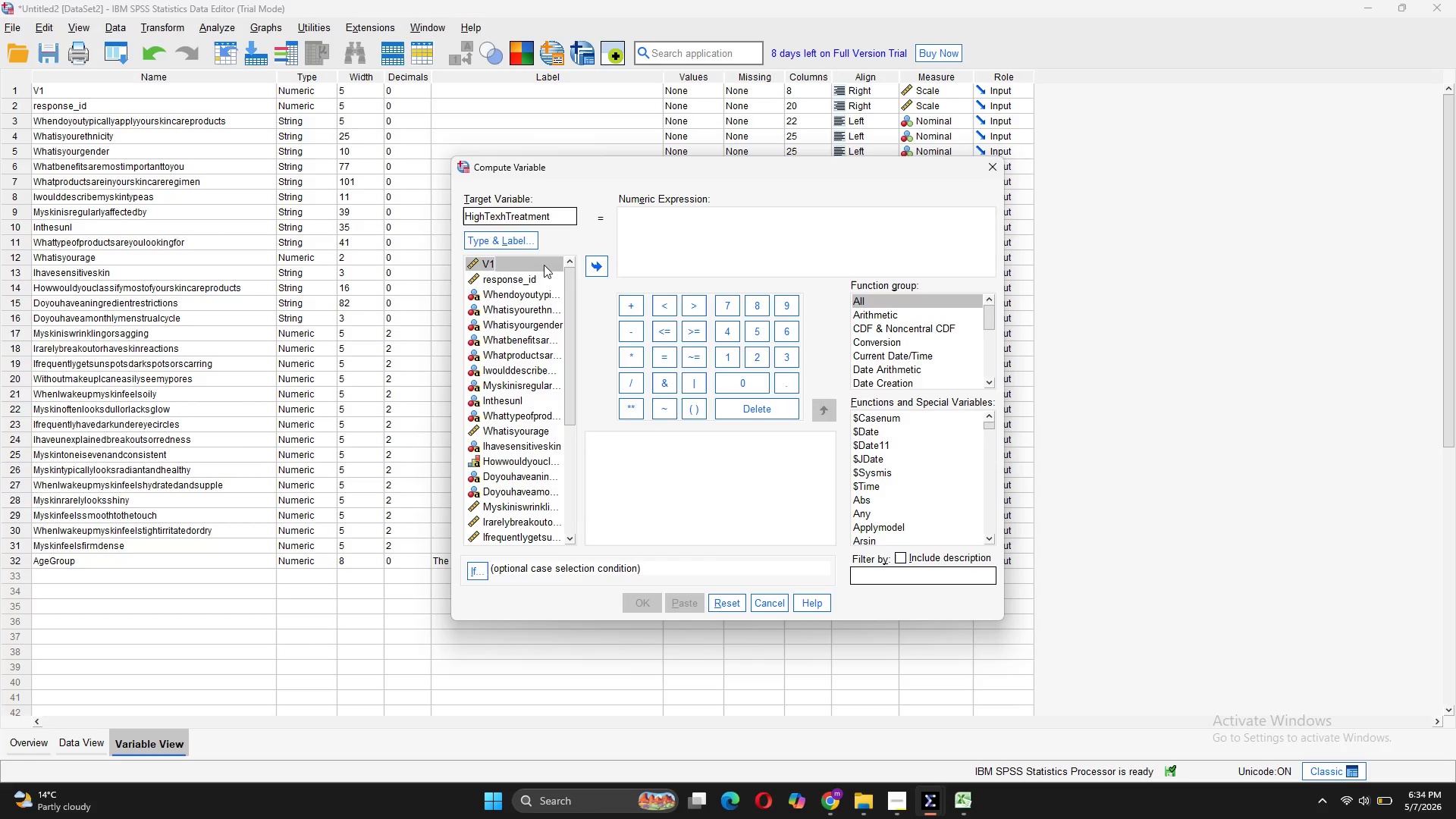 
wait(11.89)
 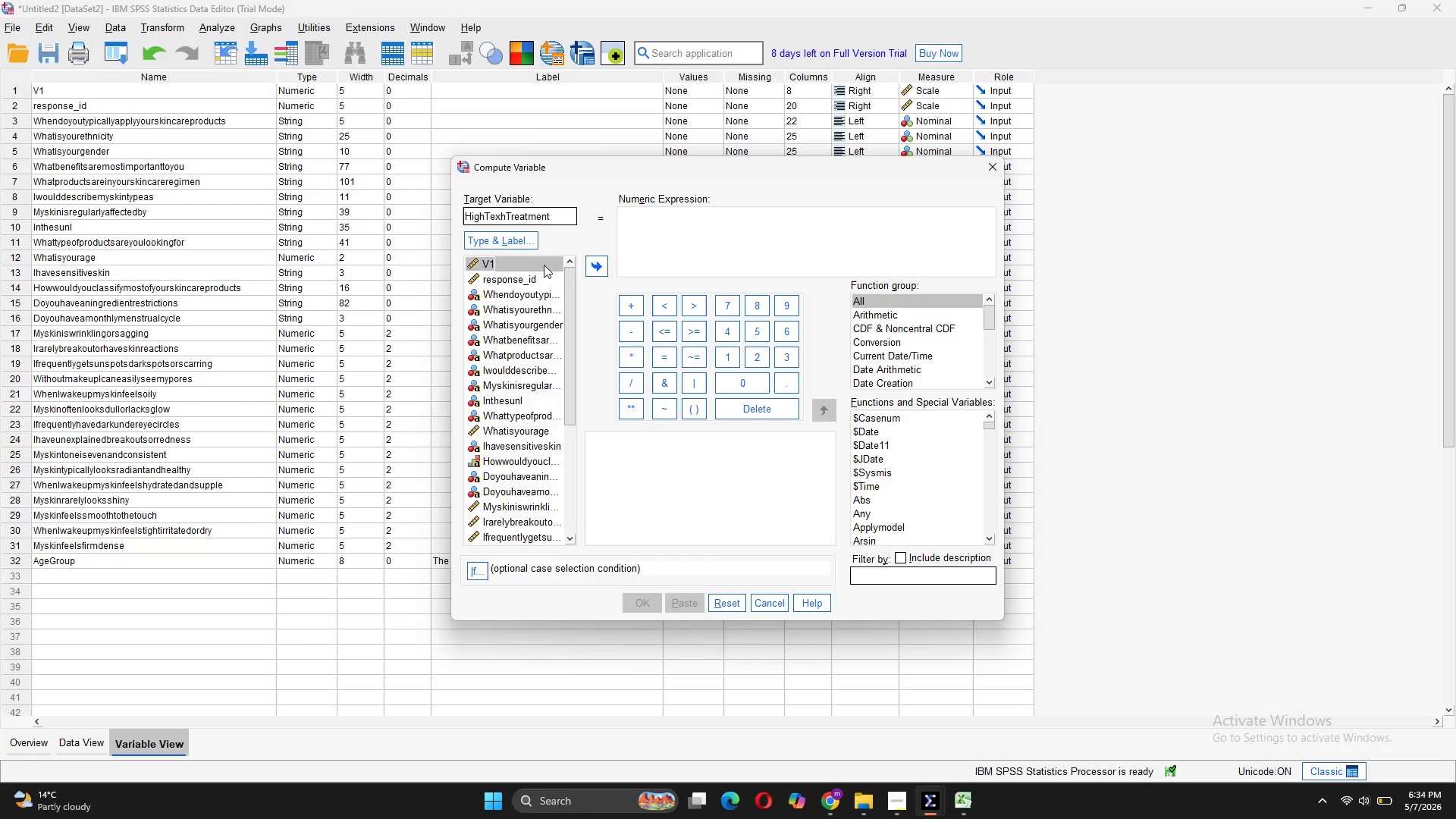 
left_click([694, 231])
 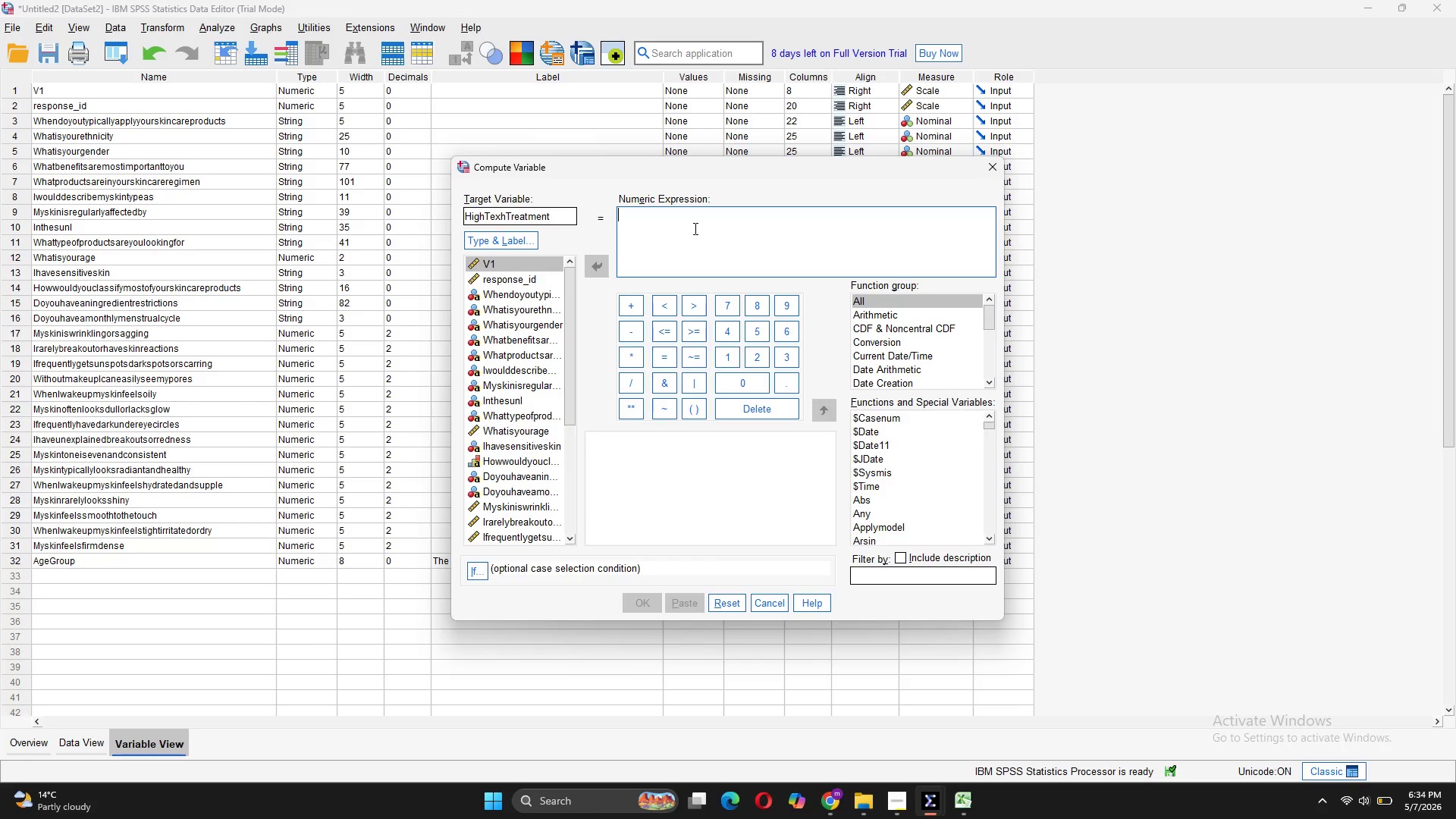 
type(INDEX)
 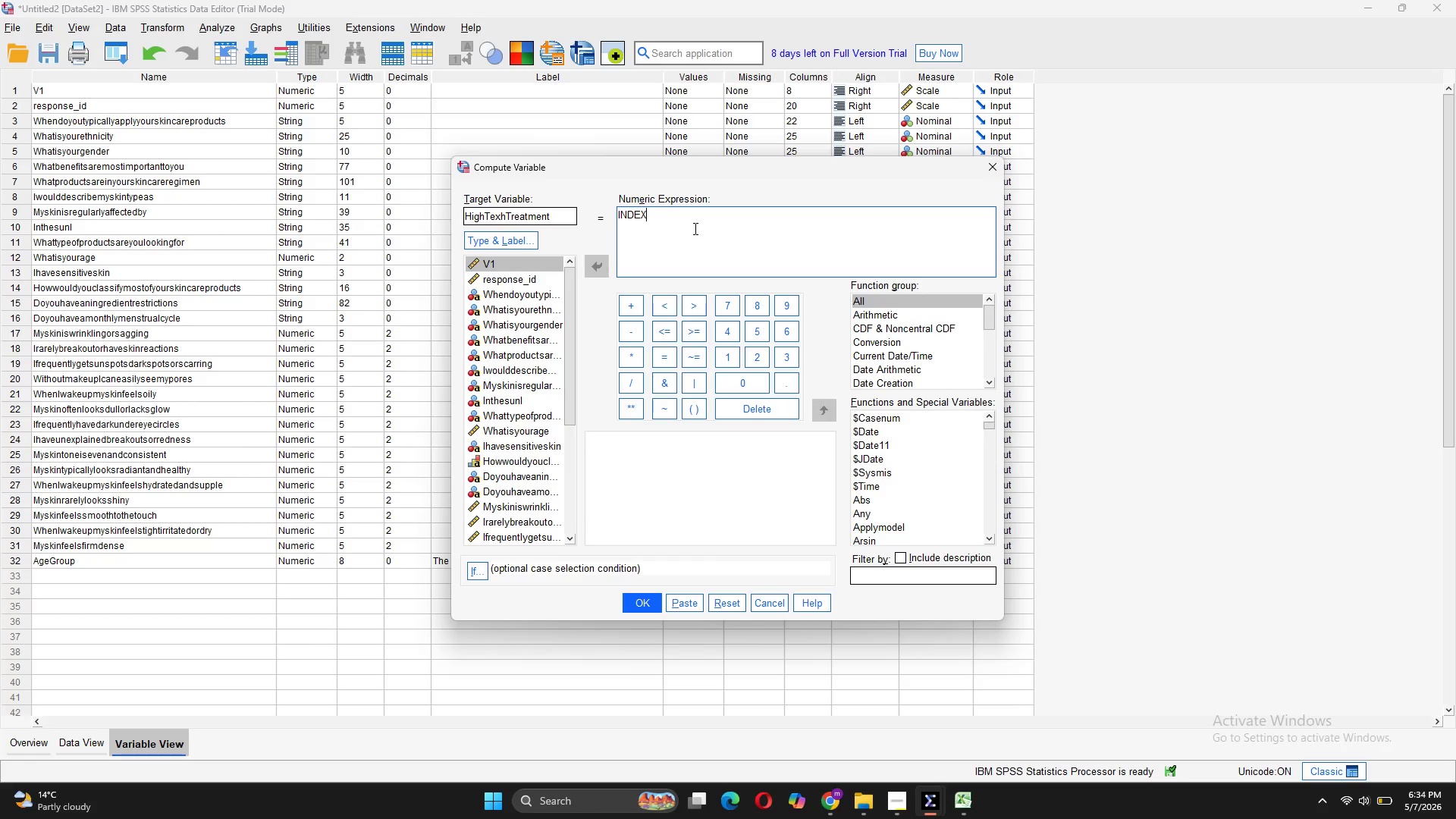 
wait(6.16)
 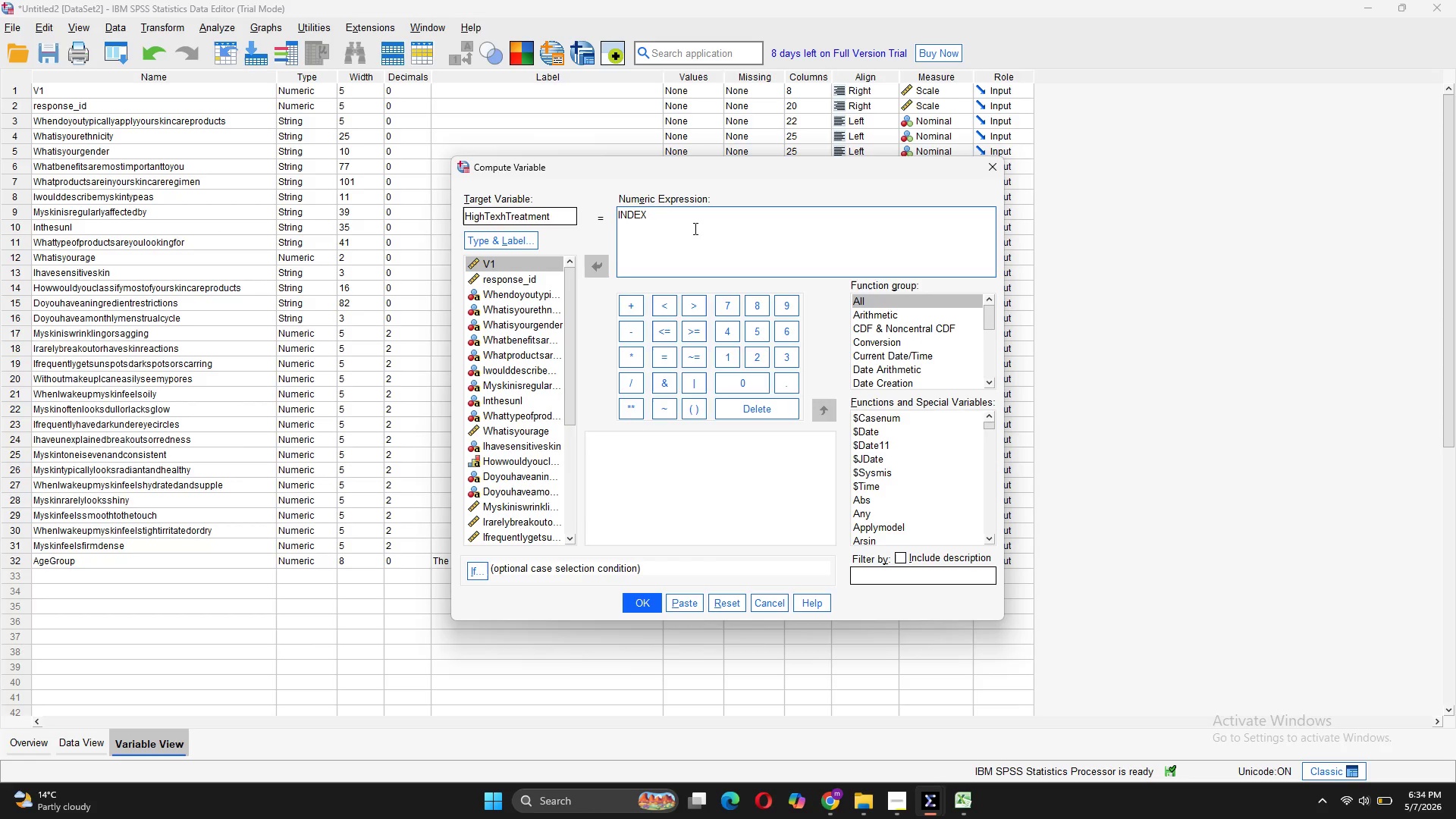 
key(Shift+9)
 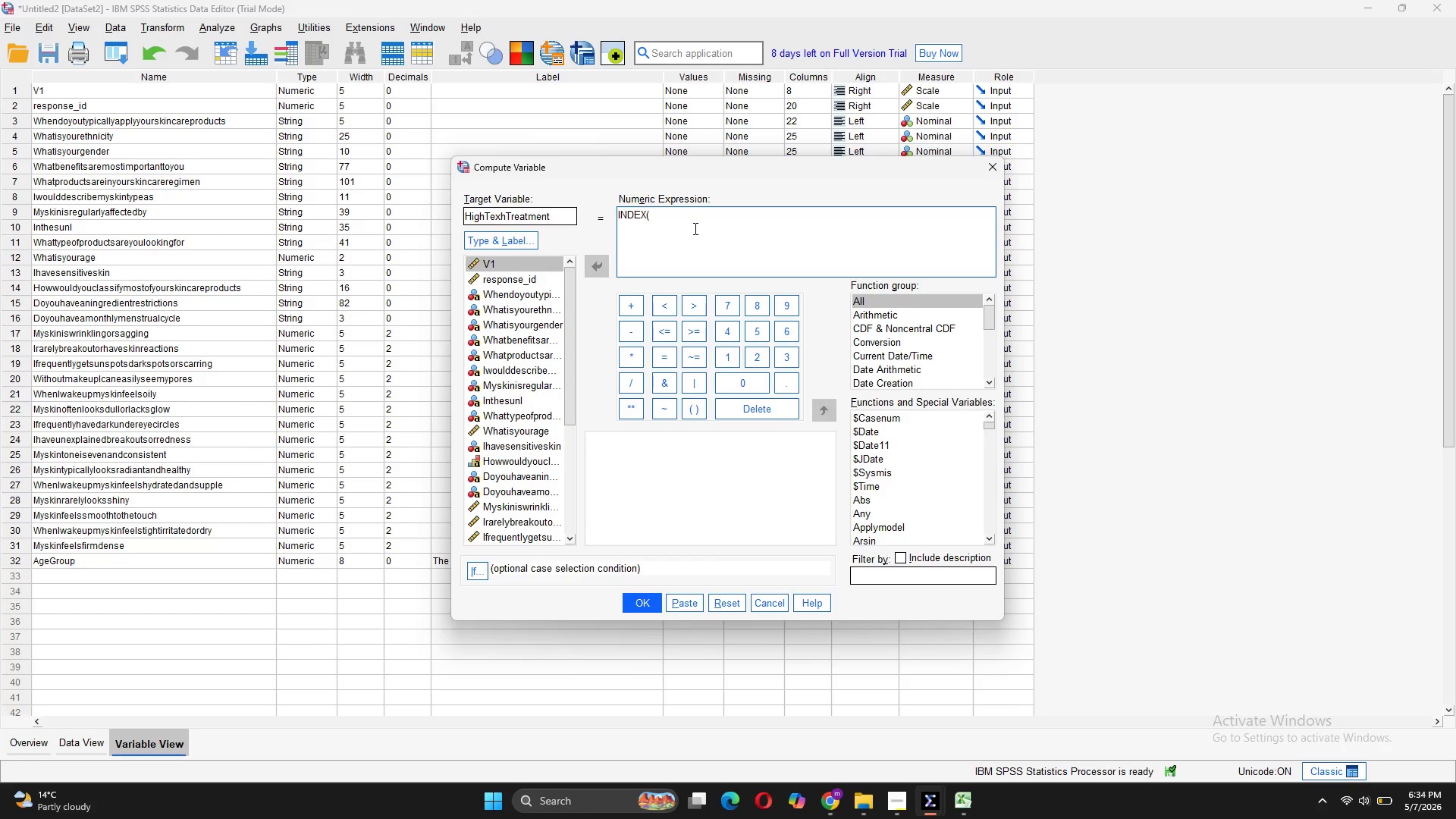 
key(CapsLock)
 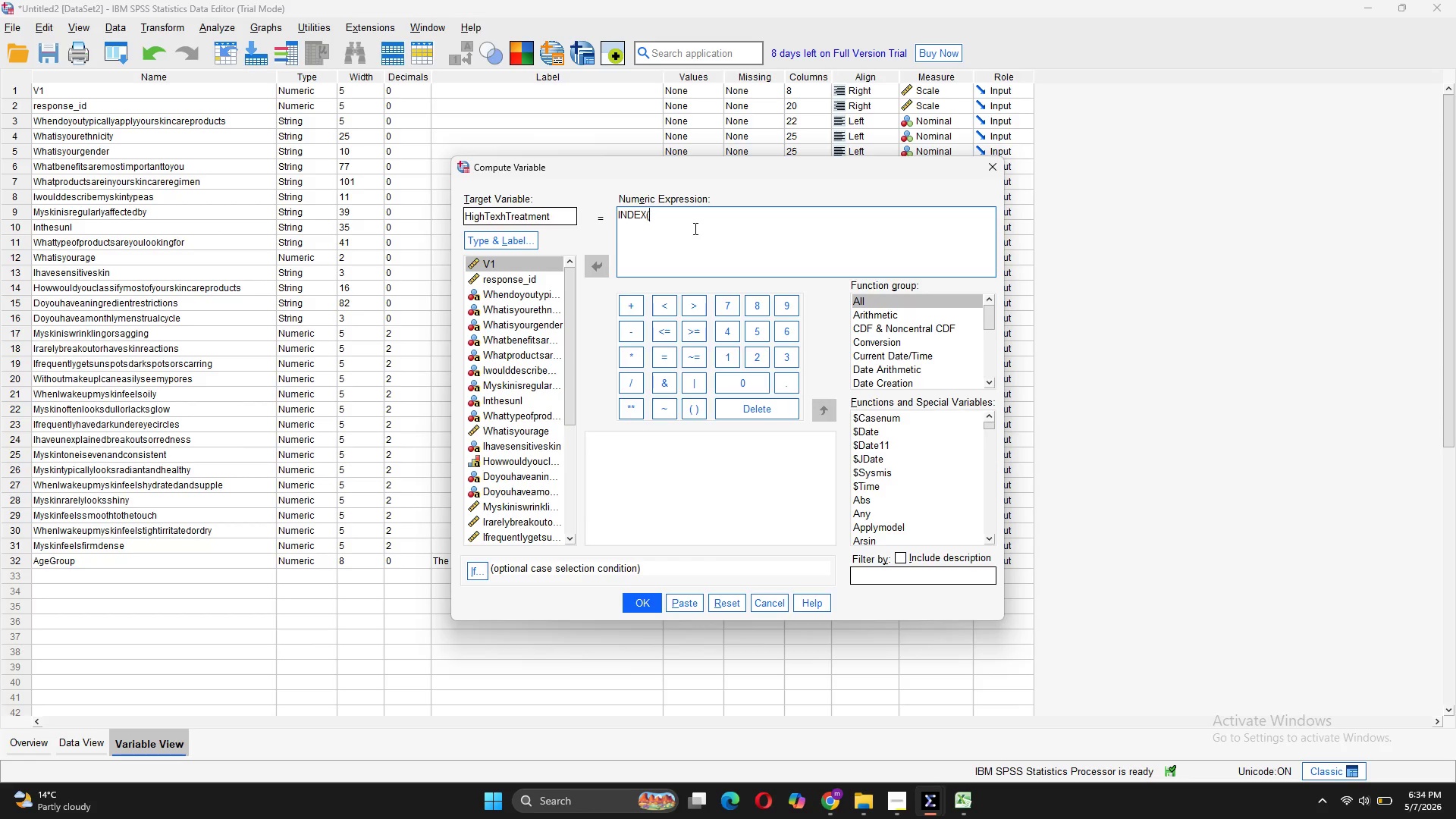 
key(W)
 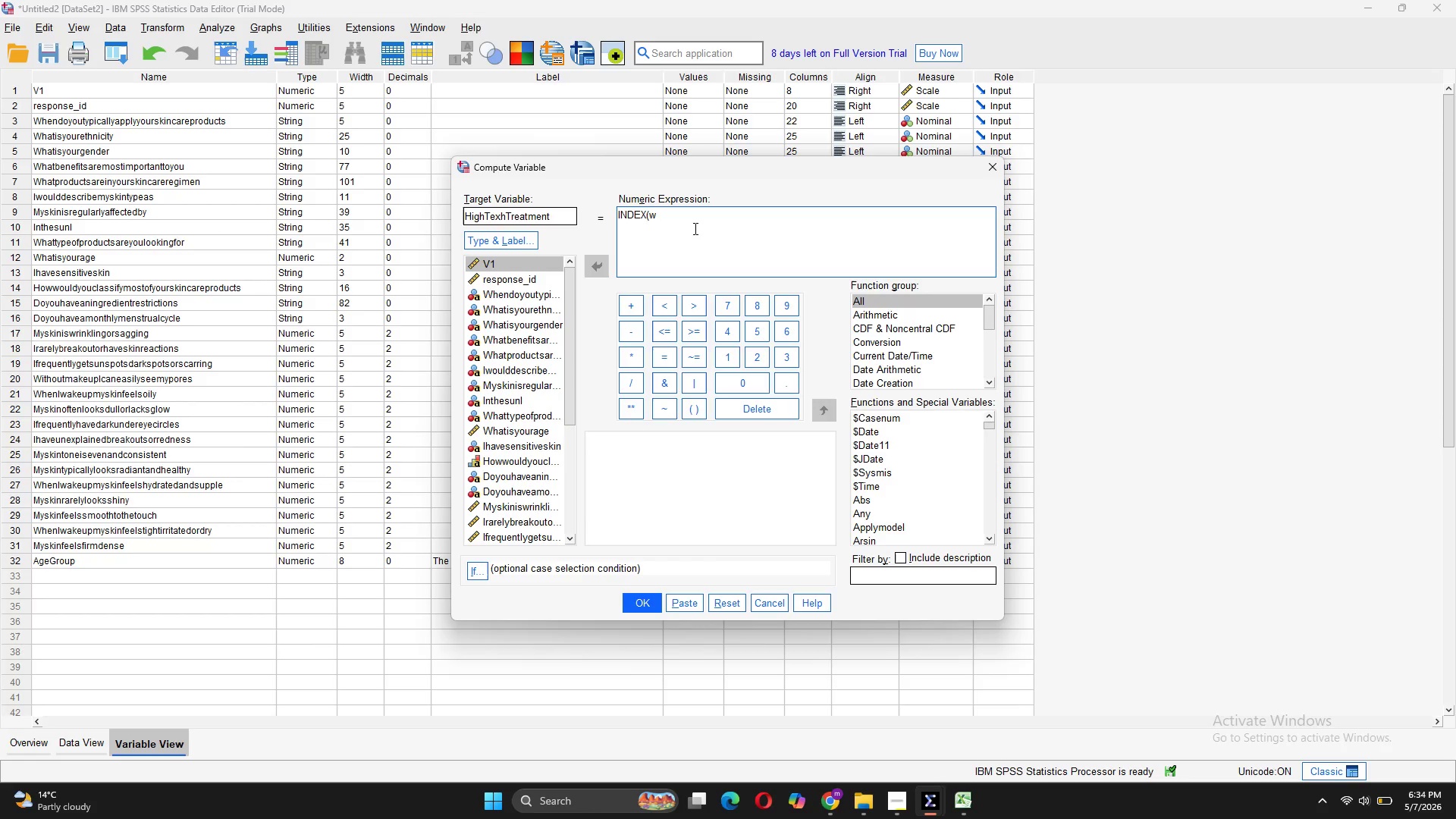 
key(Backspace)
 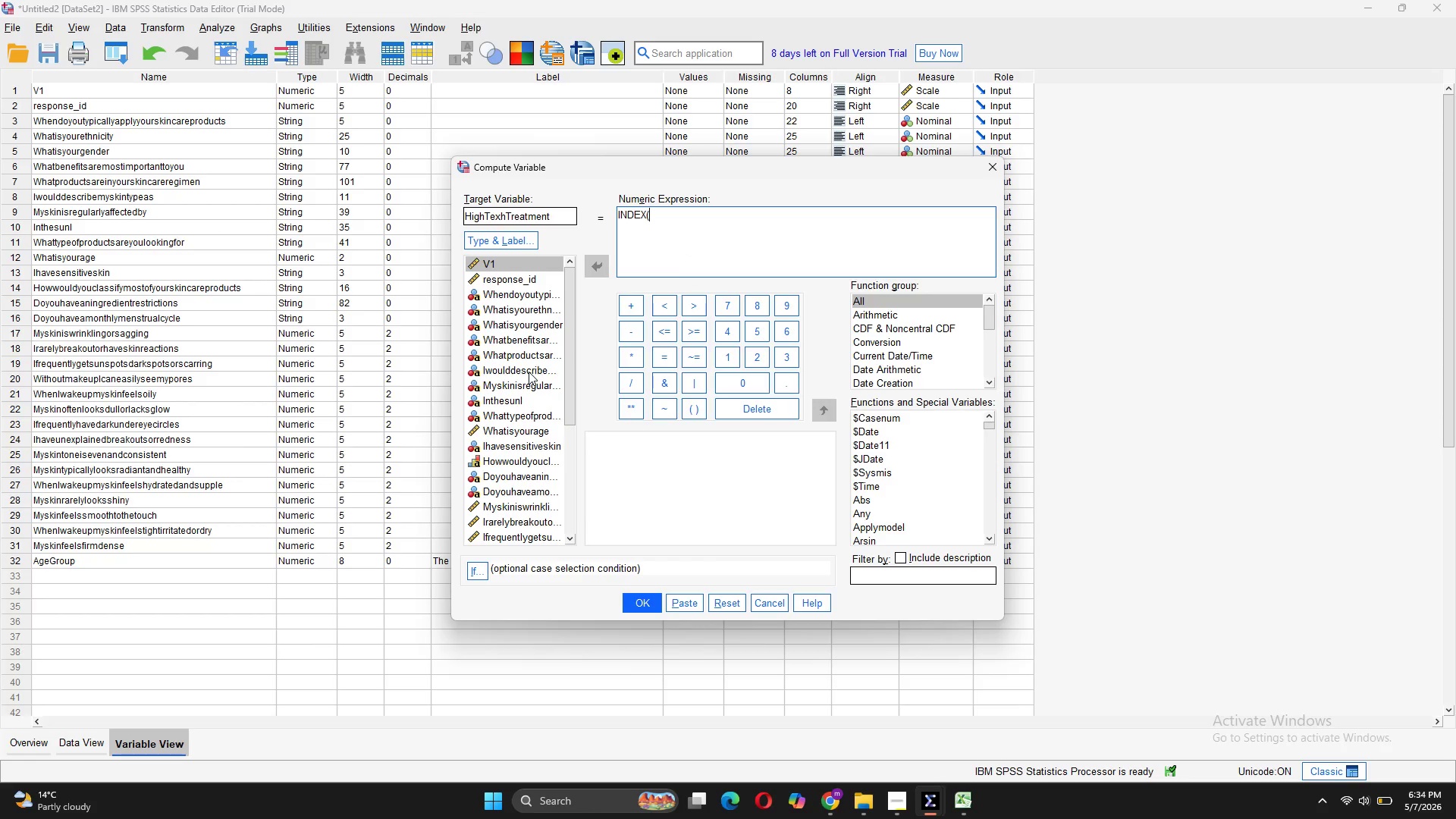 
wait(8.17)
 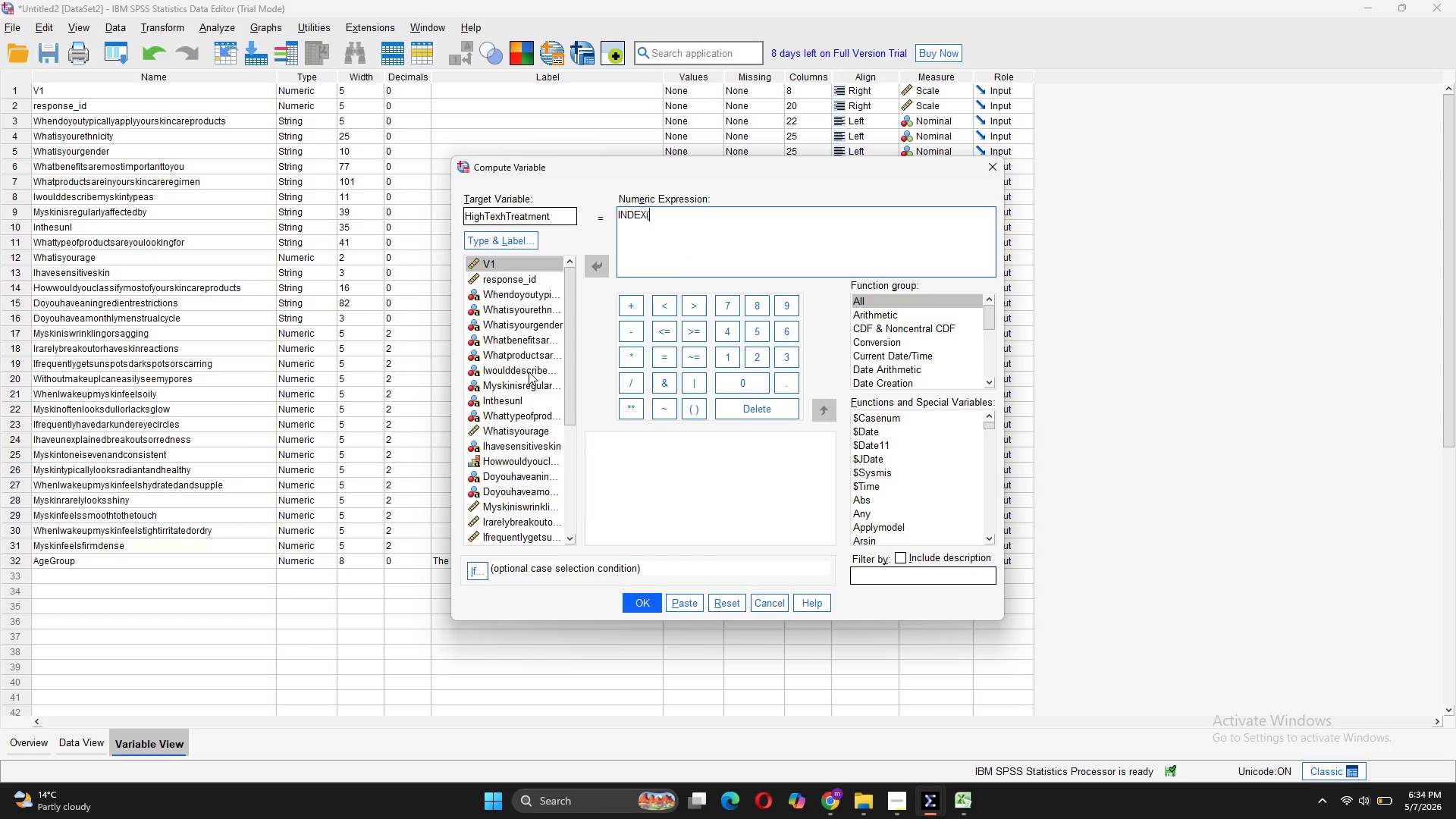 
left_click([528, 357])
 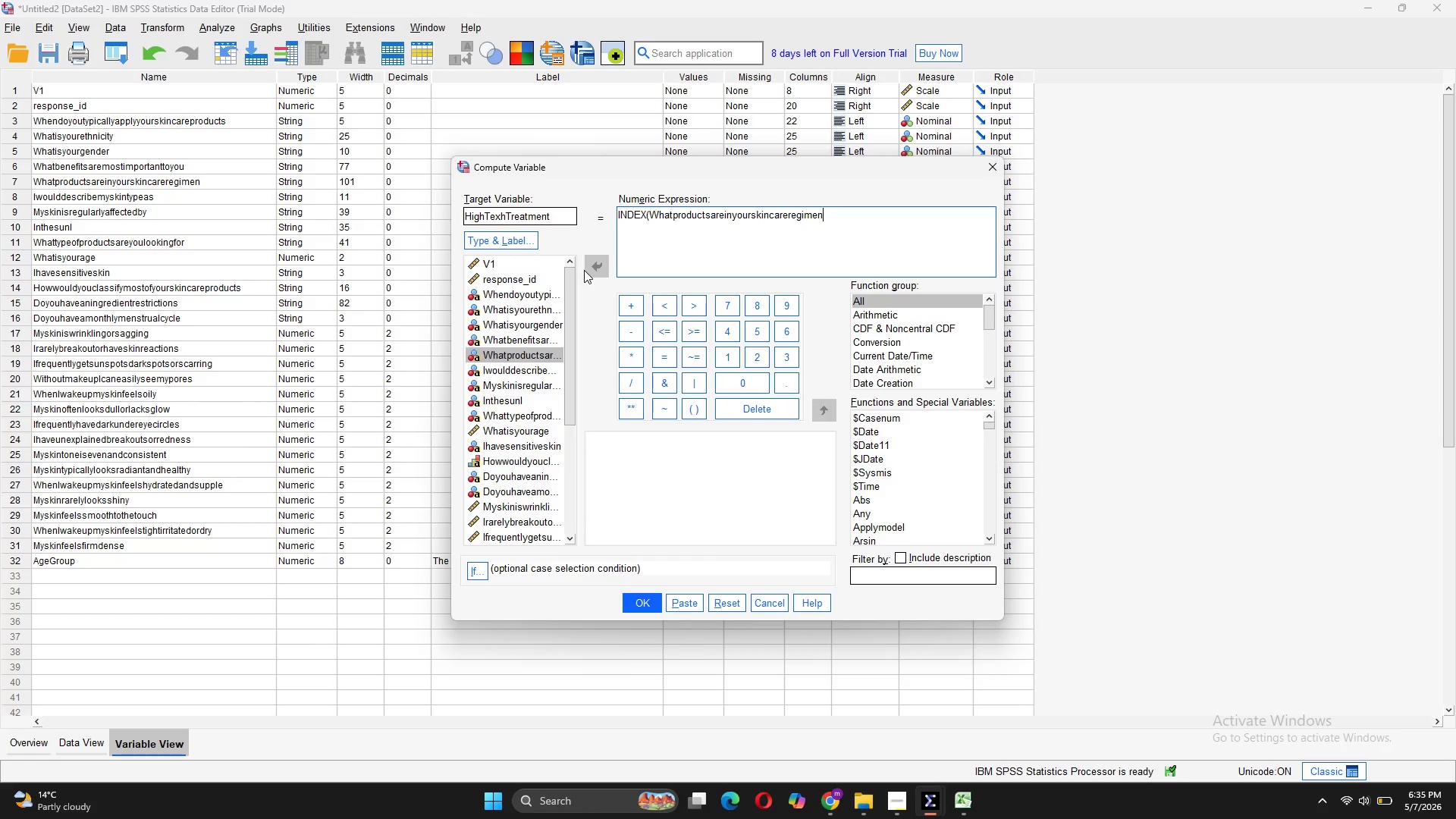 
wait(8.55)
 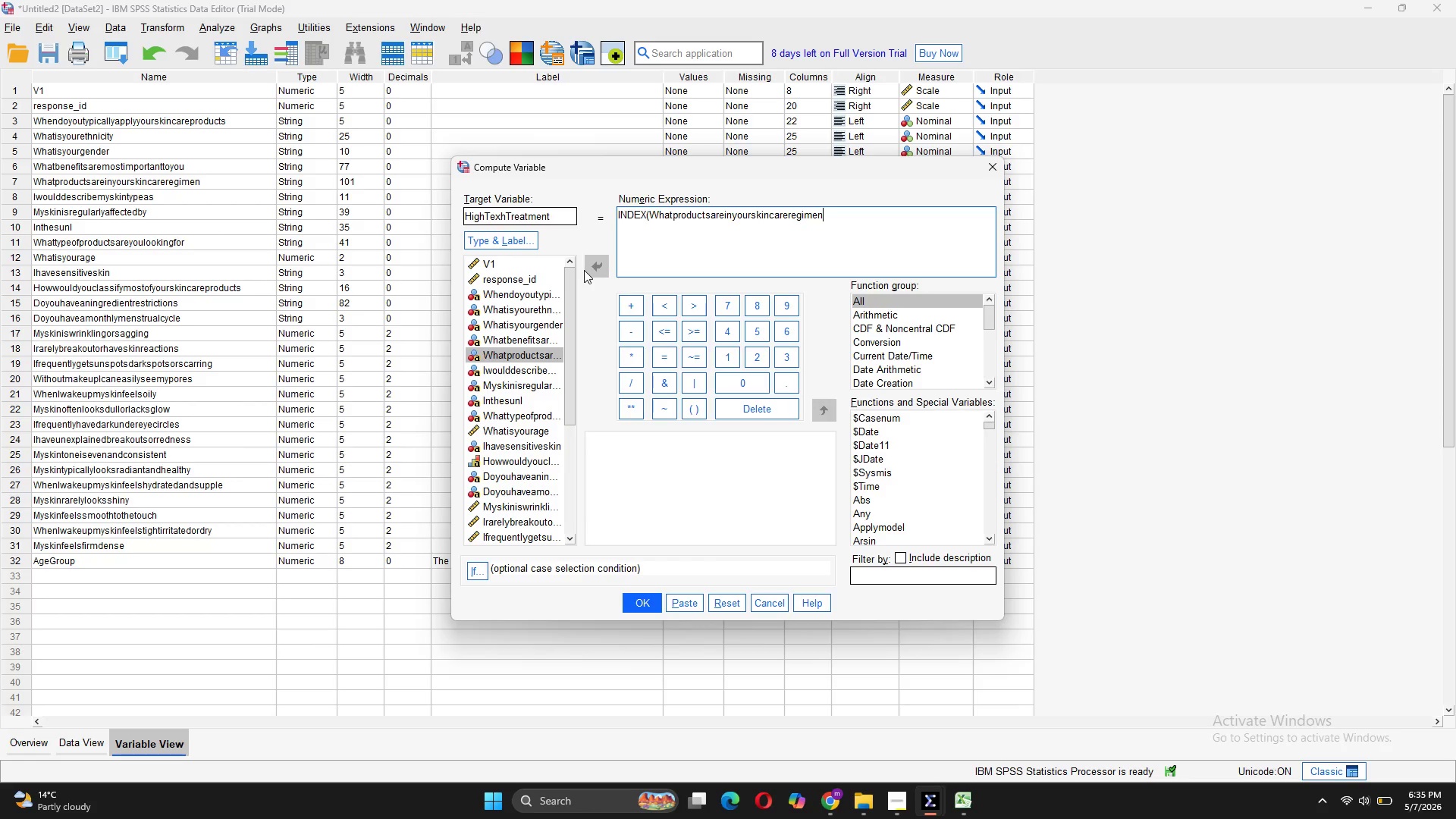 
type(, "Treatment/serum") >0 a)
key(Backspace)
type(OR)
 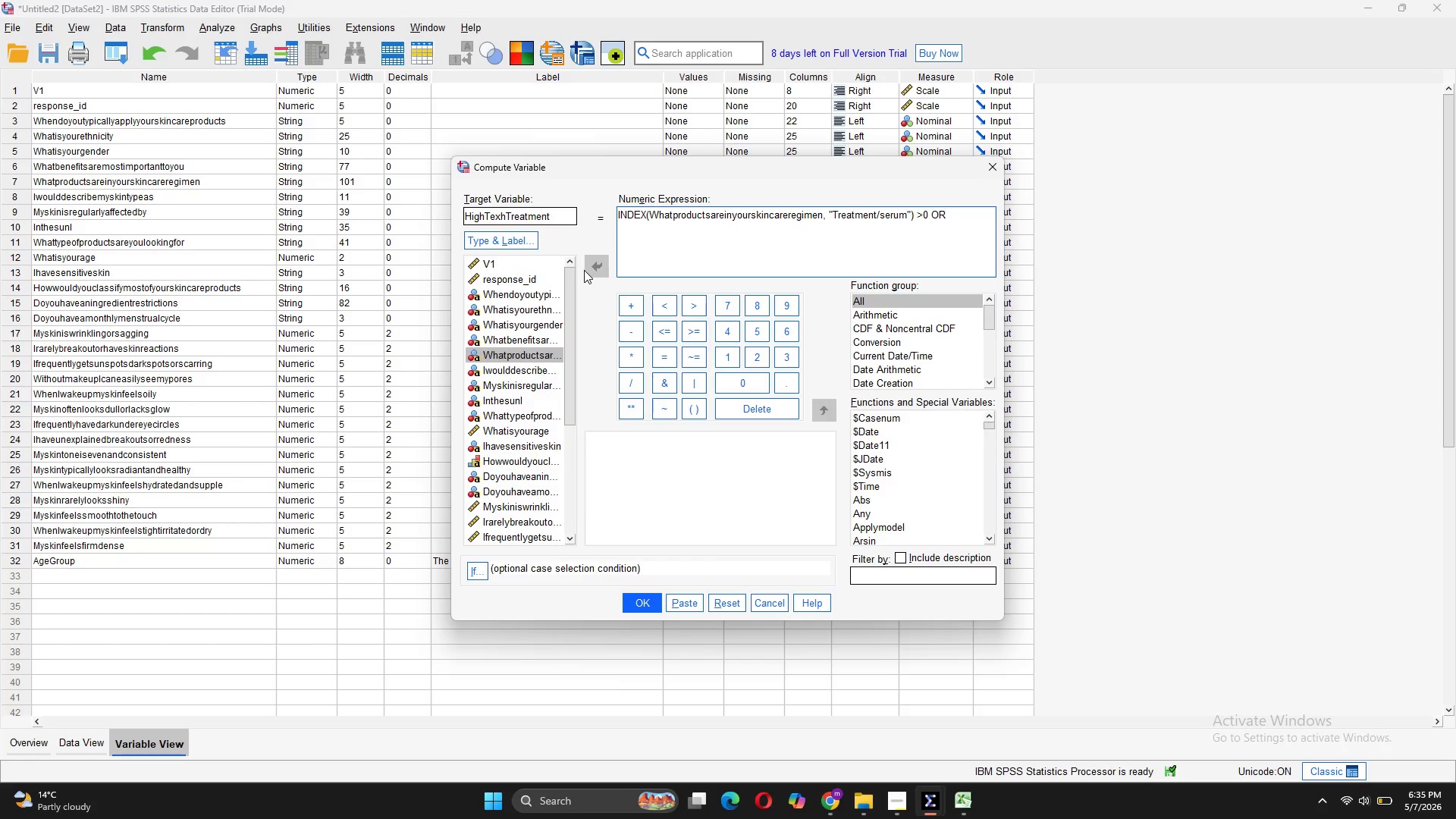 
key(Enter)
 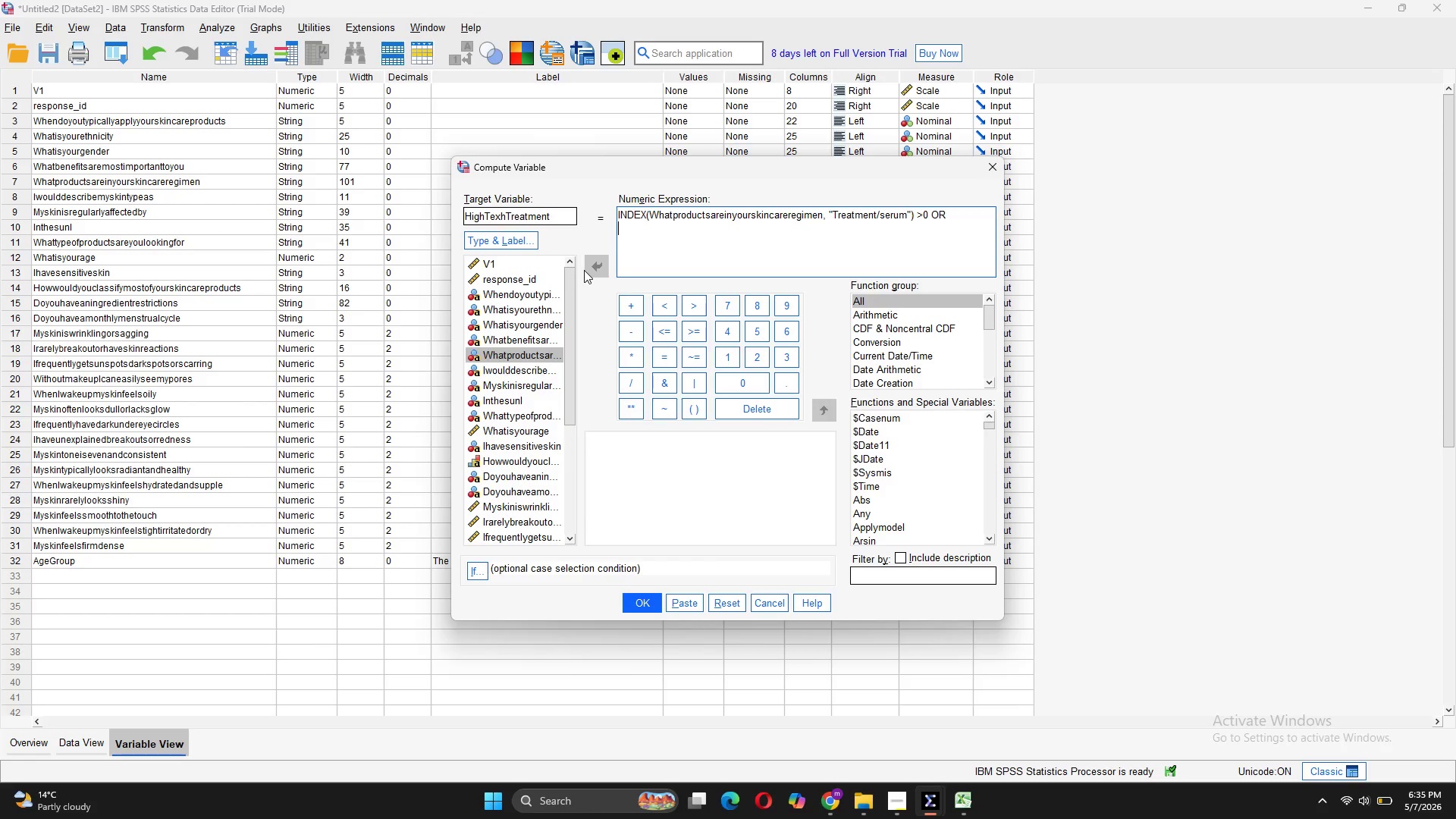 
type(INDEC)
key(Backspace)
type(X()
 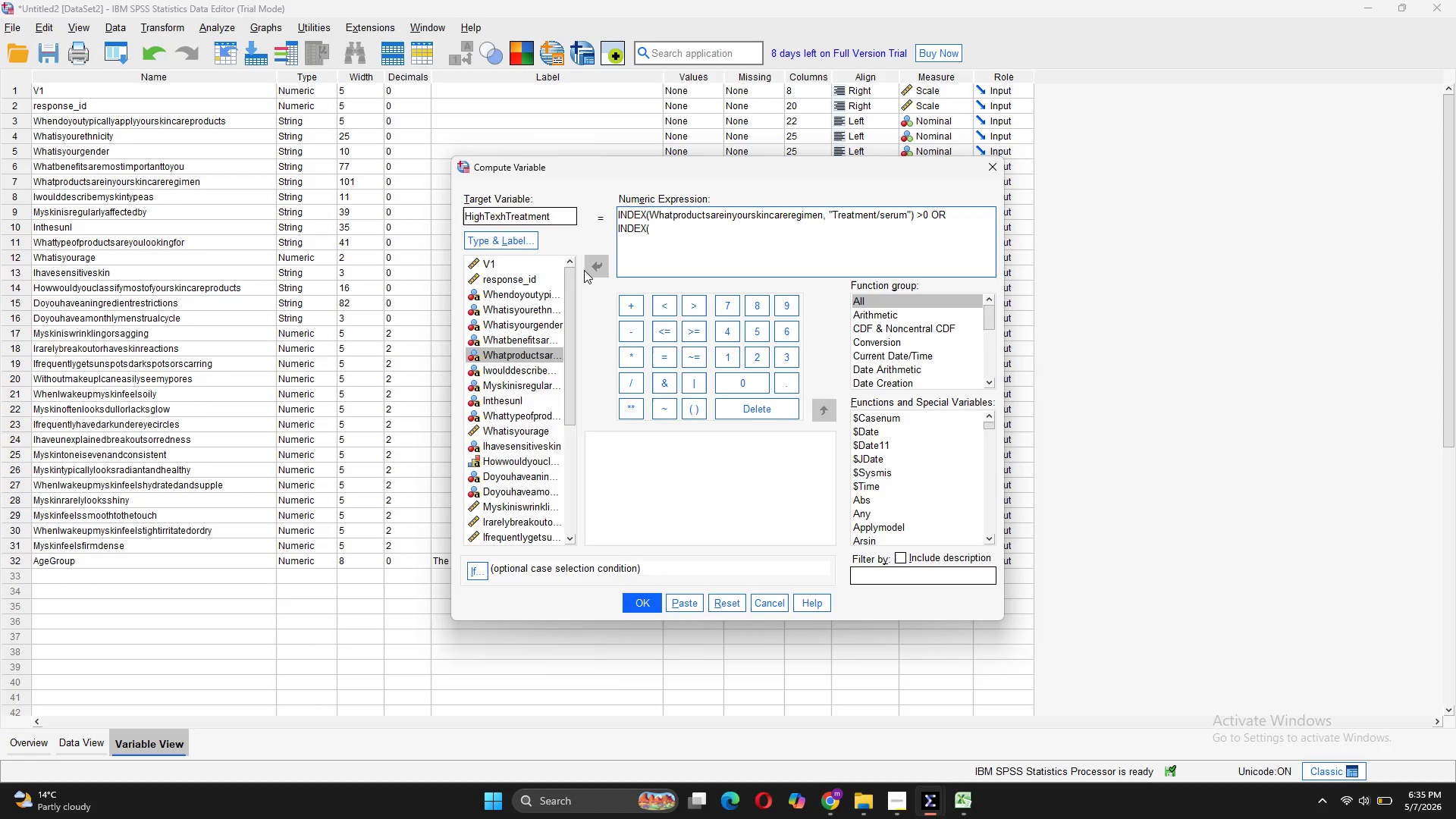 
left_click([515, 355])
 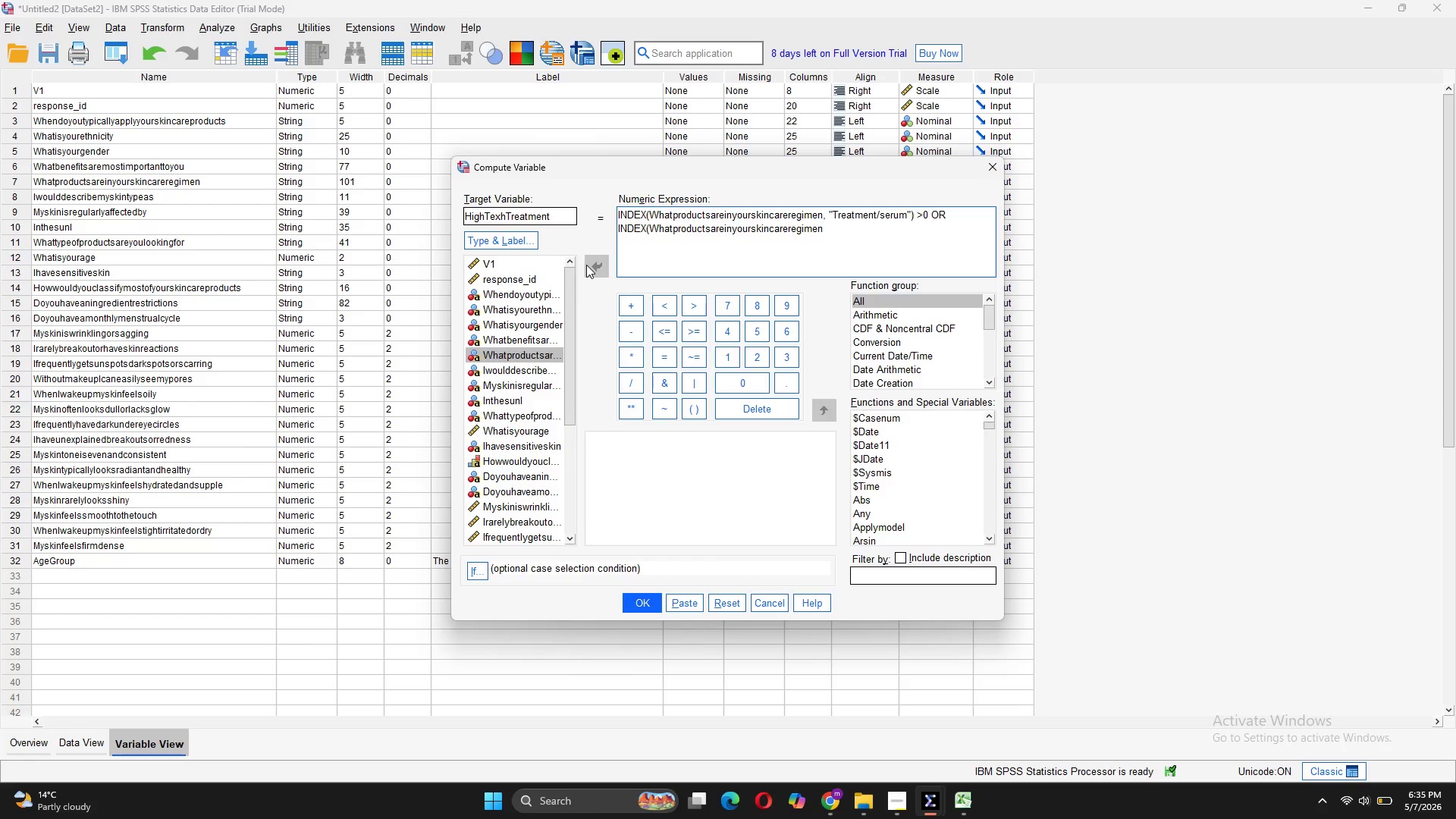 
key(Comma)
 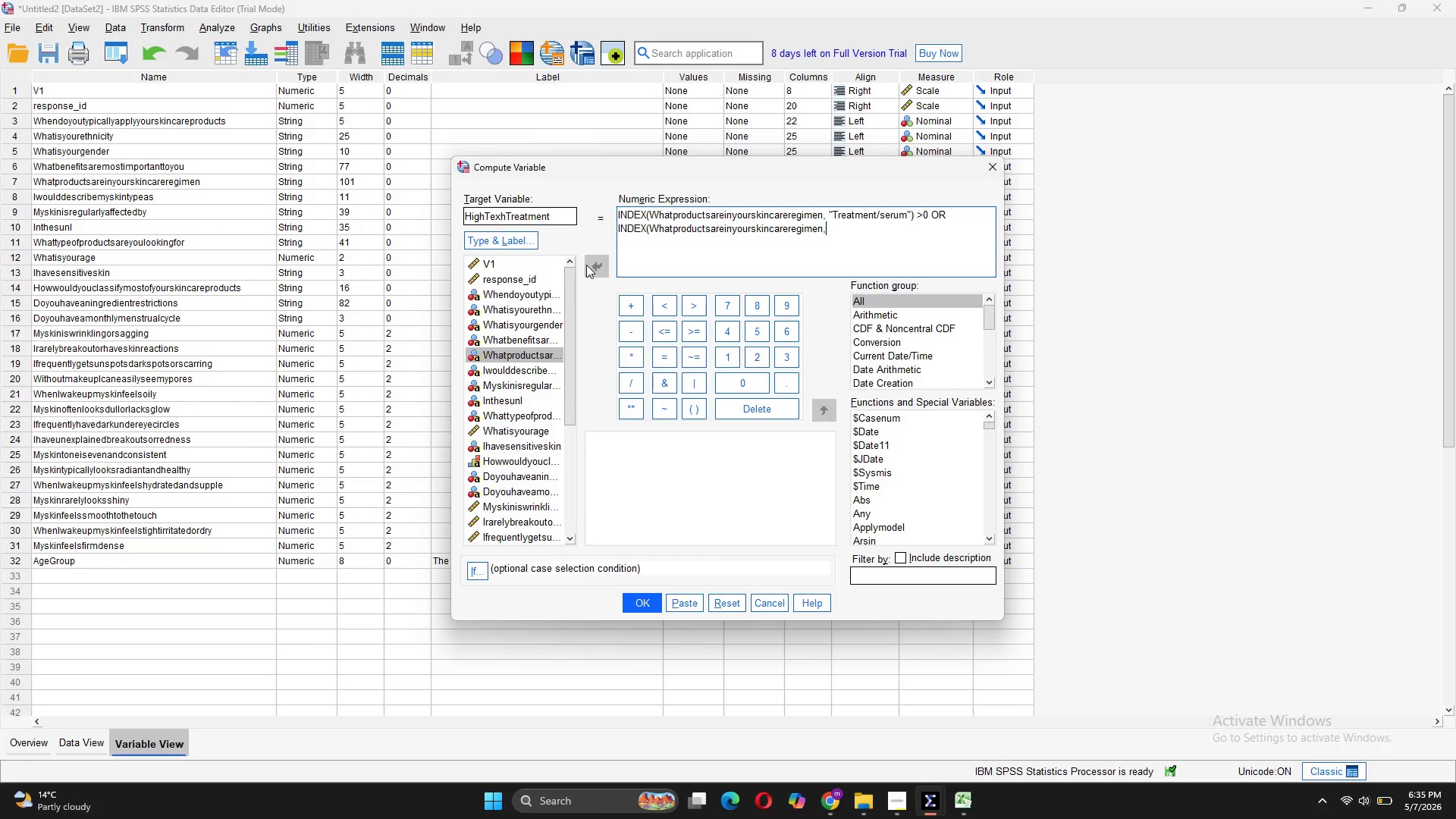 
key(Space)
 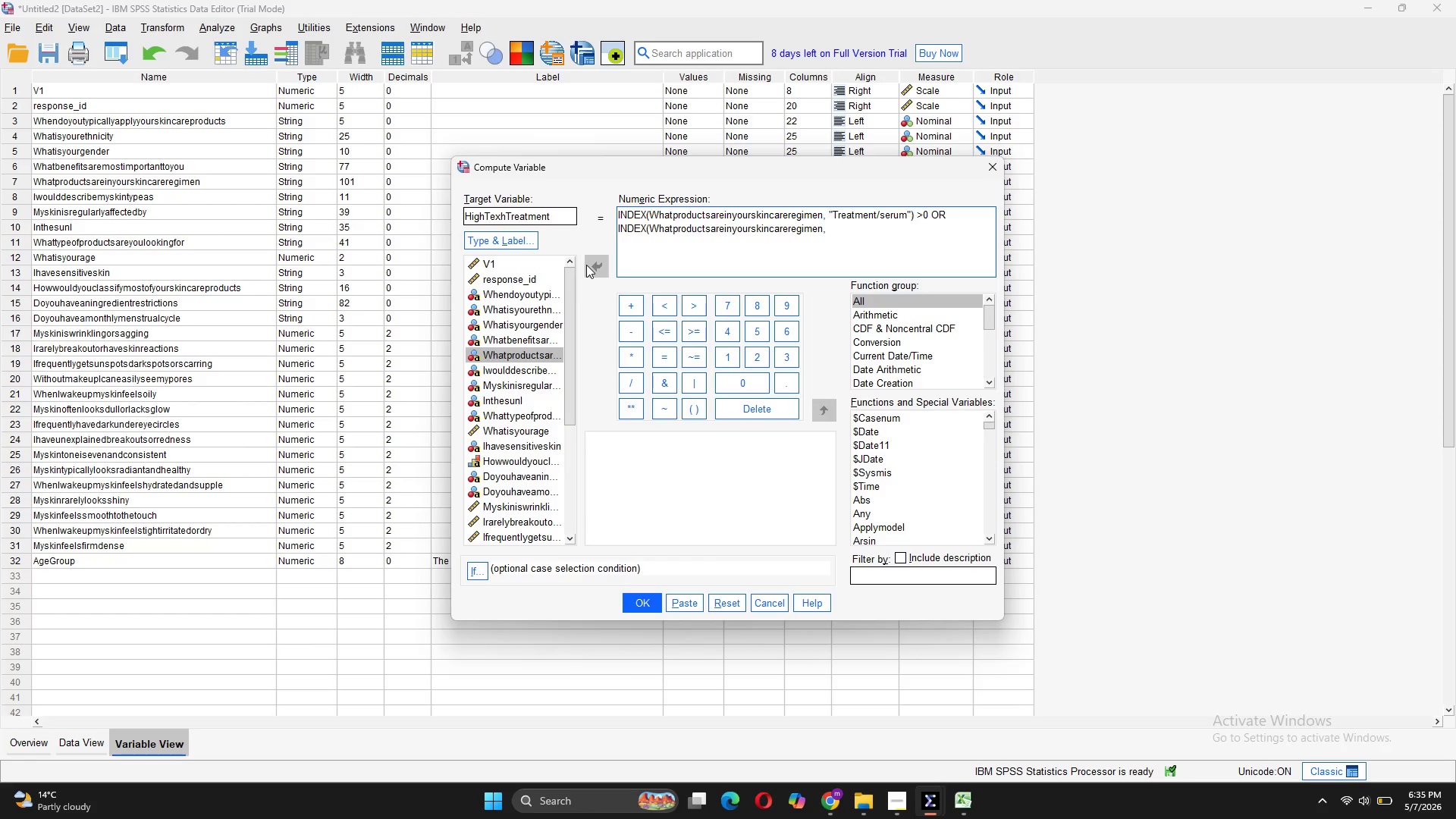 
key(Shift+Quote)
 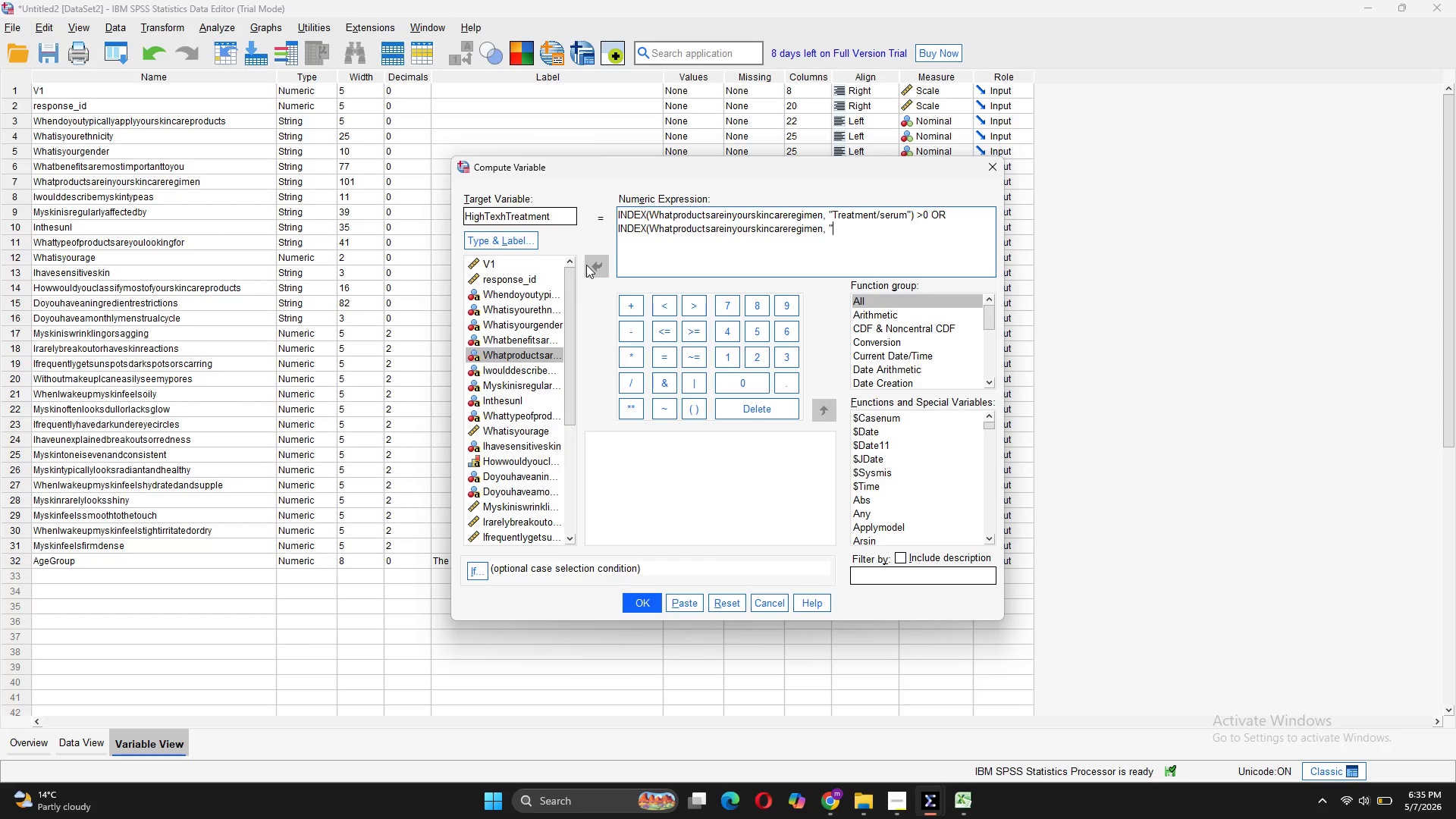 
key(R)
 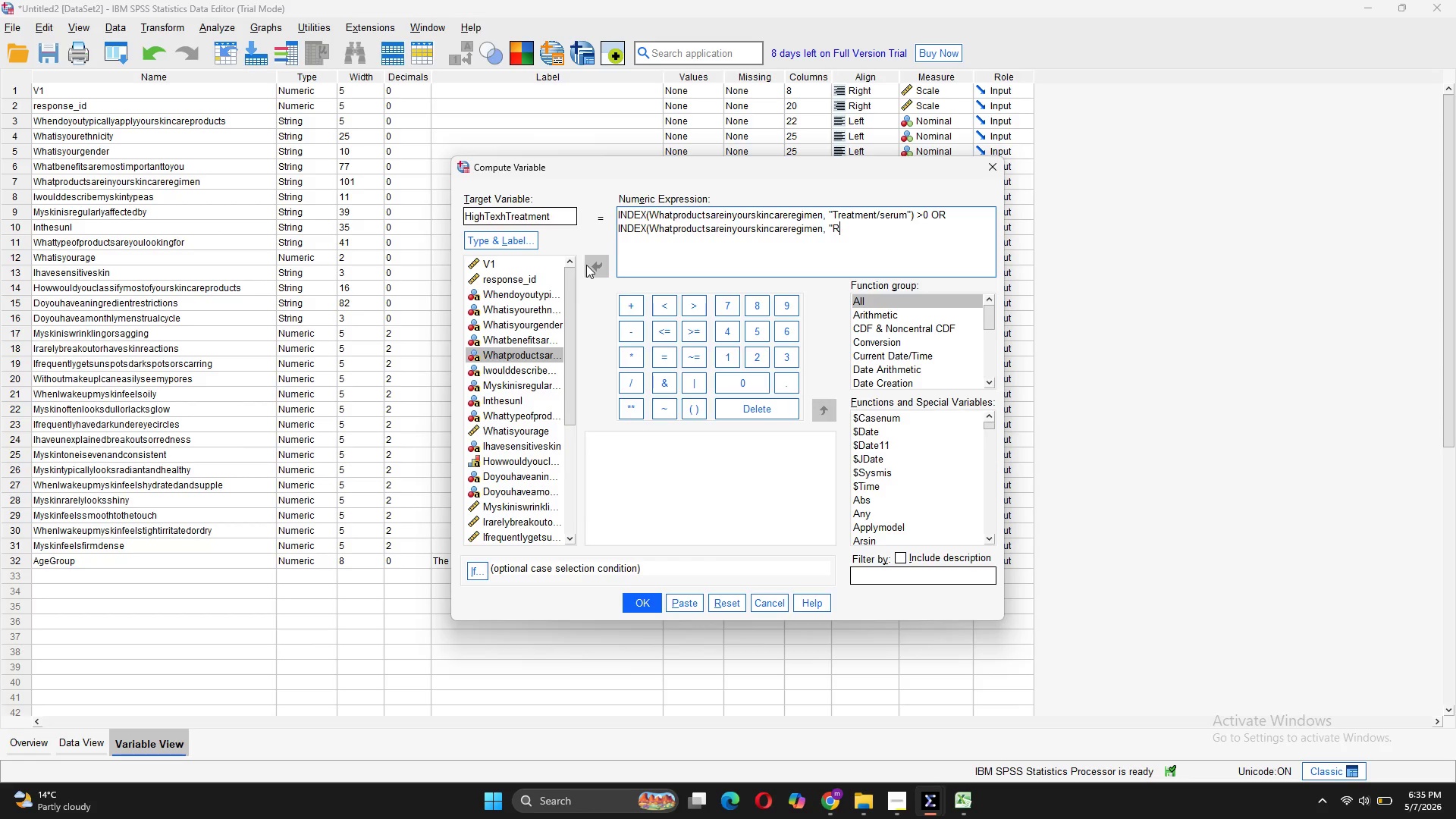 
key(CapsLock)
 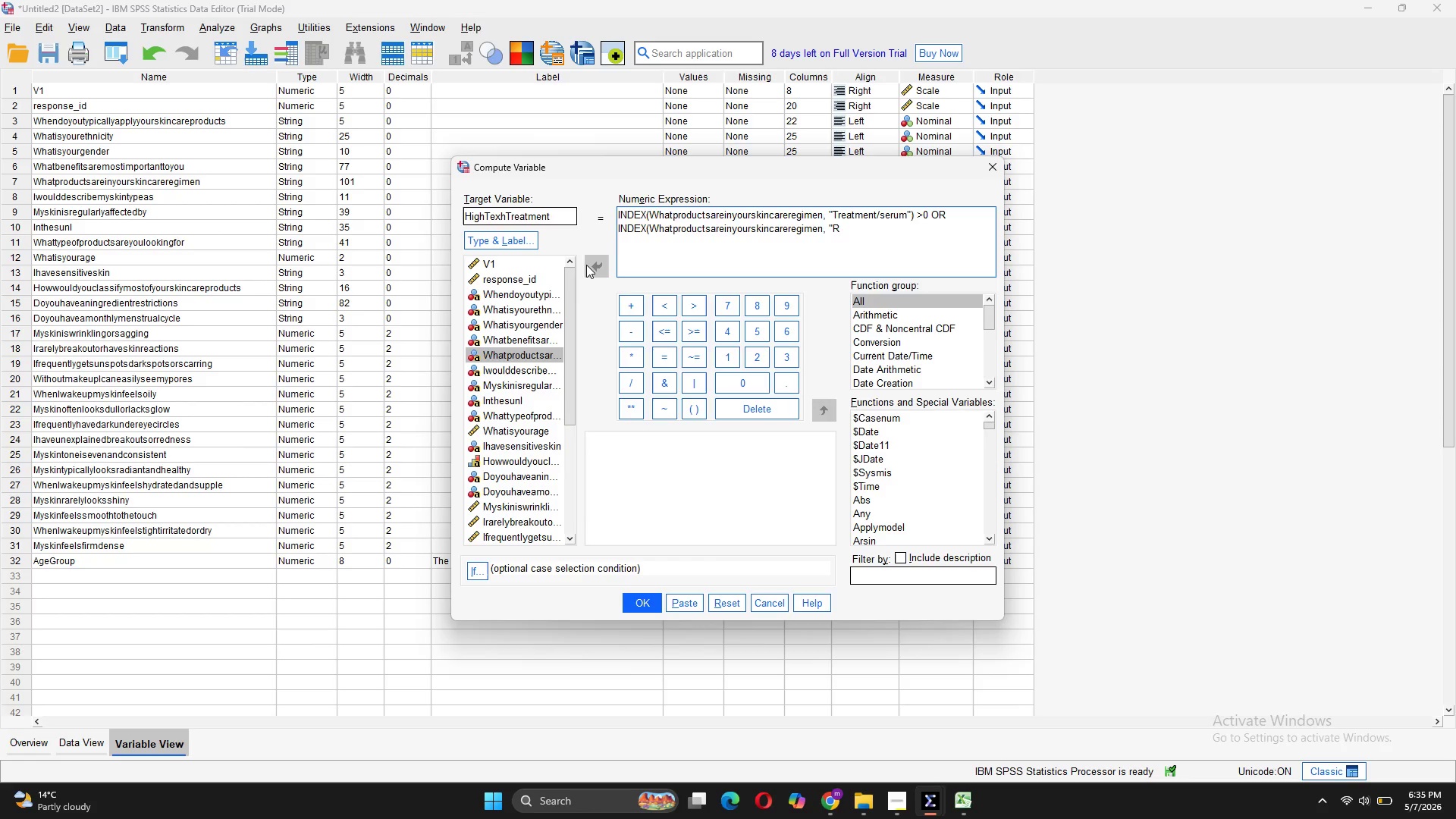 
key(X)
 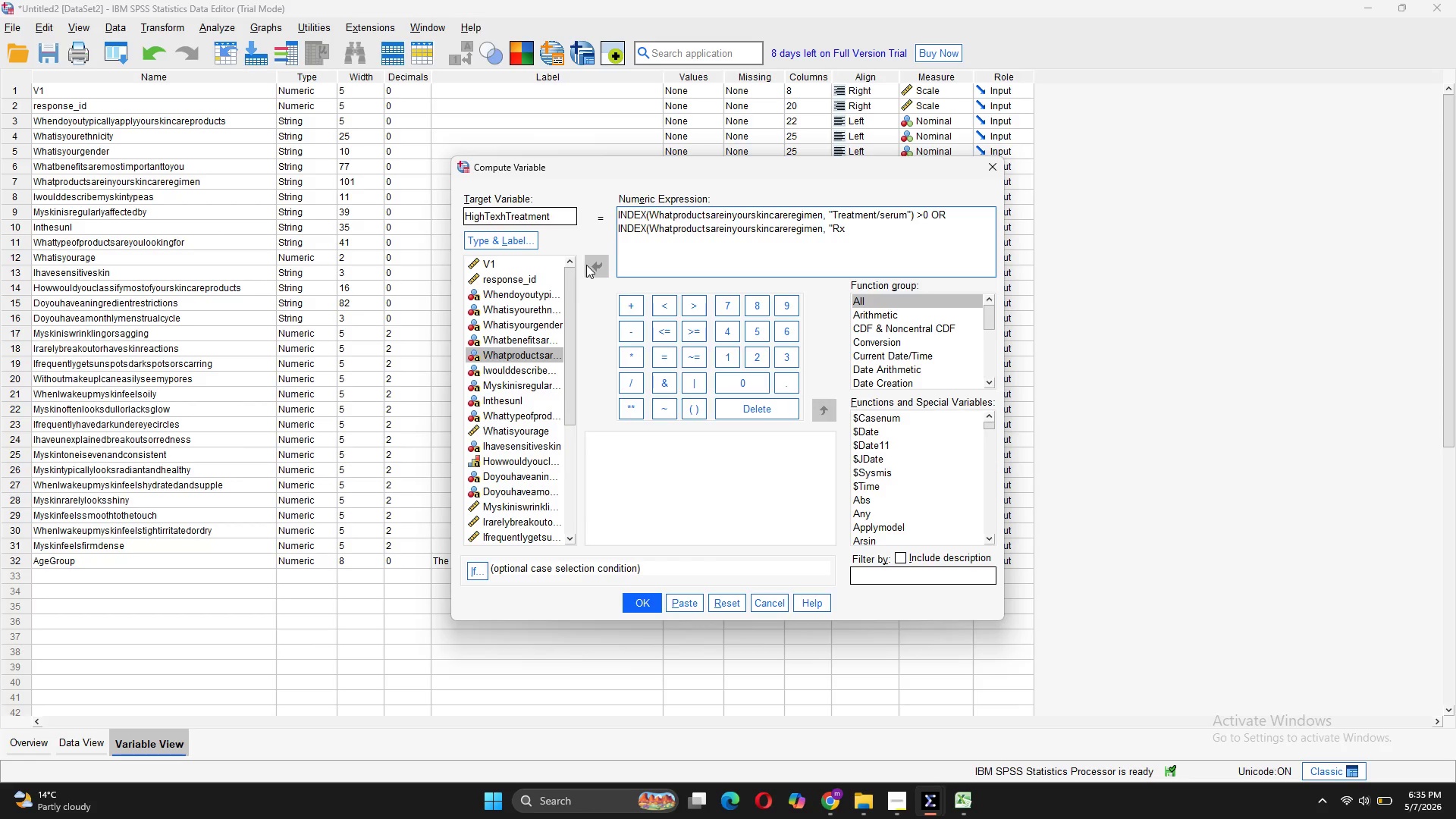 
key(Shift+Quote)
 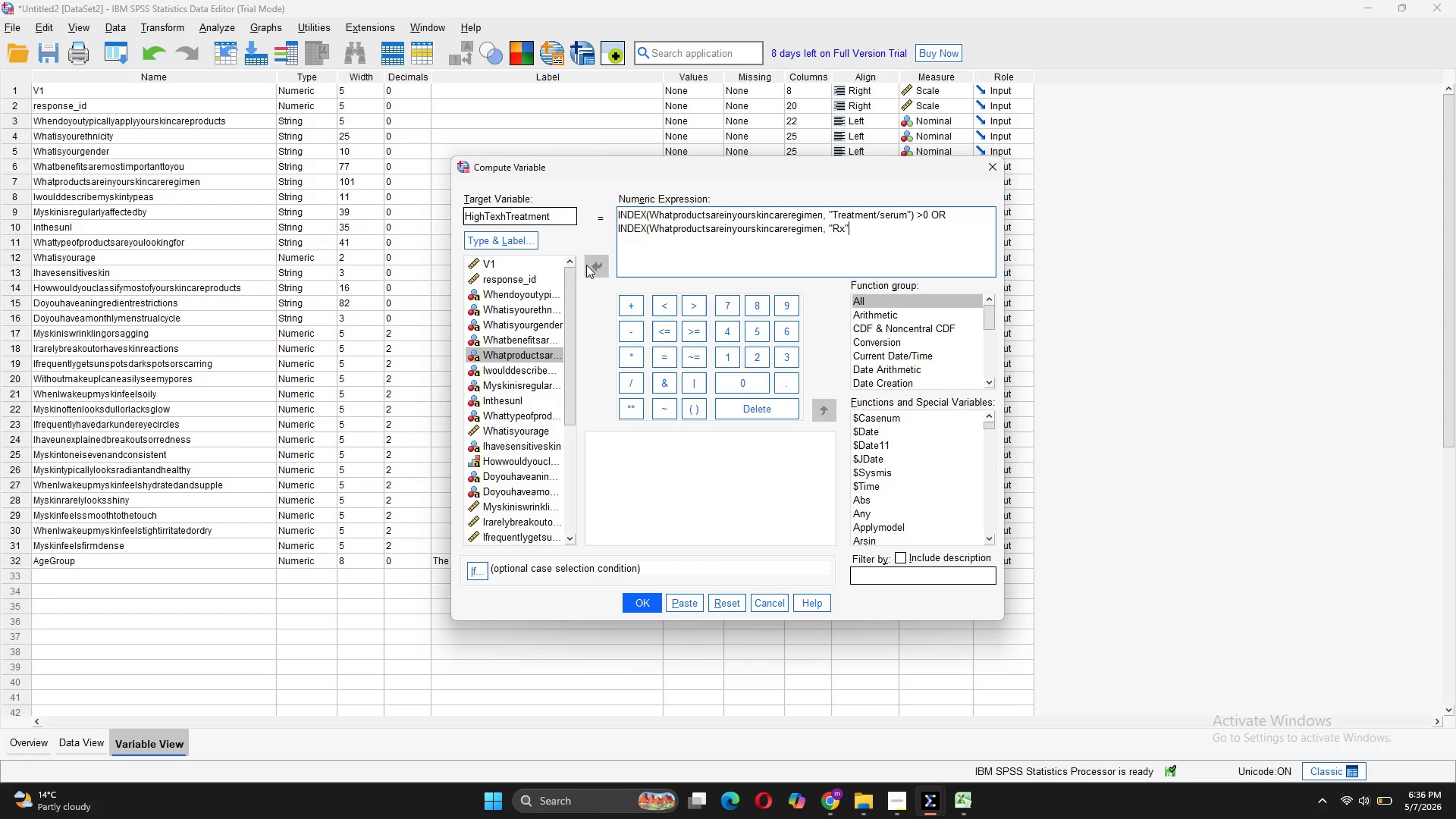 
key(Shift+0)
 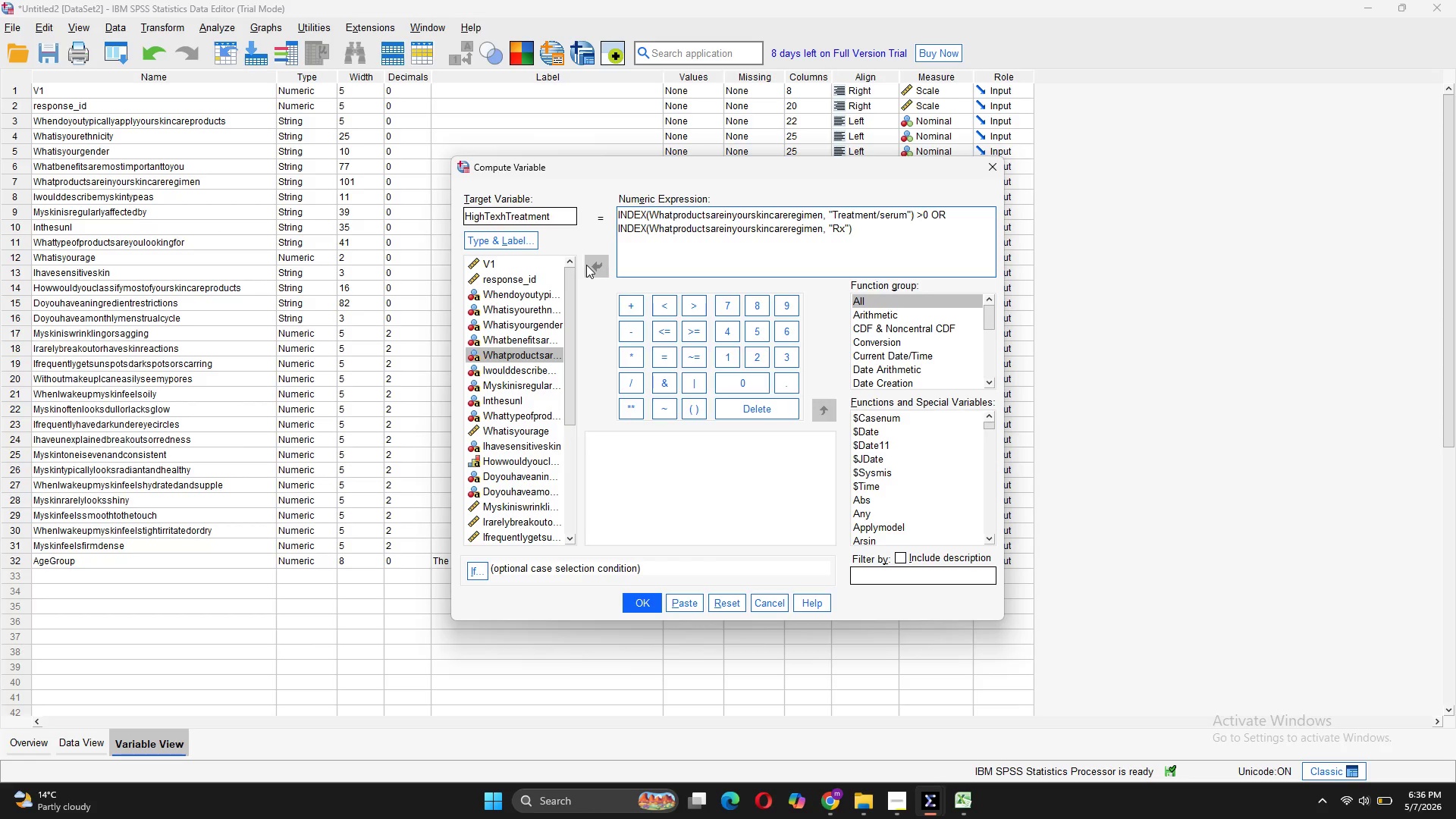 
key(Space)
 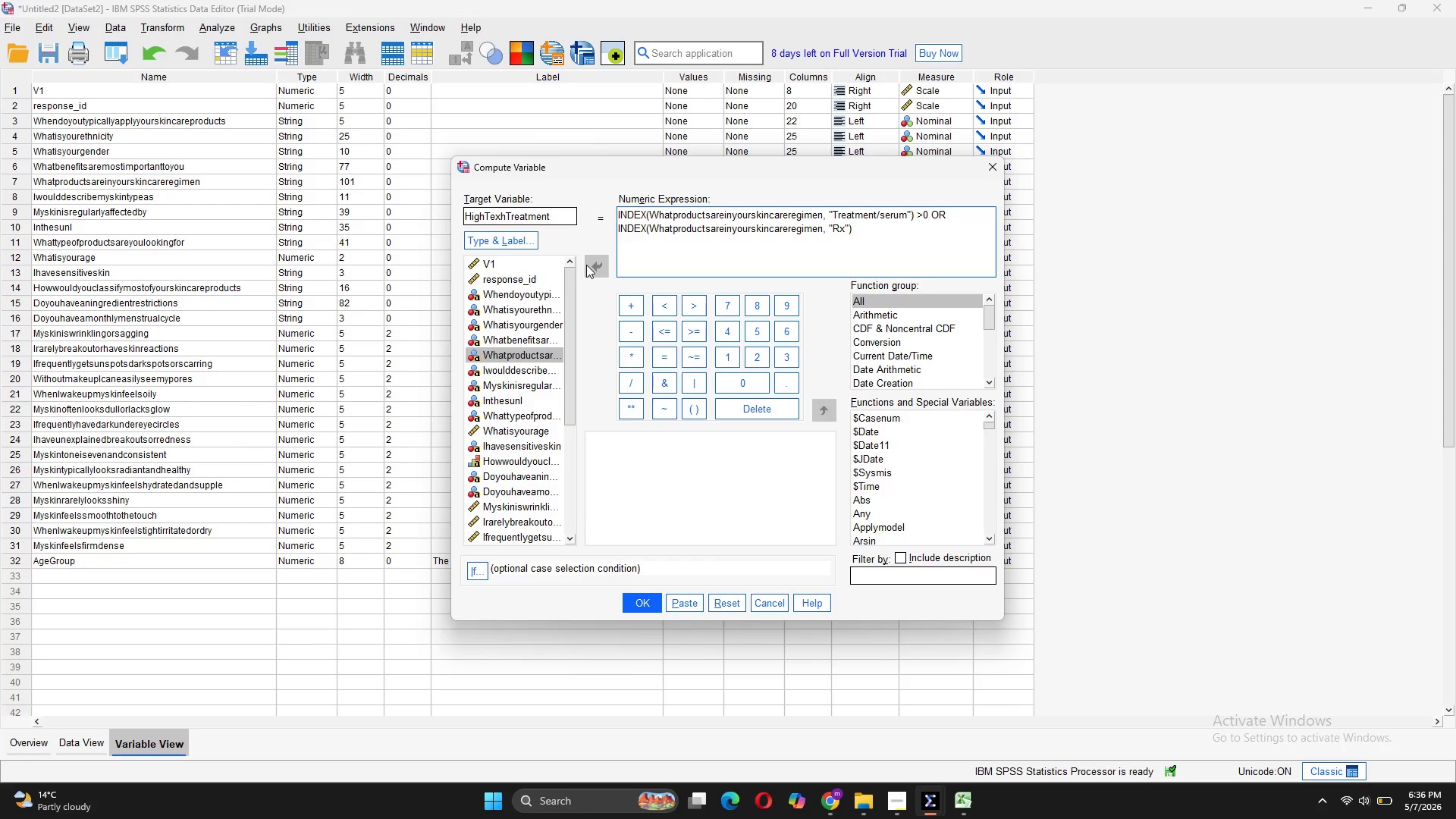 
key(Shift+Period)
 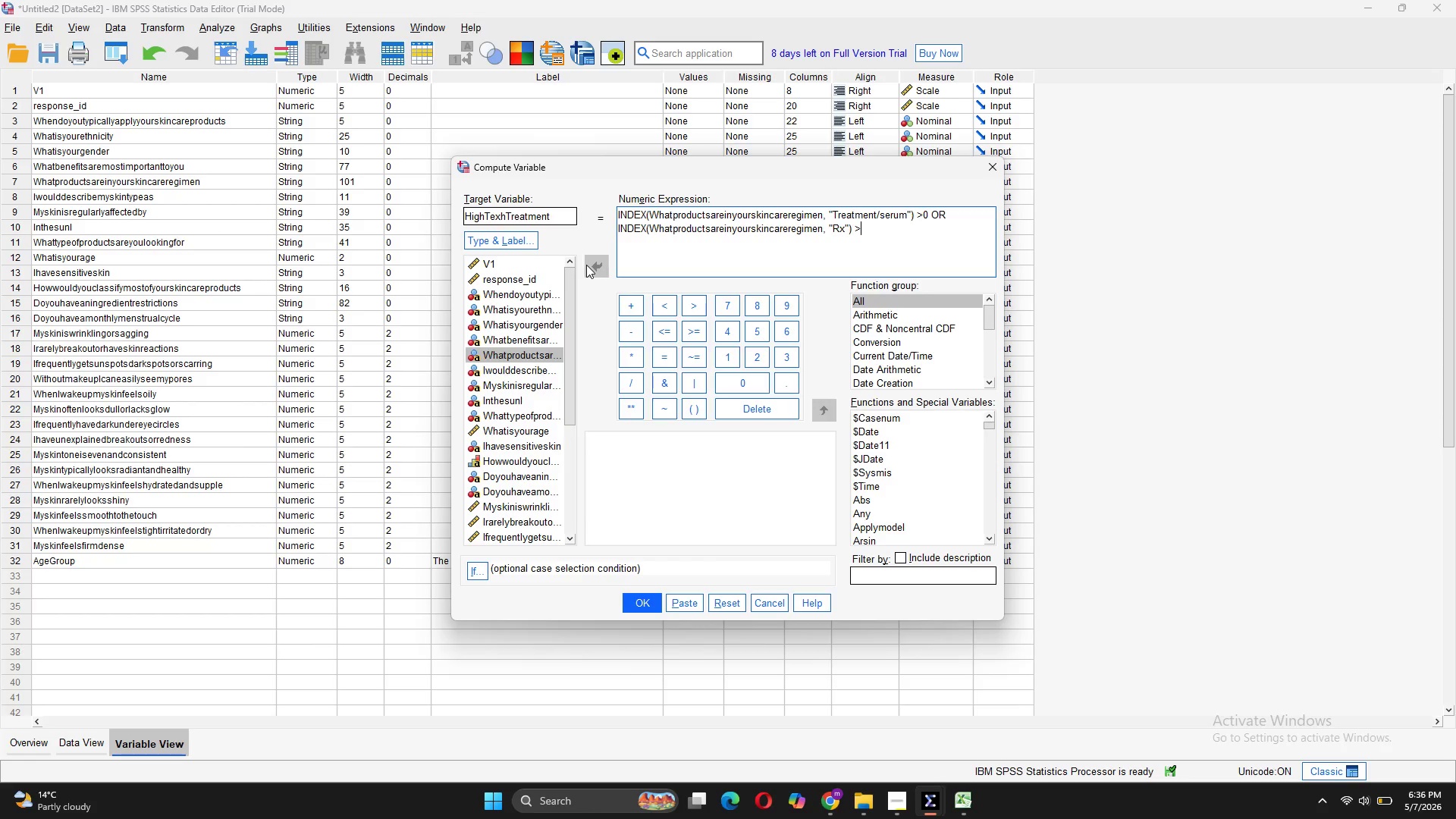 
key(0)
 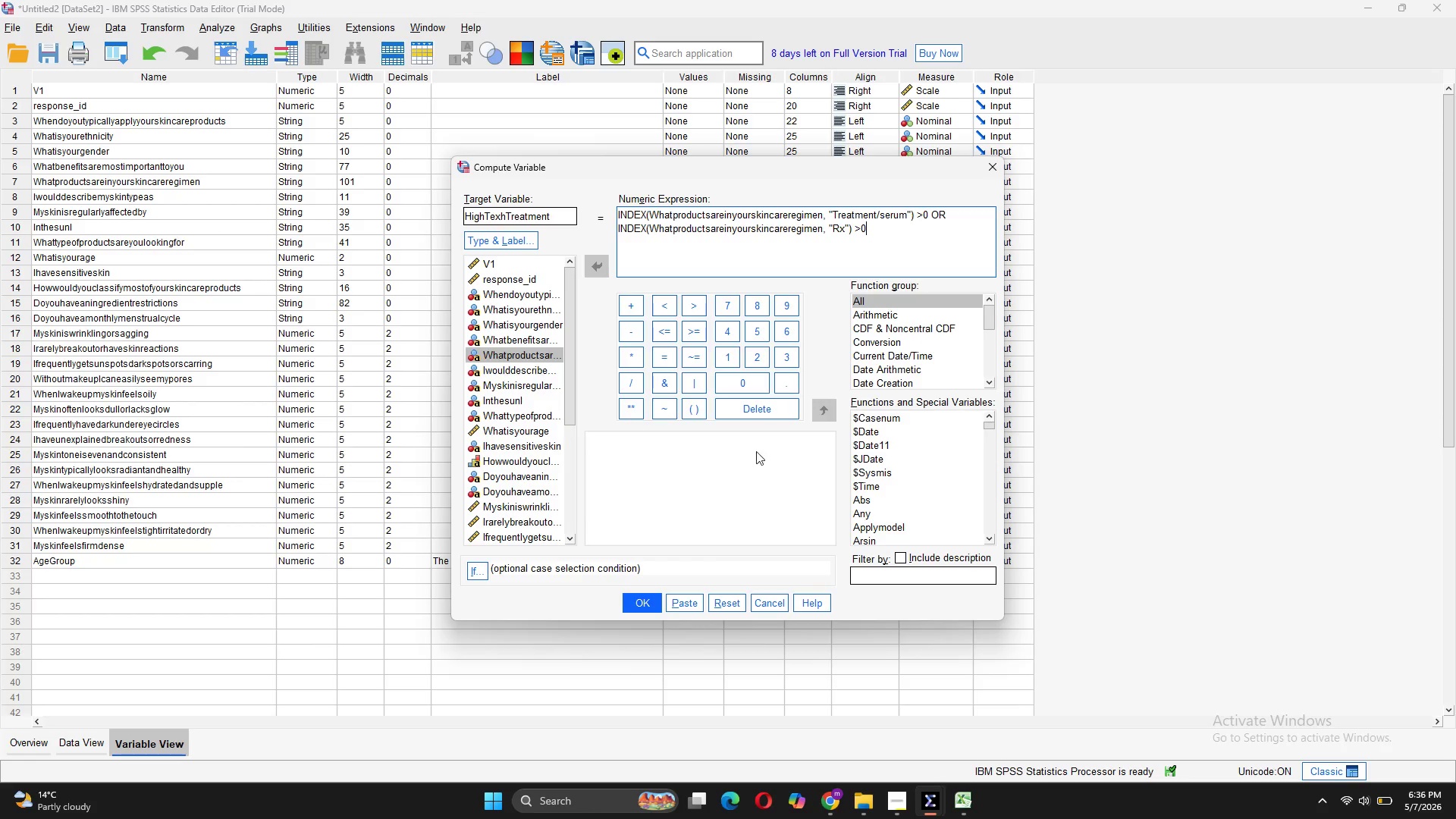 
wait(13.23)
 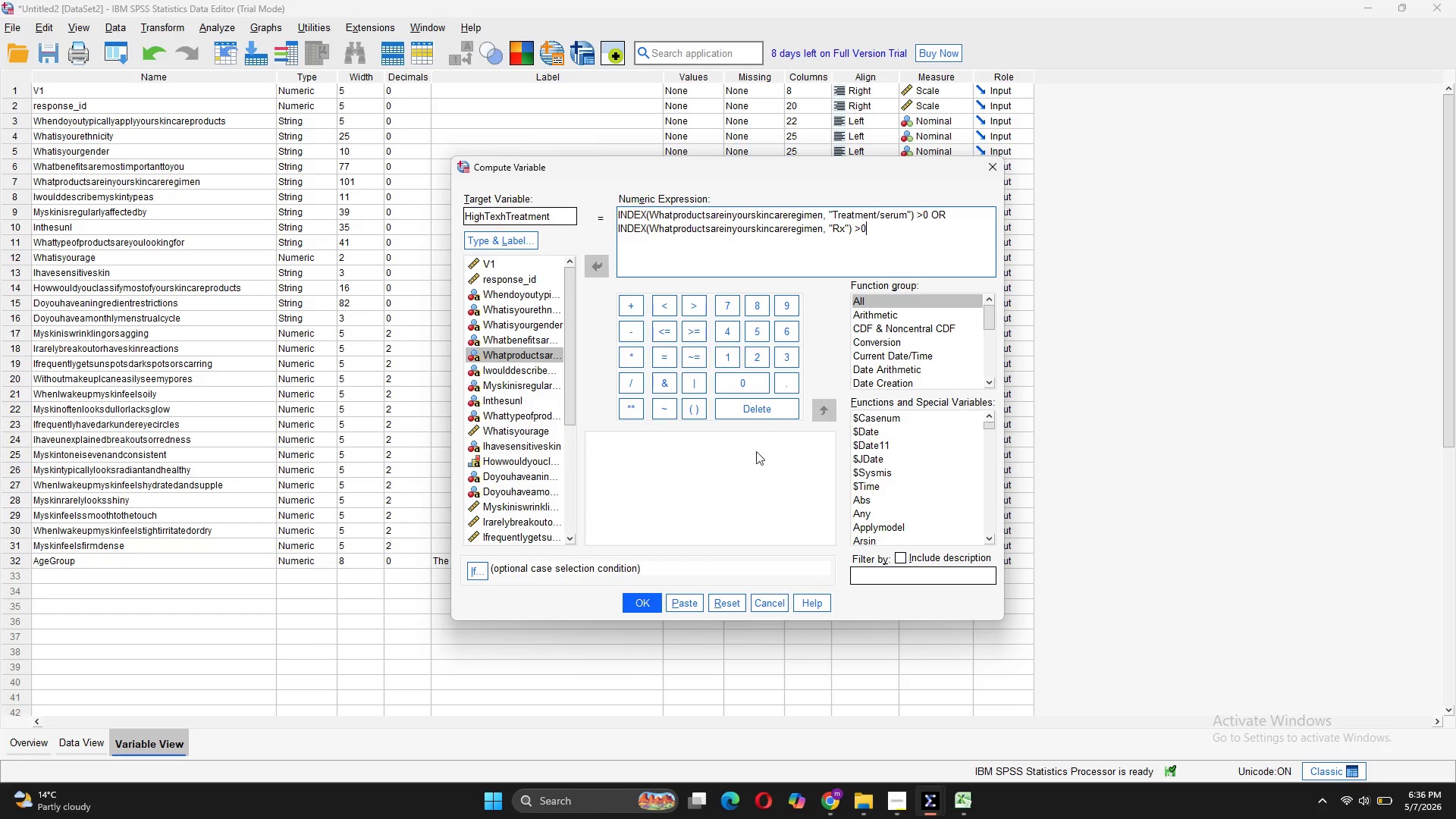 
left_click([142, 25])
 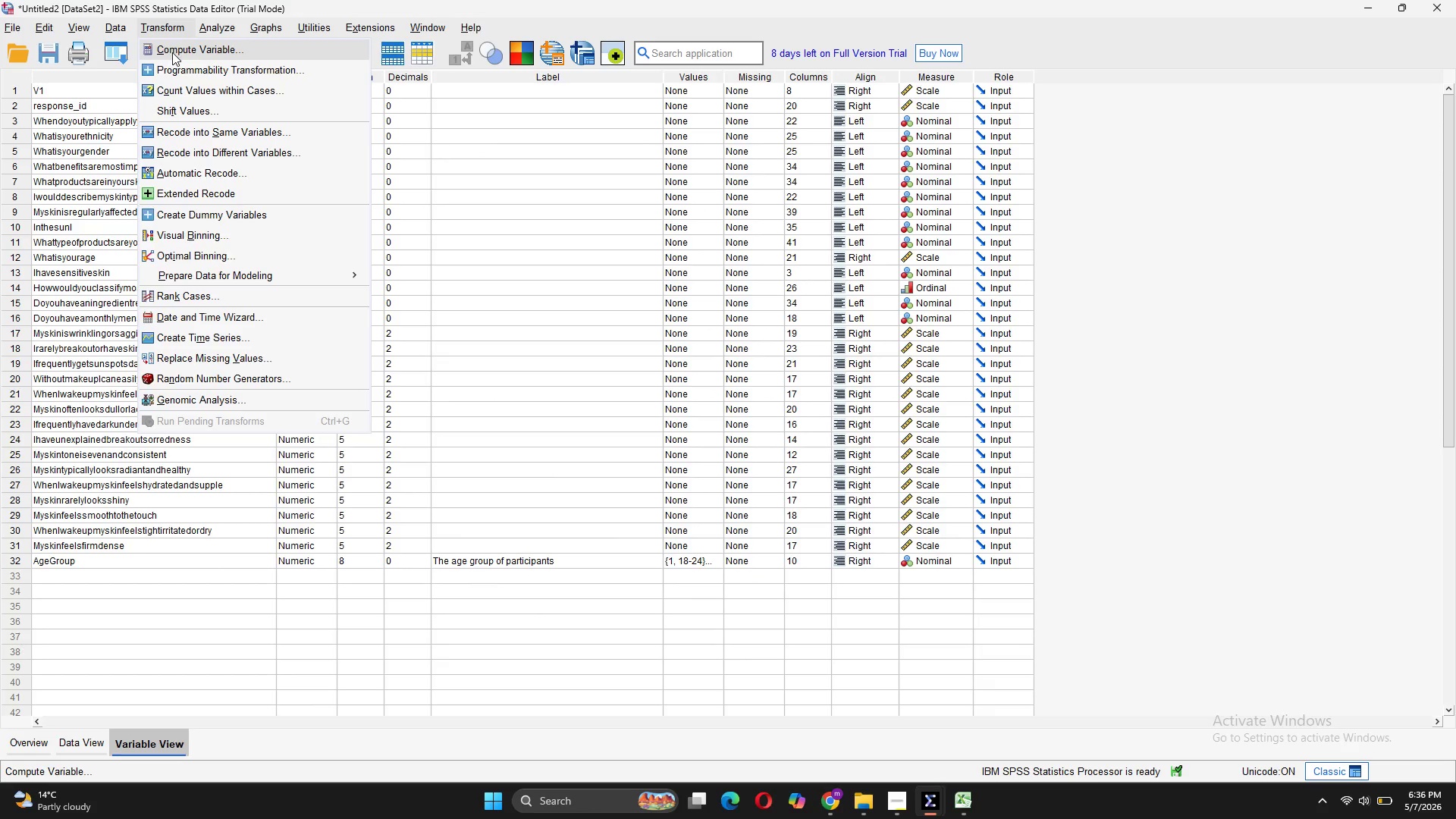 
left_click([173, 52])
 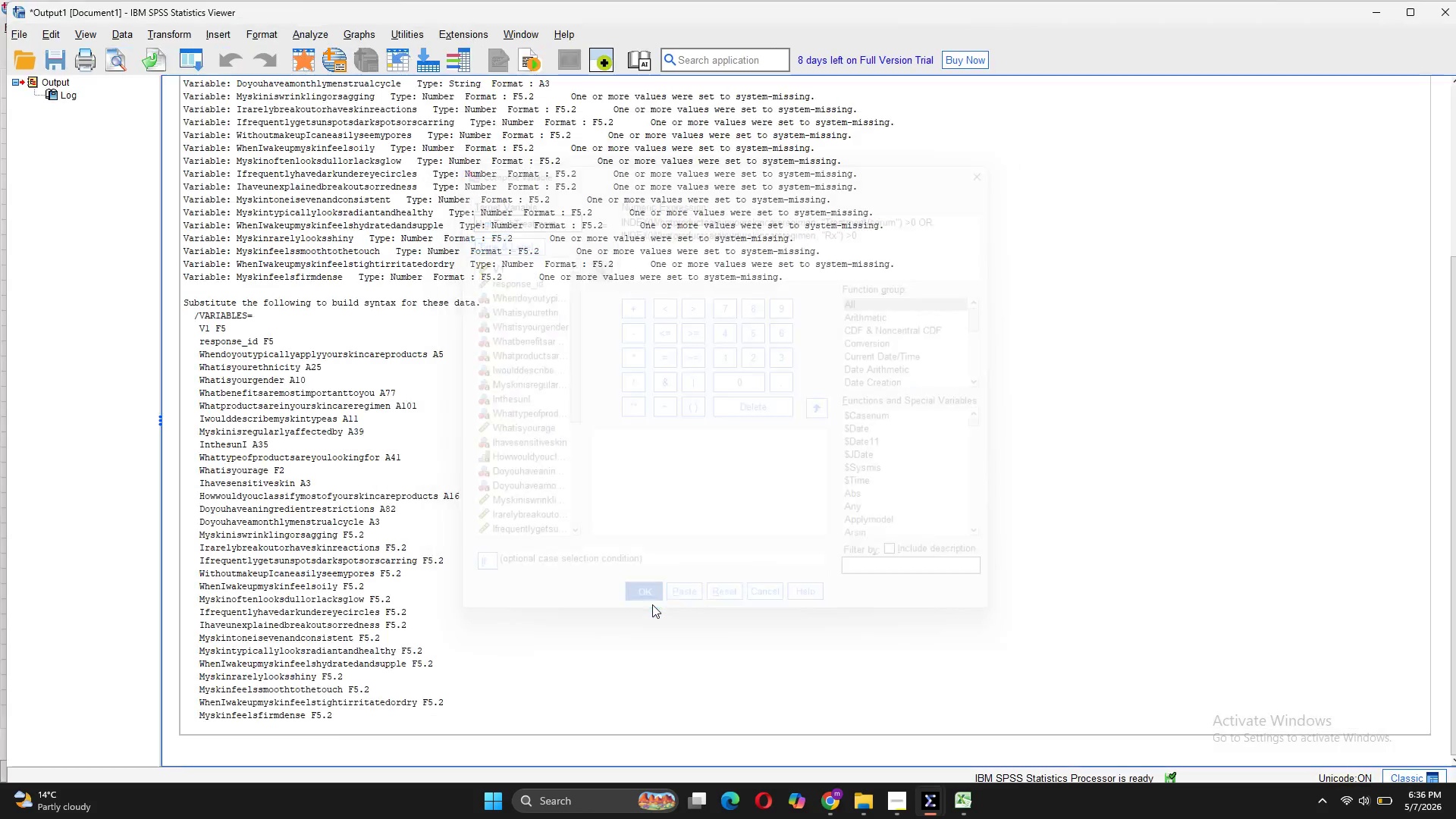 
wait(7.45)
 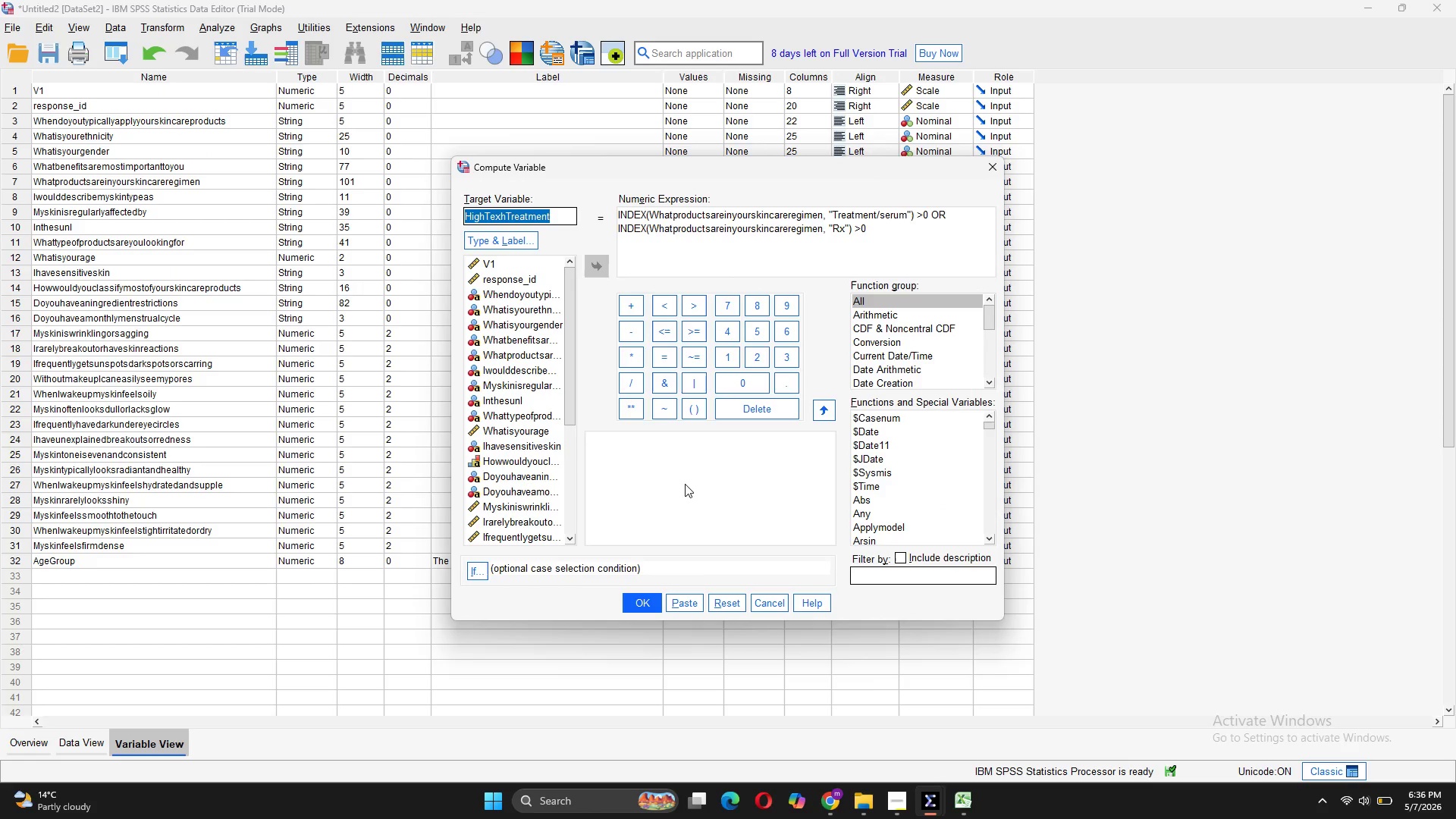 
scroll: coordinate [650, 604], scroll_direction: down, amount: 6.0
 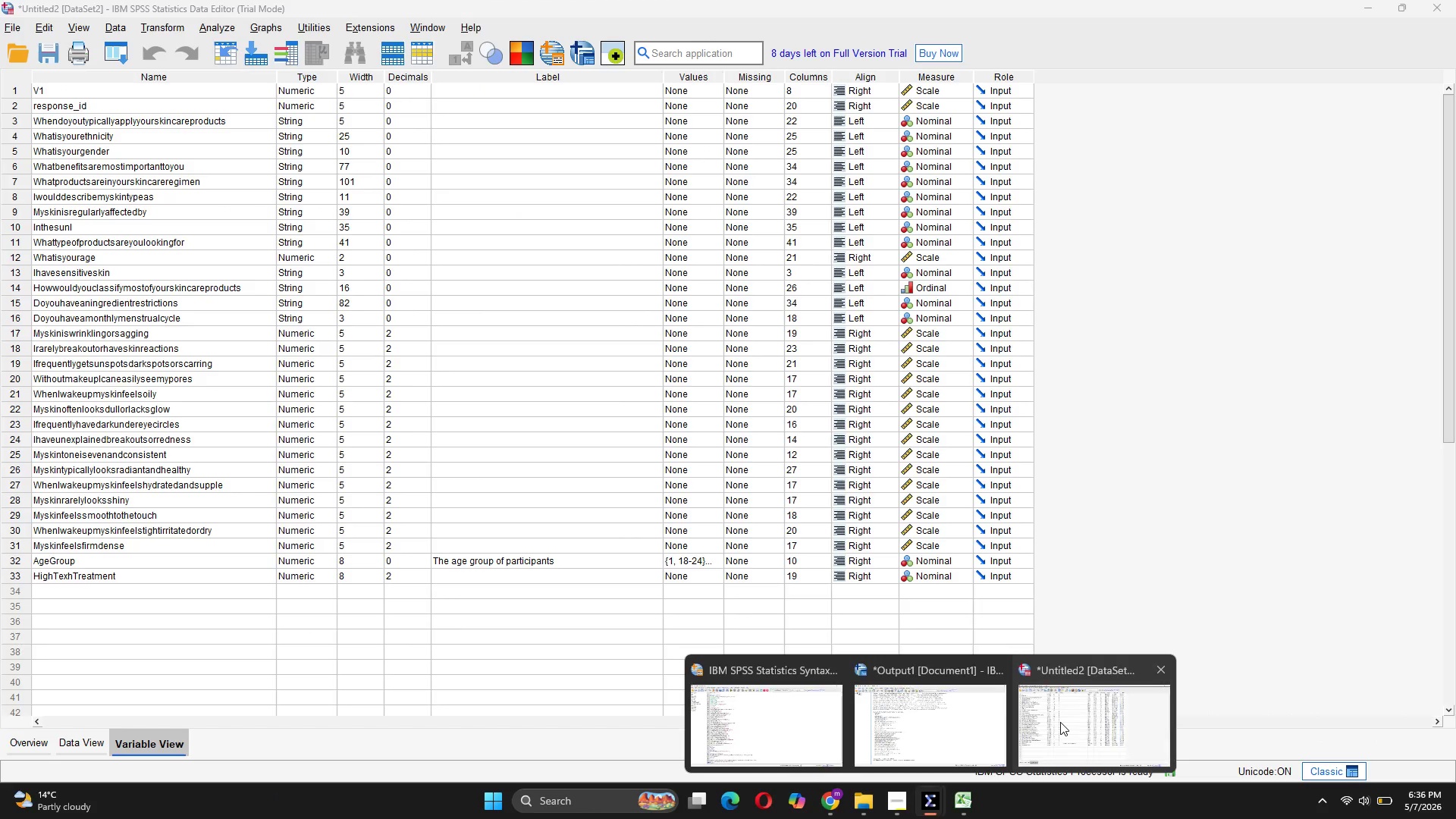 
wait(18.64)
 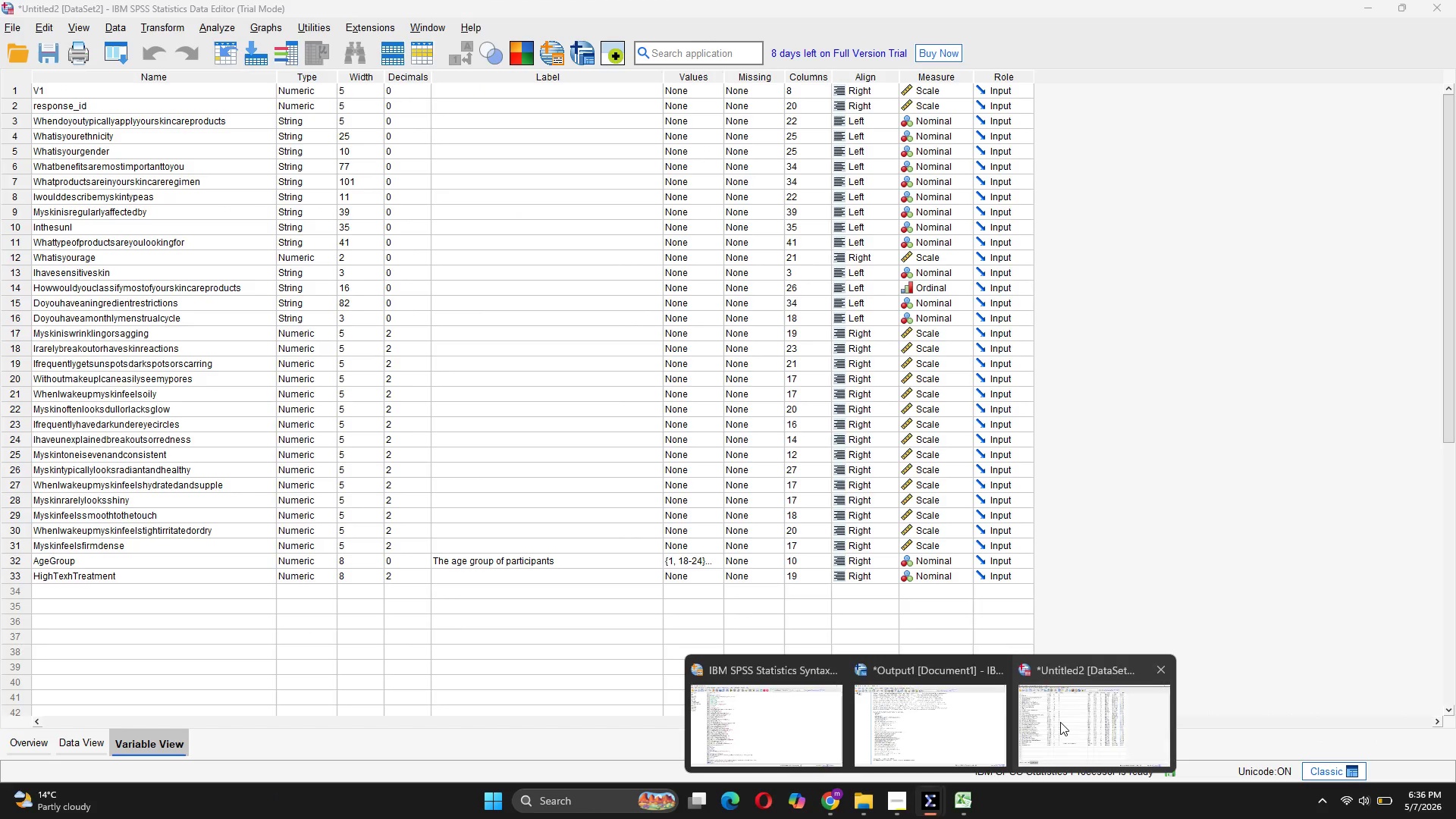 
mouse_move([184, 44])
 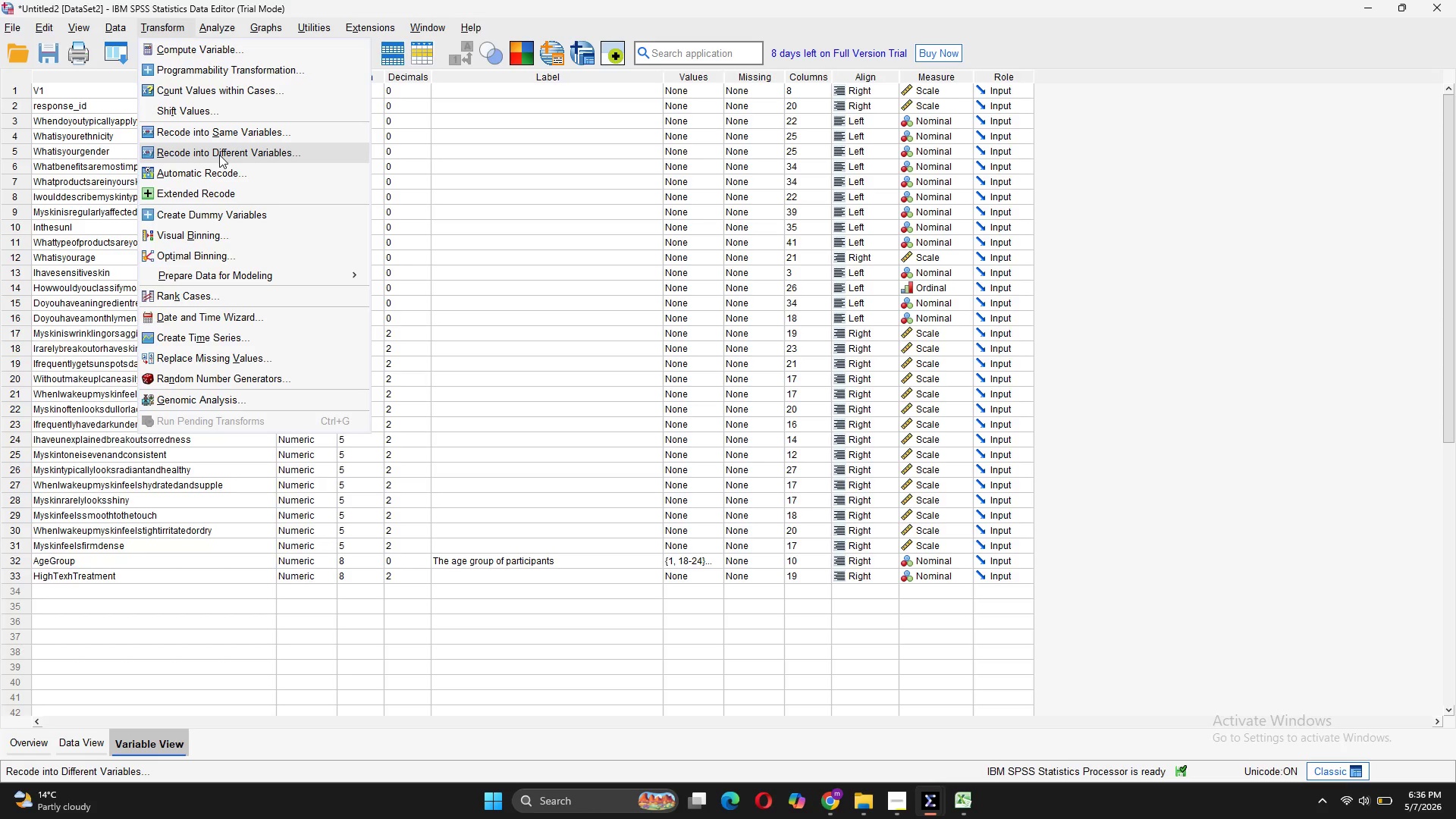 
left_click([219, 155])
 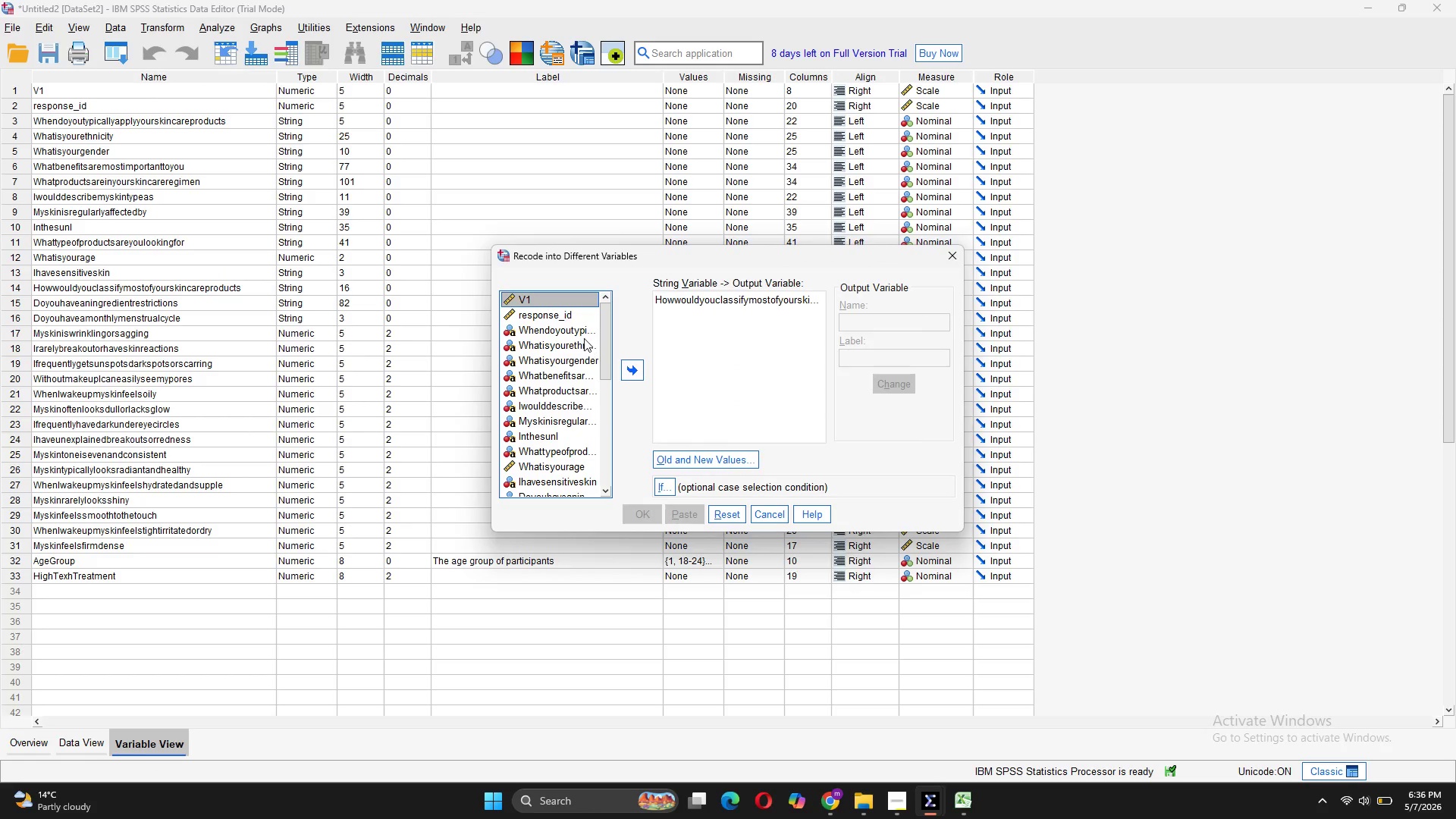 
scroll: coordinate [553, 443], scroll_direction: down, amount: 10.0
 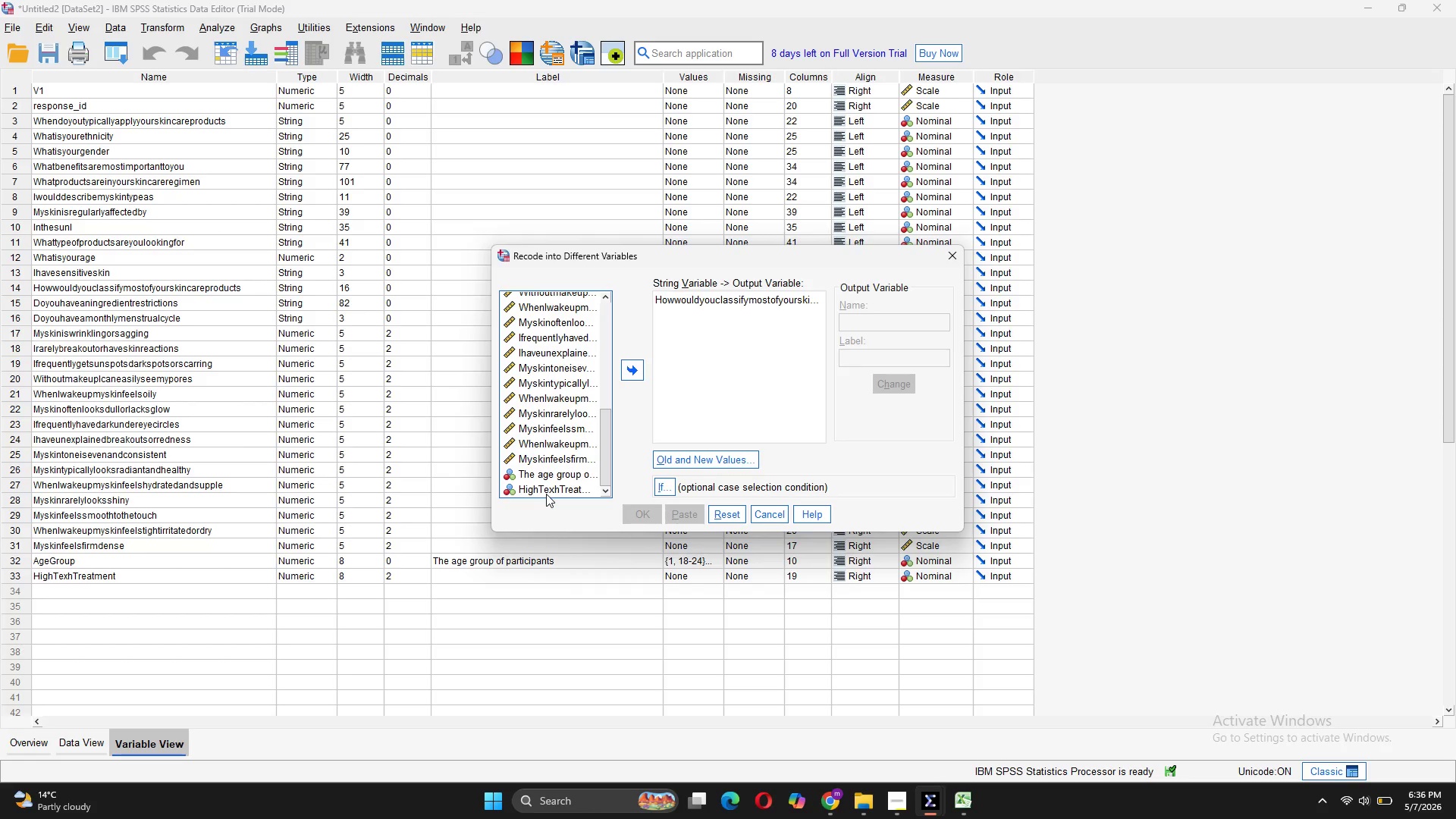 
left_click([545, 490])
 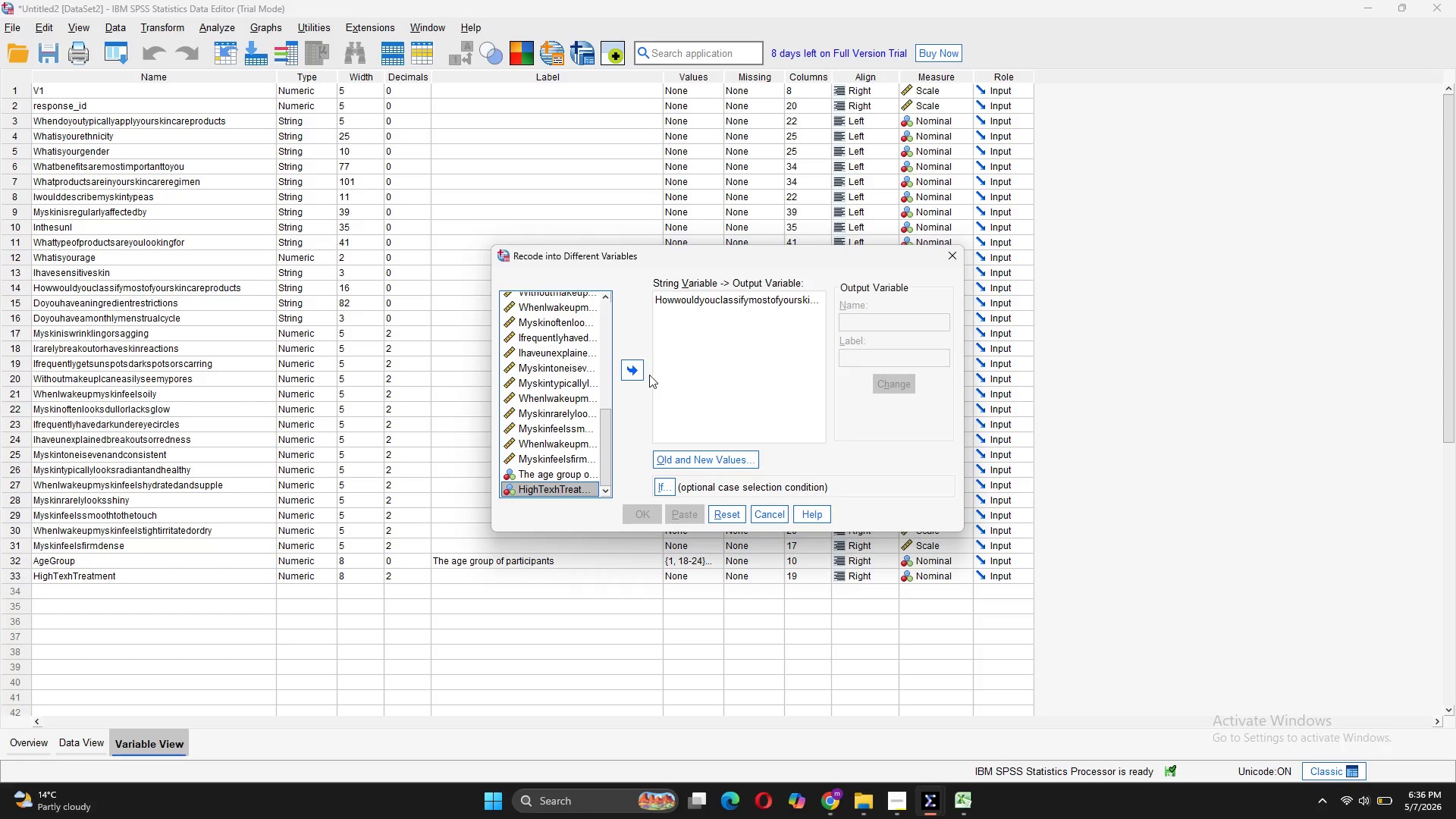 
left_click([639, 366])
 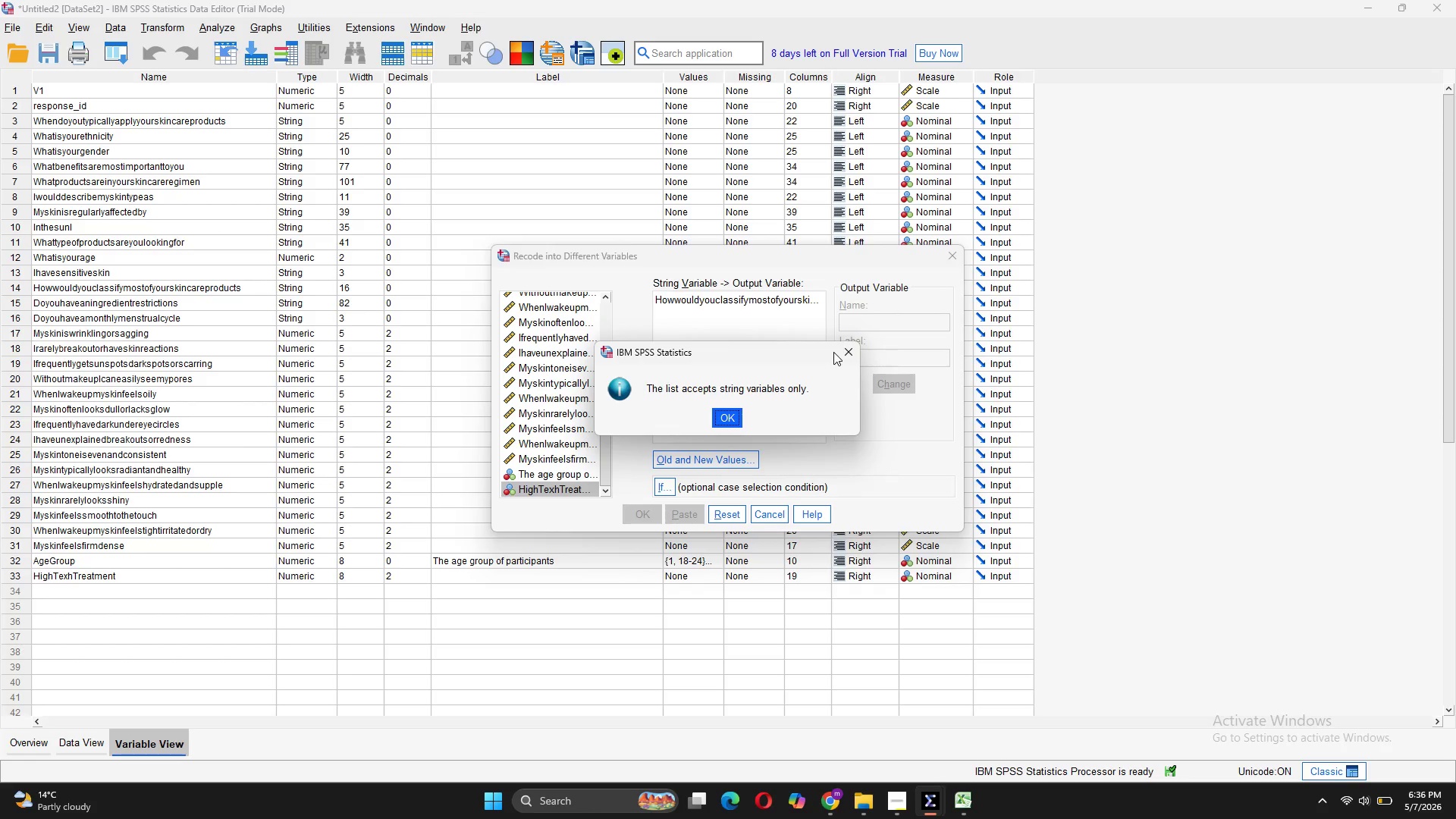 
left_click([843, 352])
 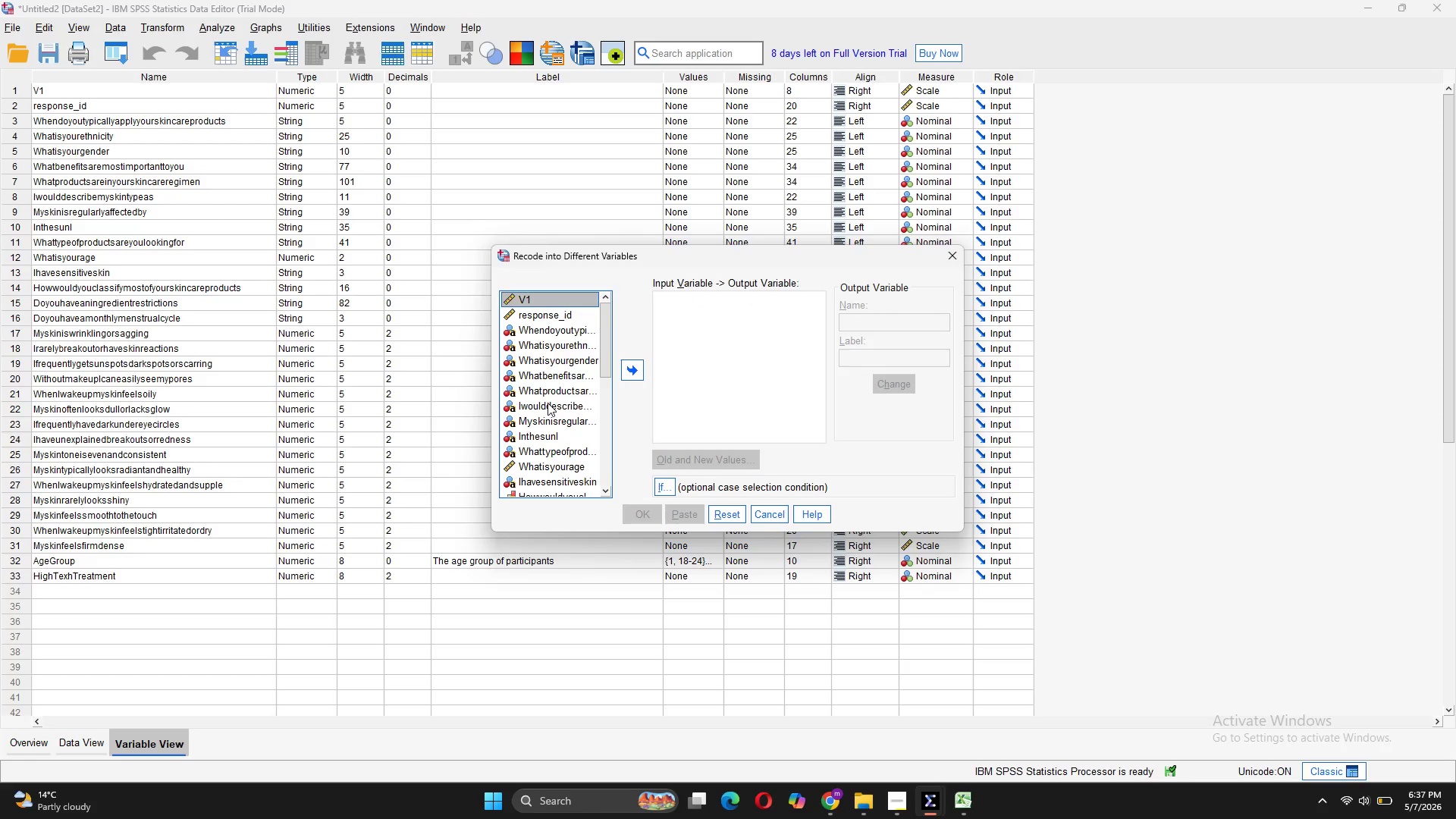 
scroll: coordinate [559, 395], scroll_direction: down, amount: 13.0
 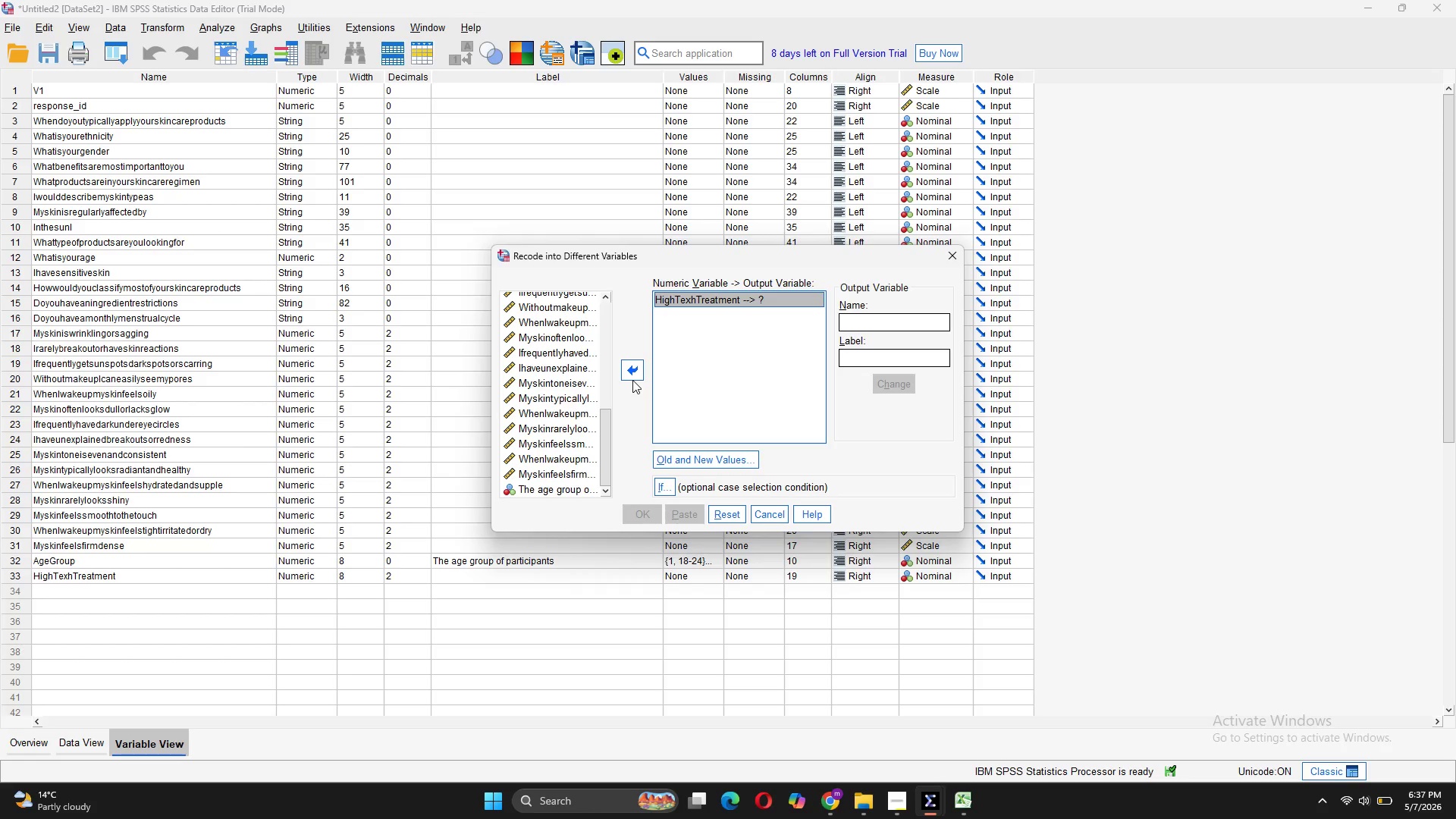 
wait(9.63)
 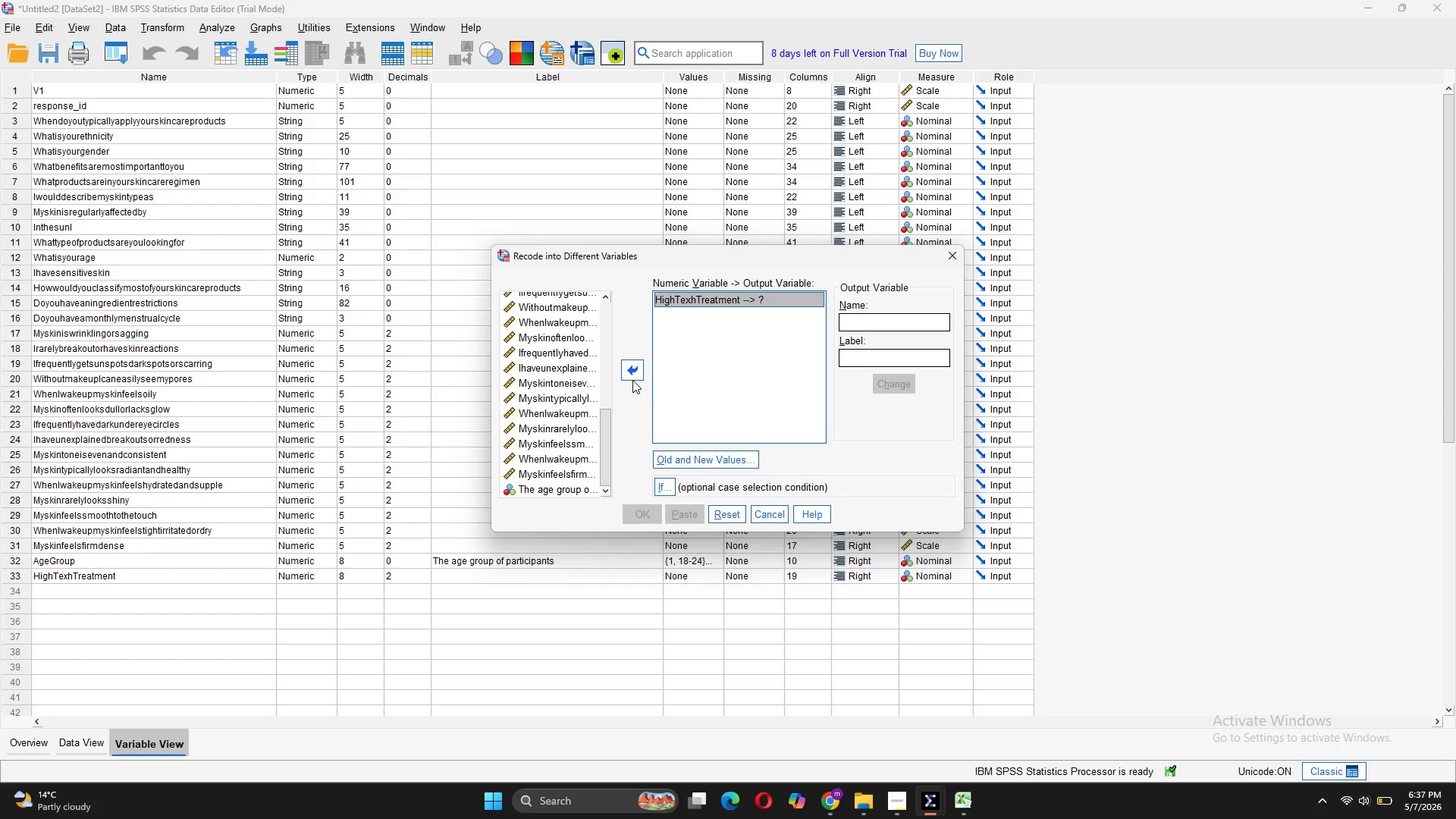 
left_click([852, 325])
 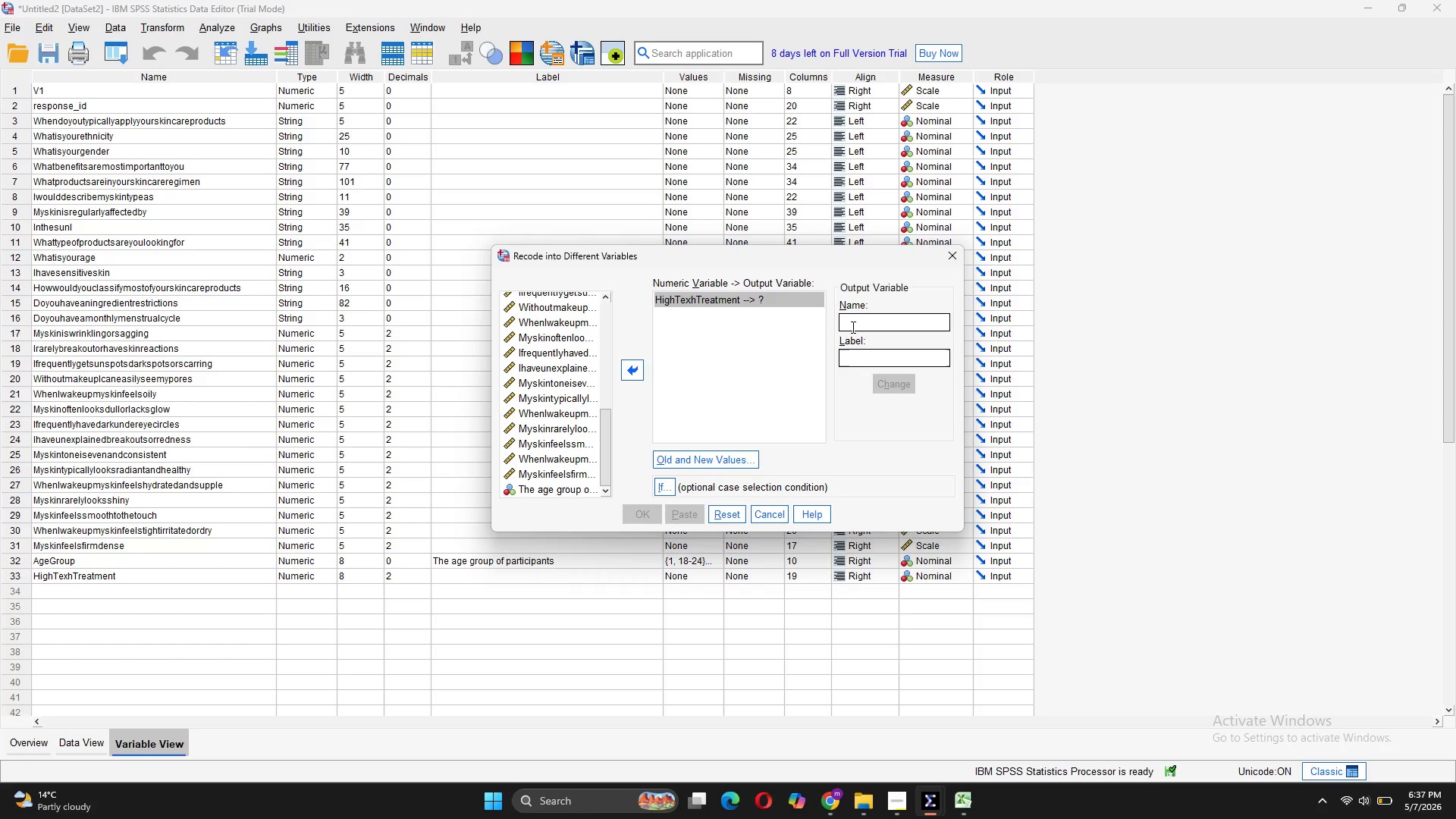 
type(HighTechTreatment)
 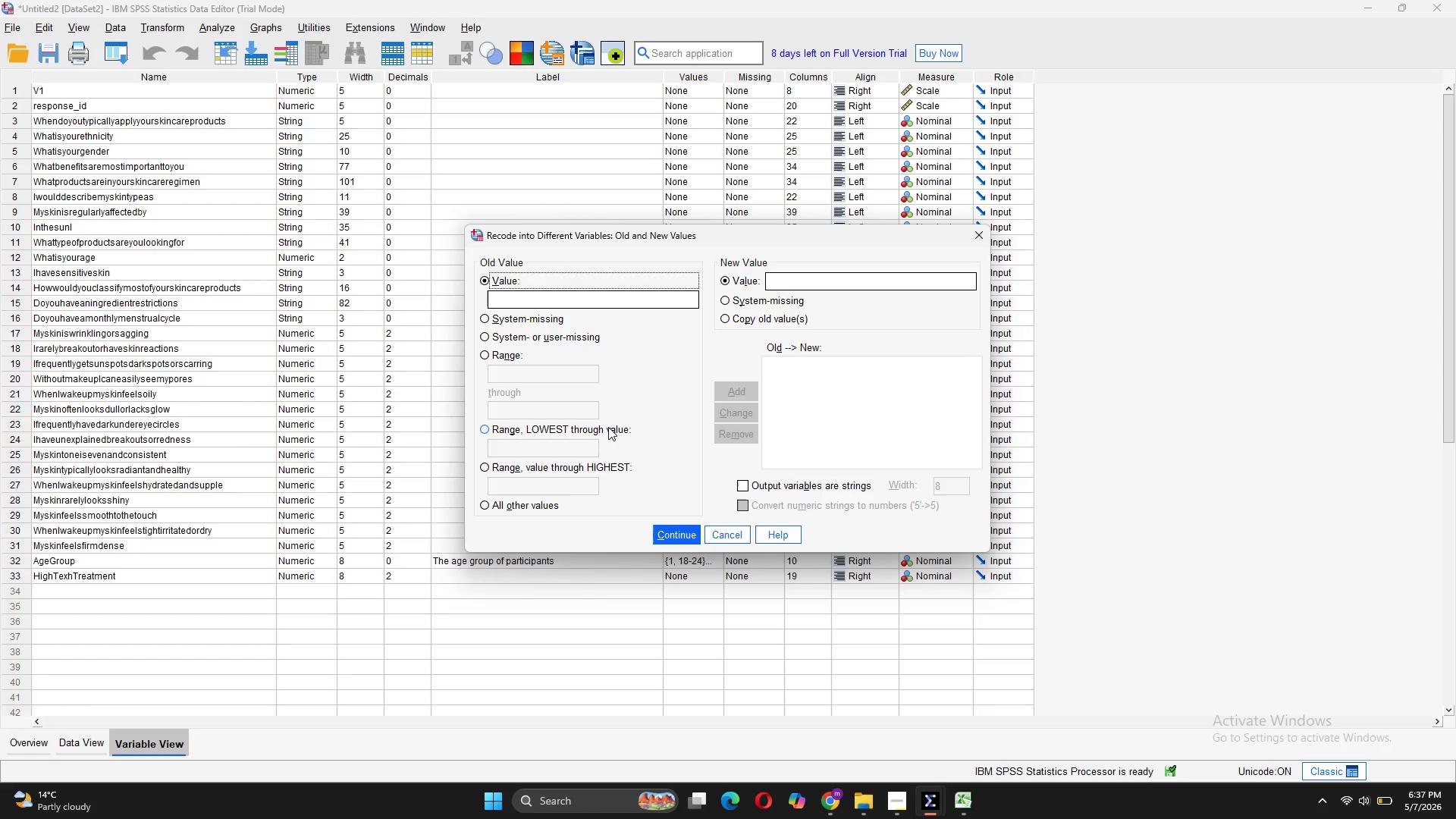 
wait(17.12)
 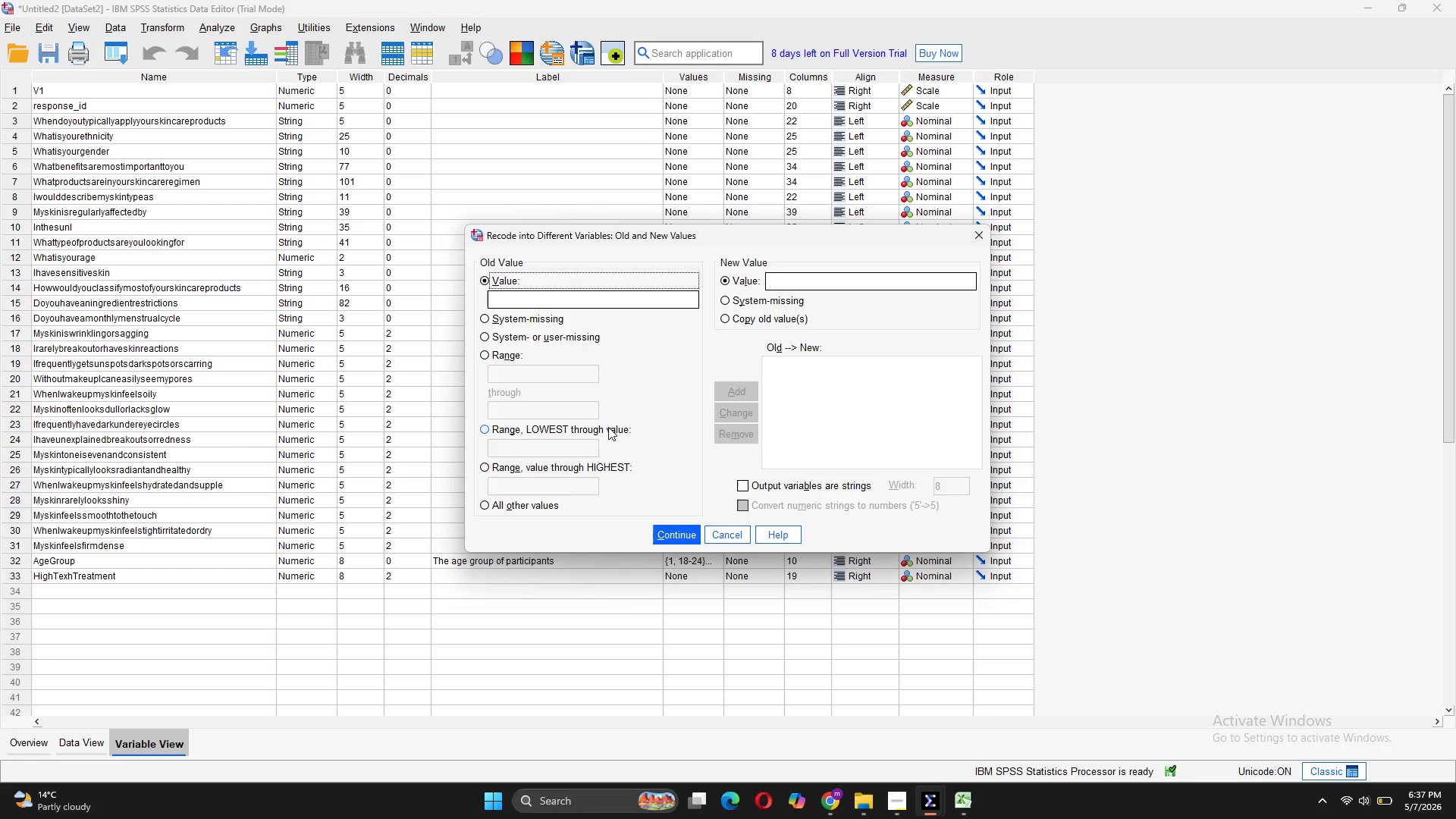 
key(0)
 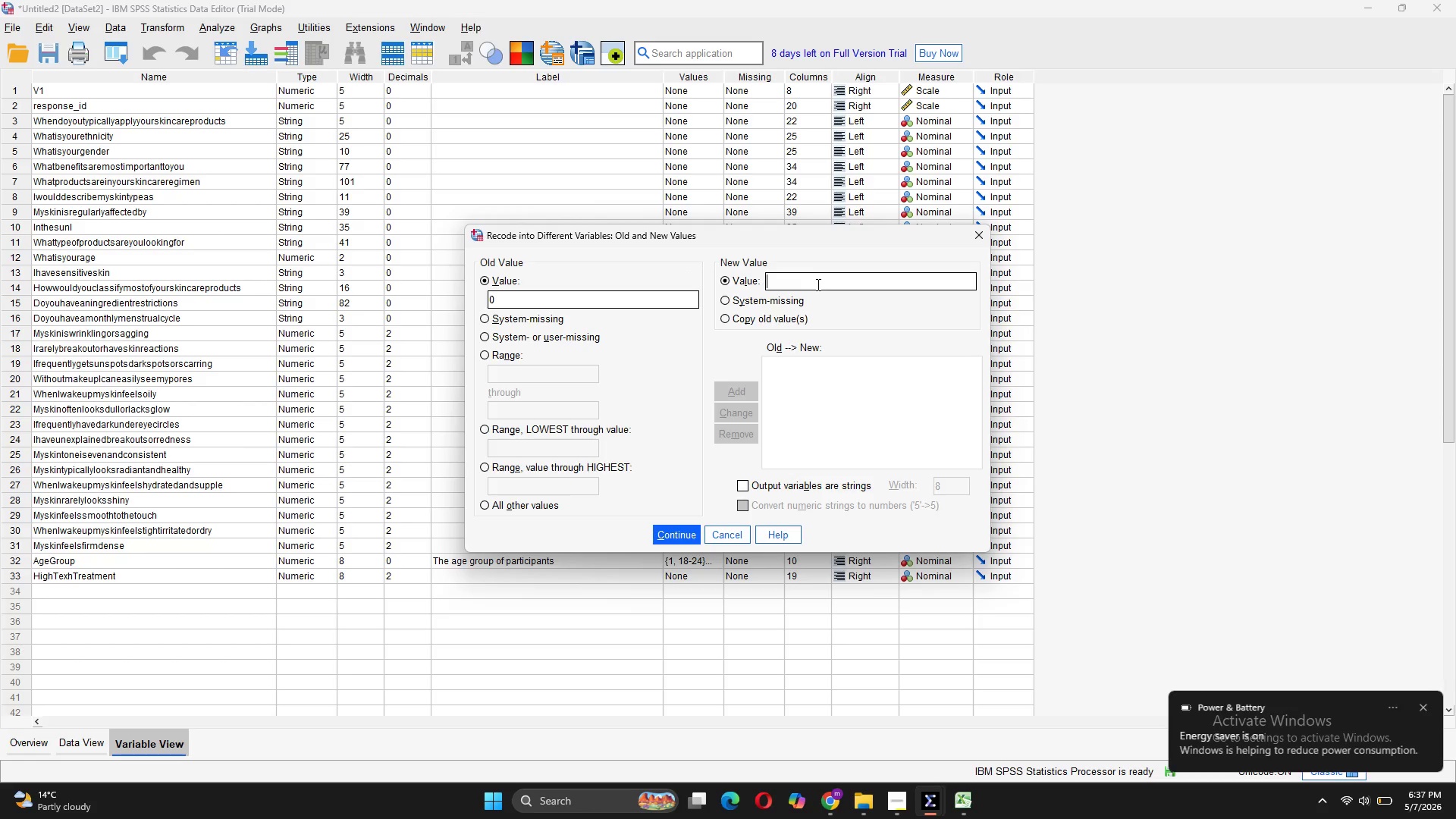 
key(1)
 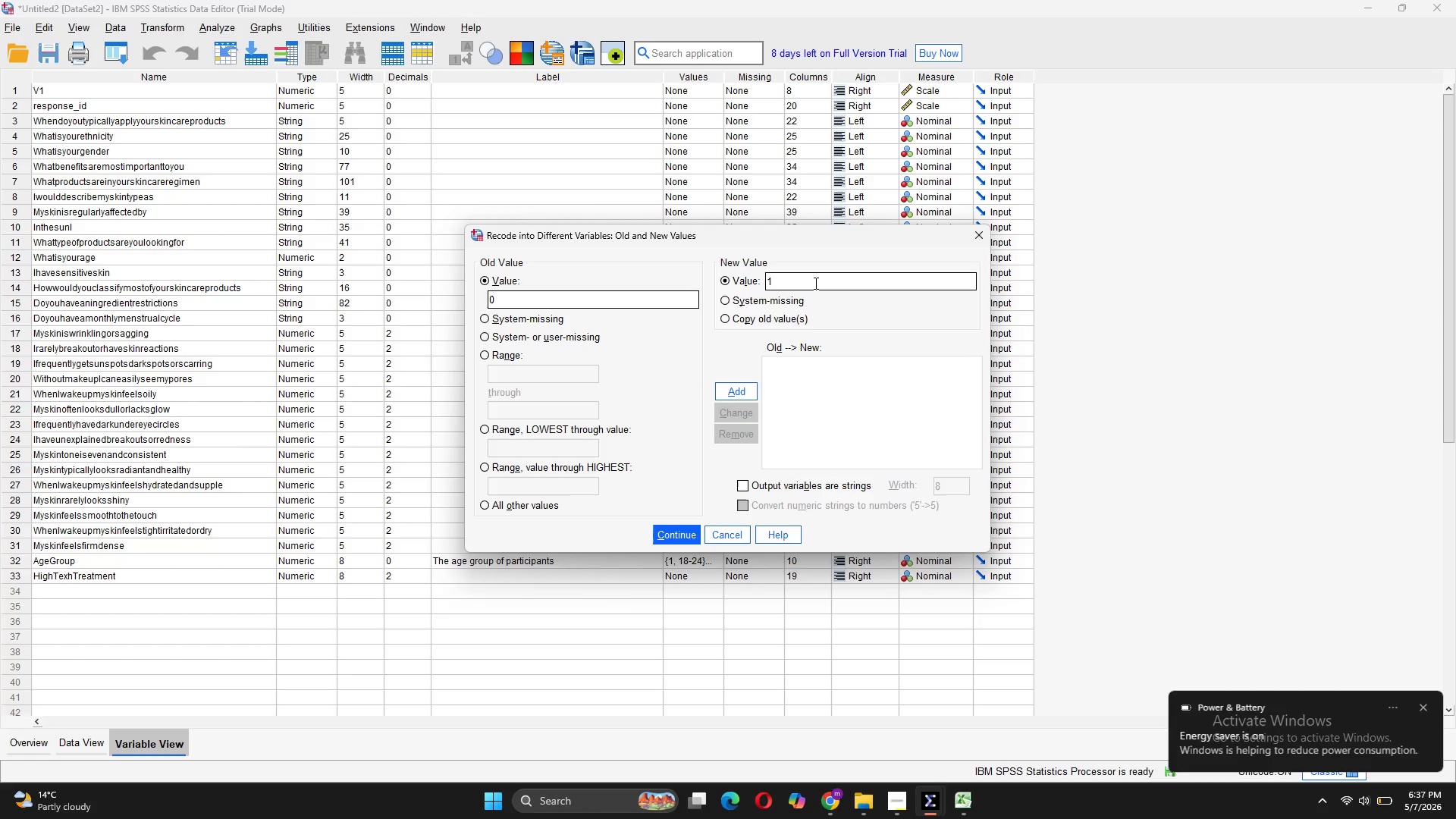 
key(Backspace)
 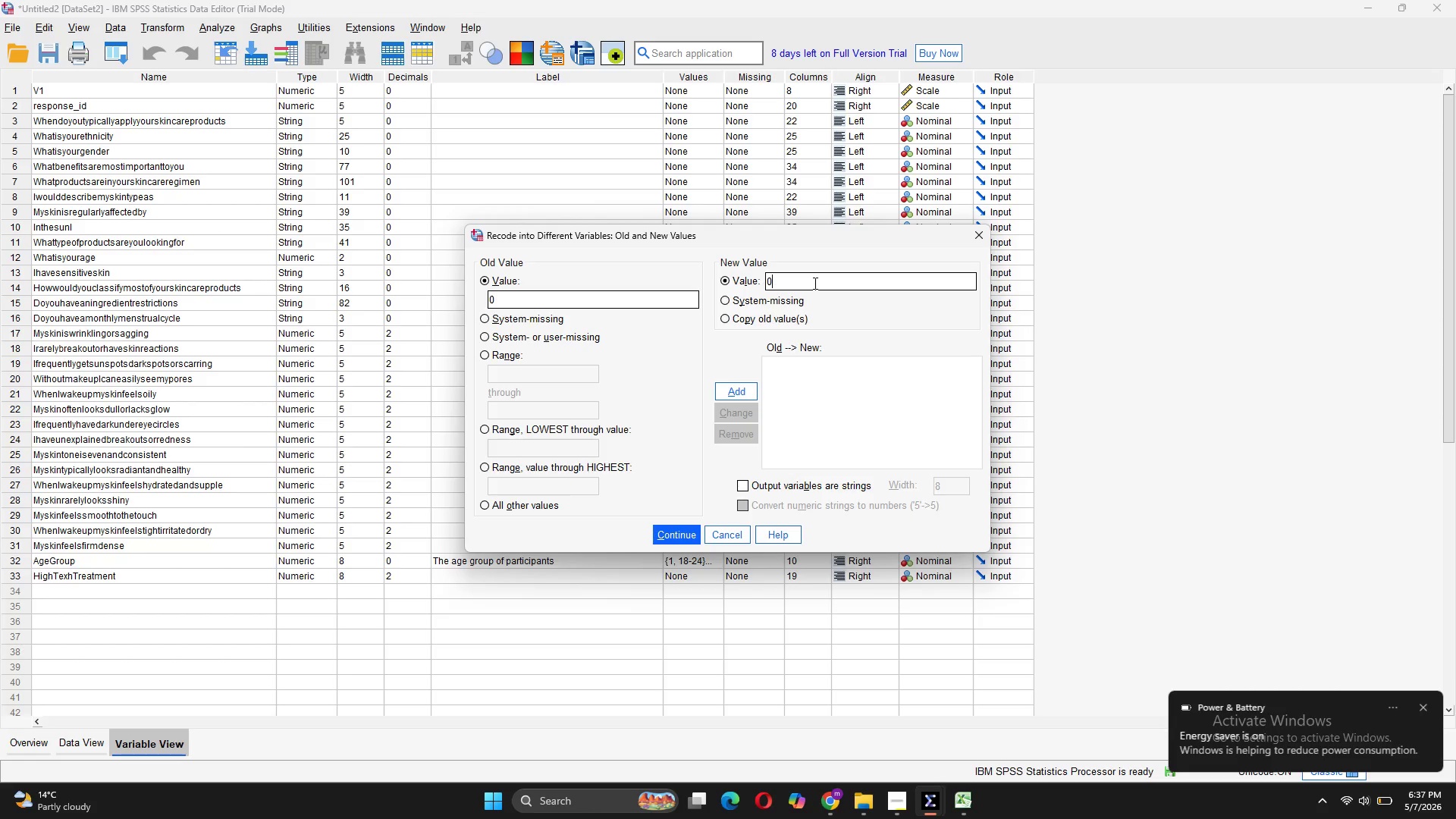 
key(0)
 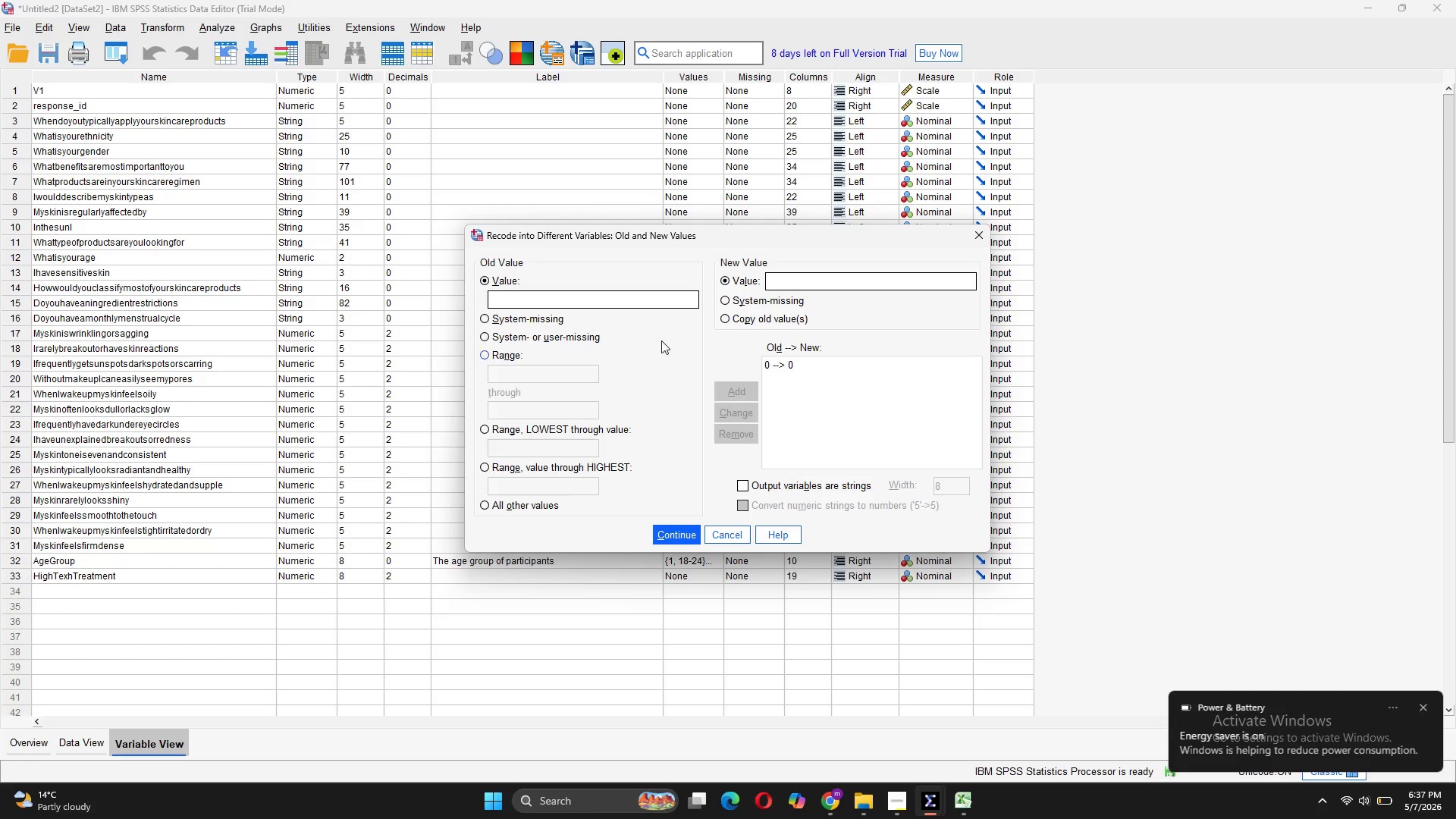 
left_click([610, 304])
 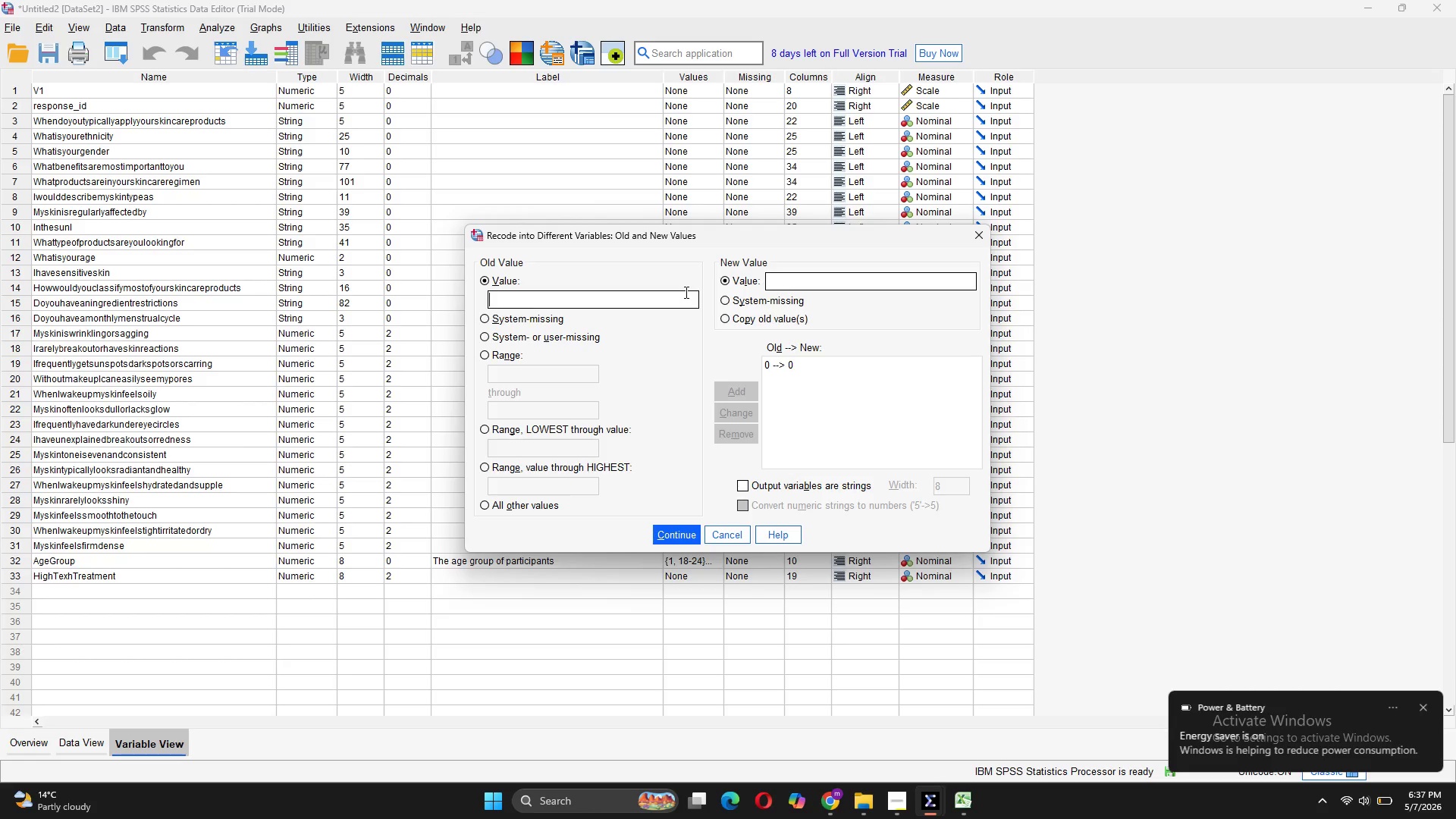 
wait(12.0)
 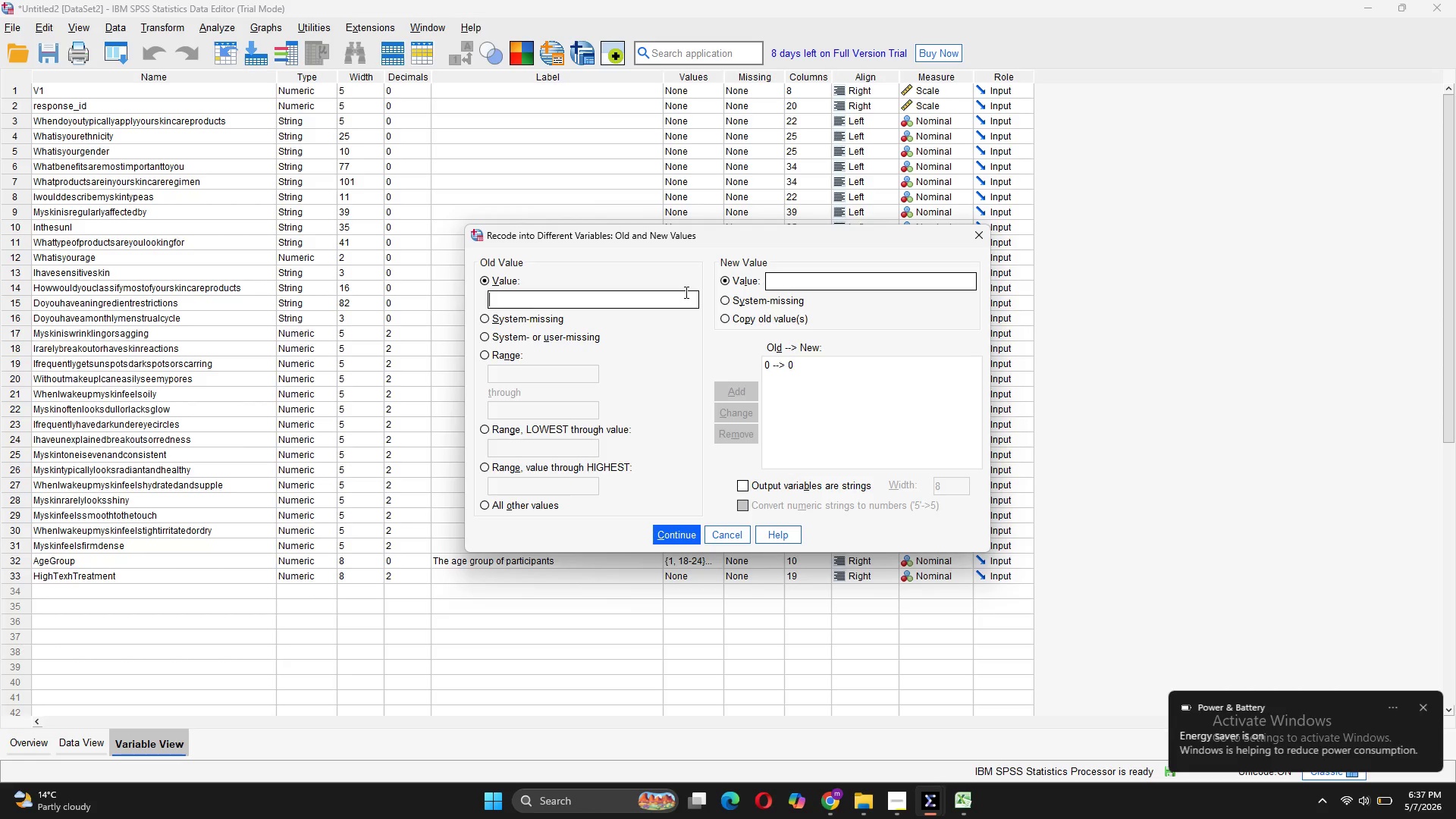 
type(no)
 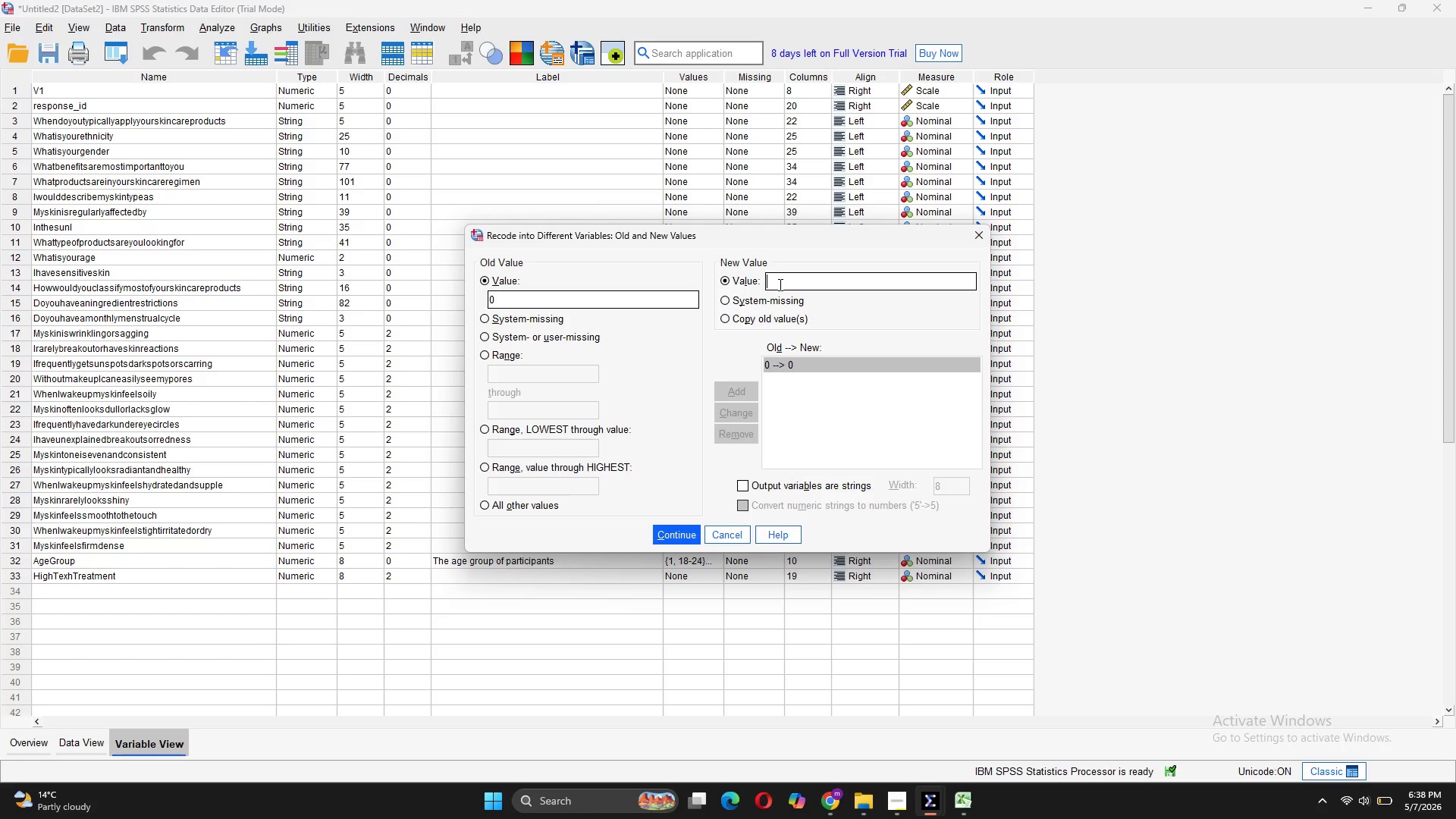 
wait(12.2)
 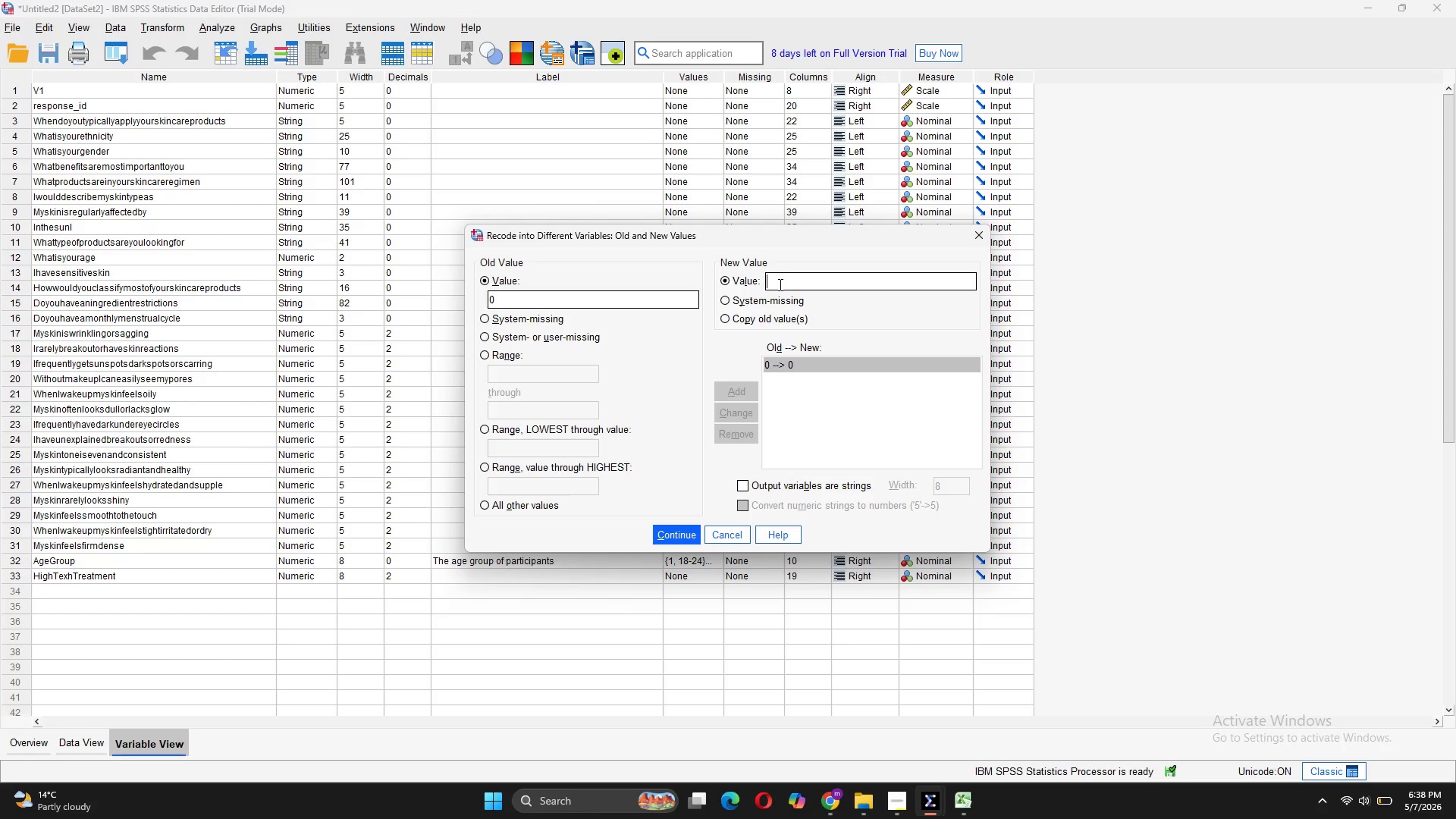 
left_click([547, 507])
 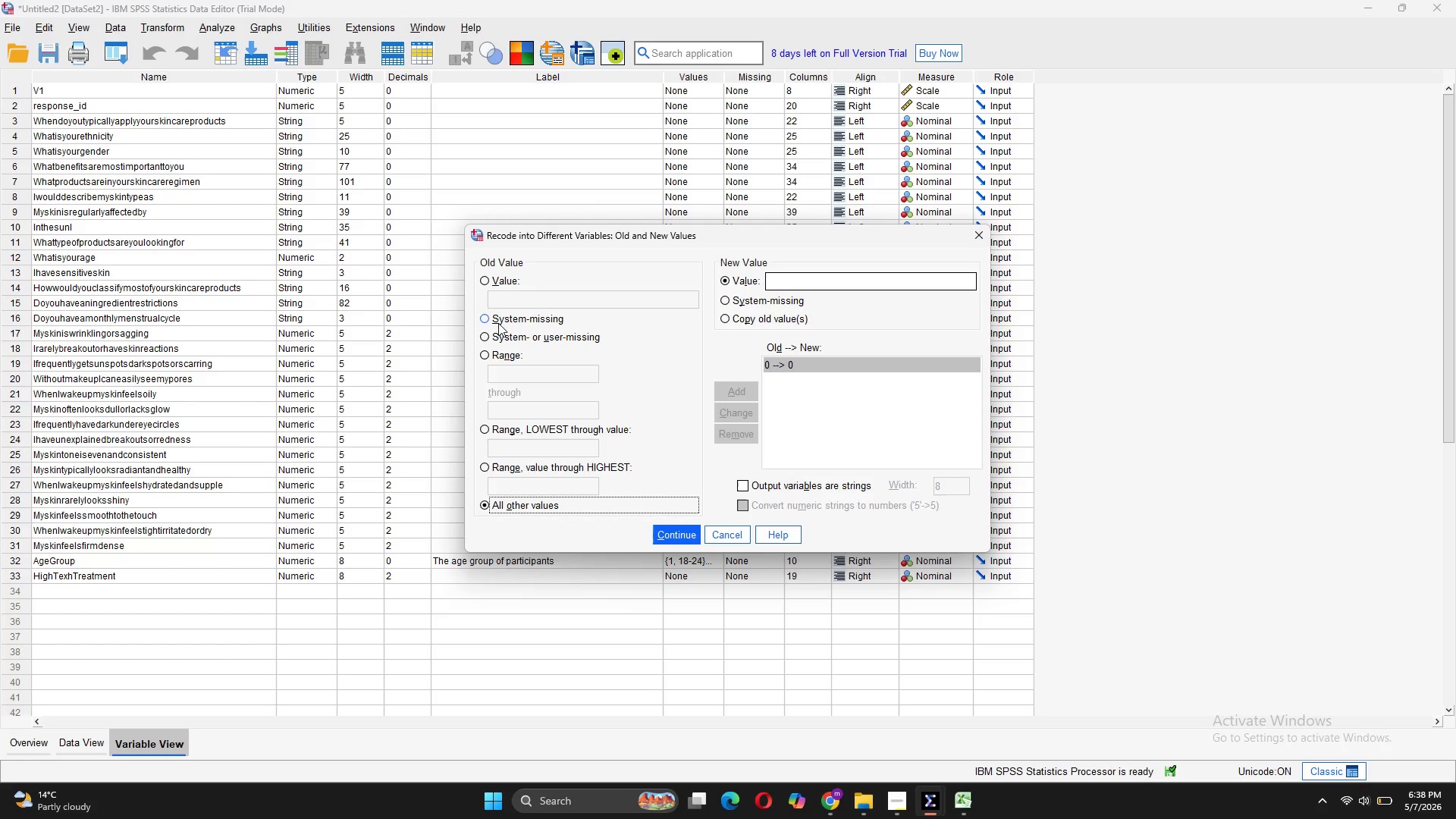 
wait(7.64)
 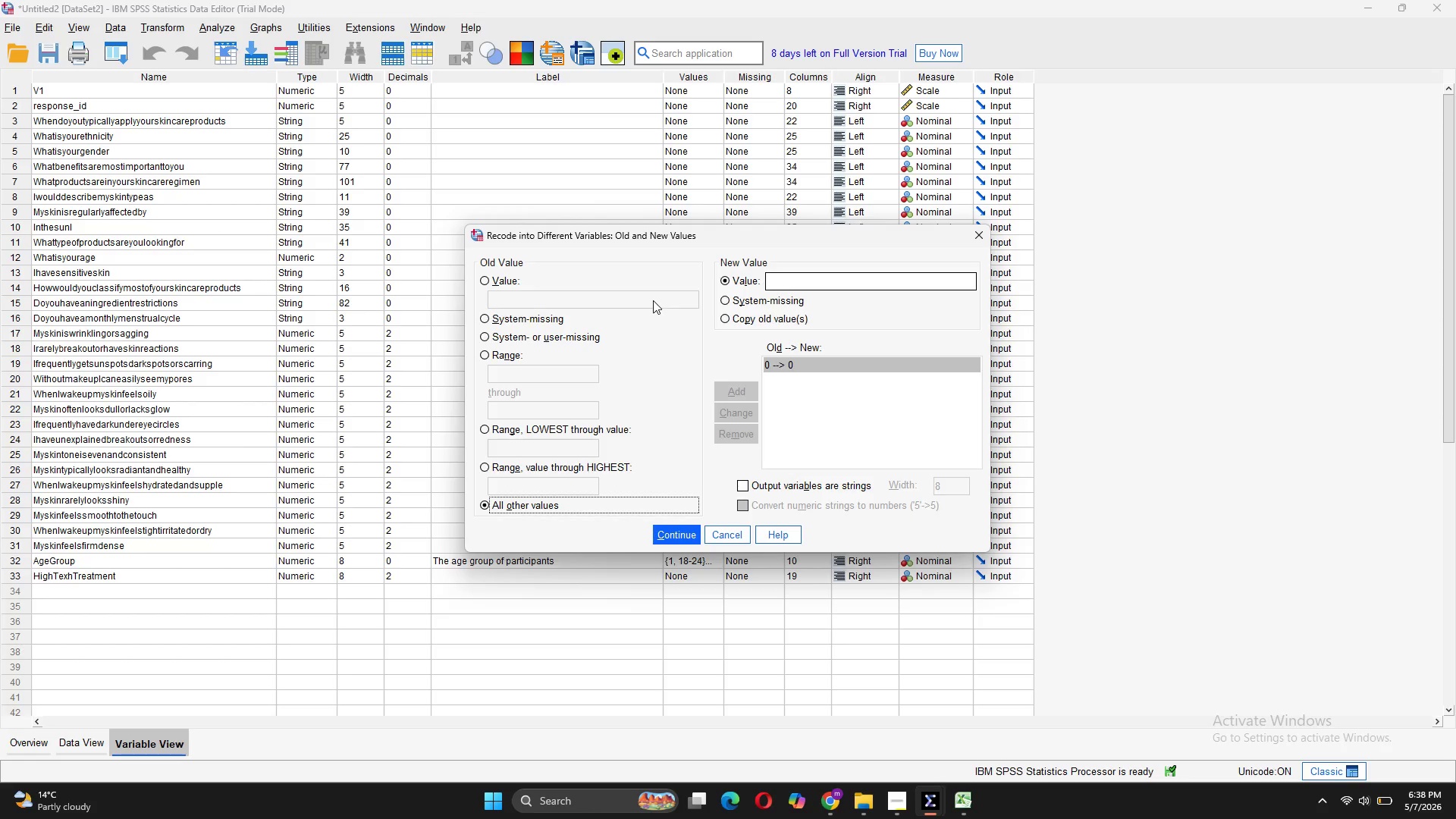 
left_click([494, 281])
 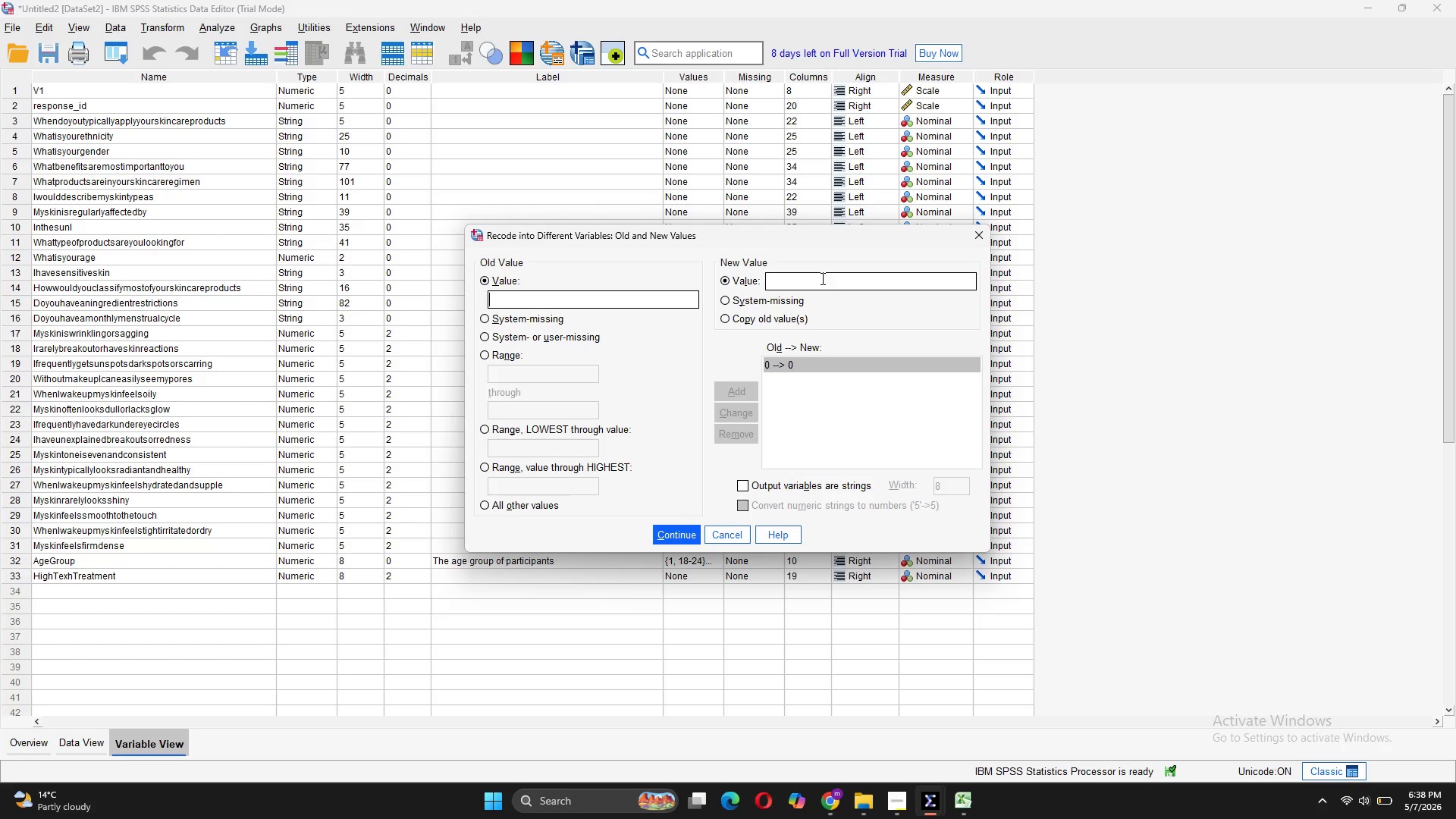 
wait(5.01)
 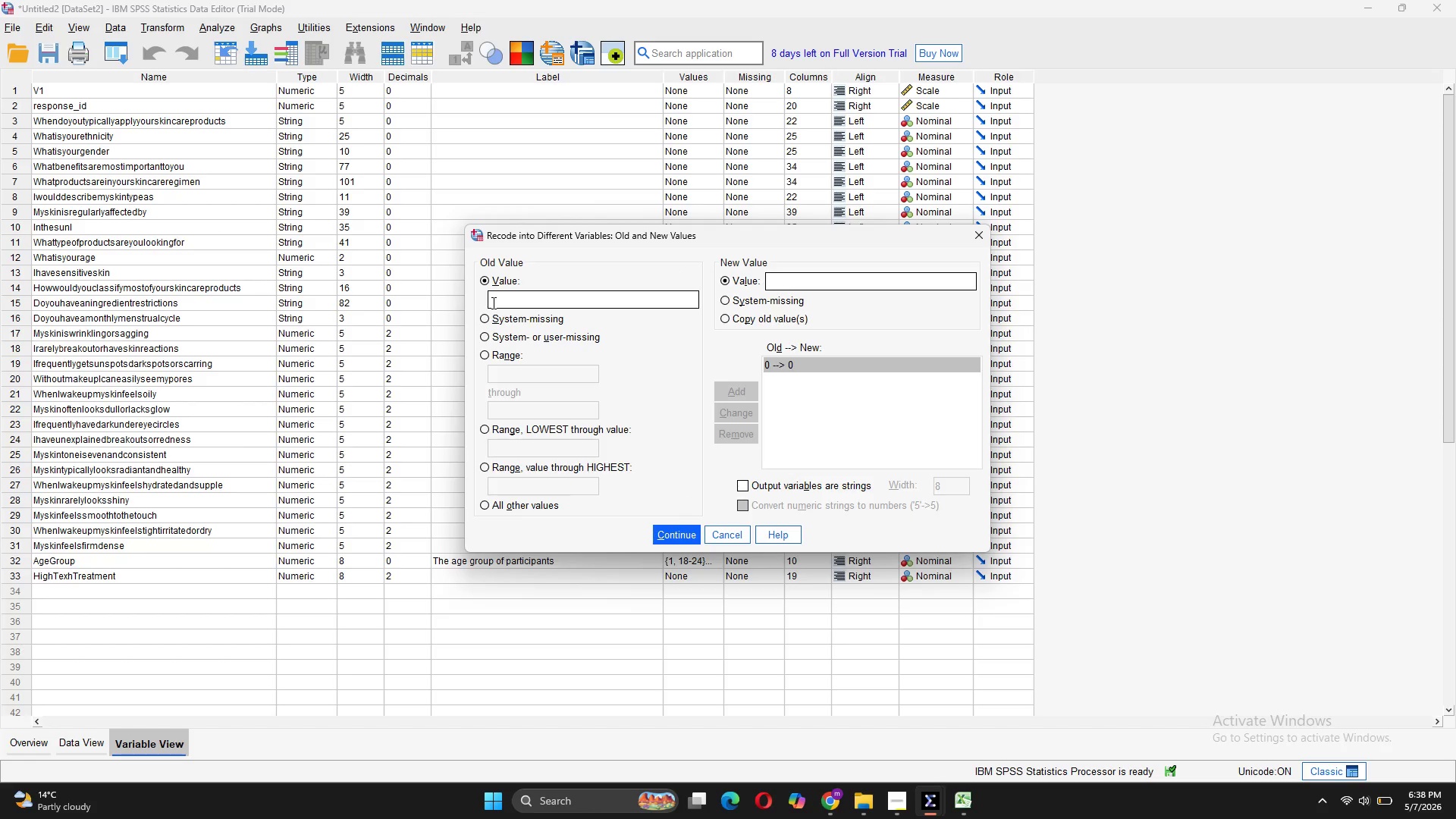 
type(nnn)
 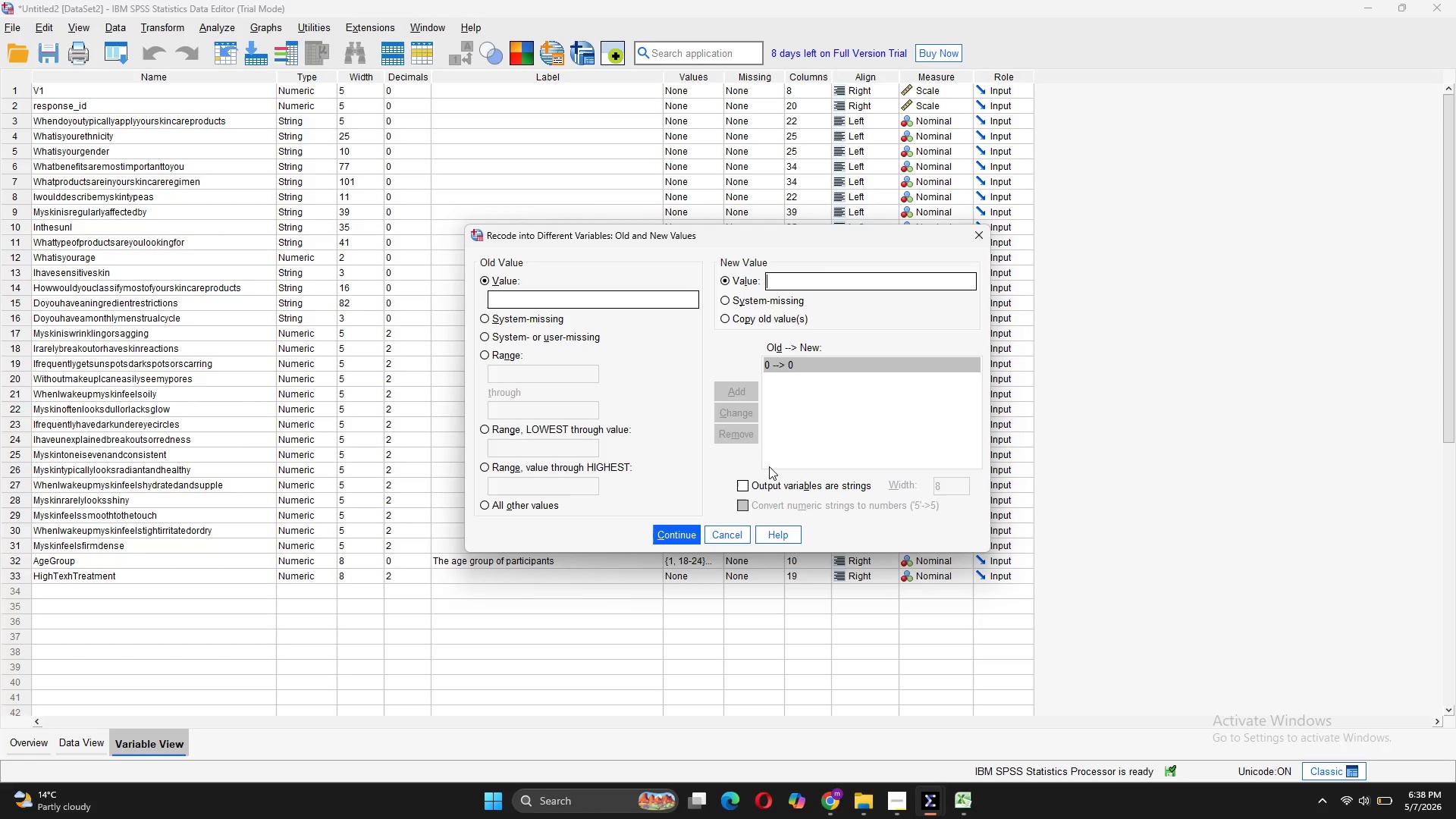 
wait(8.47)
 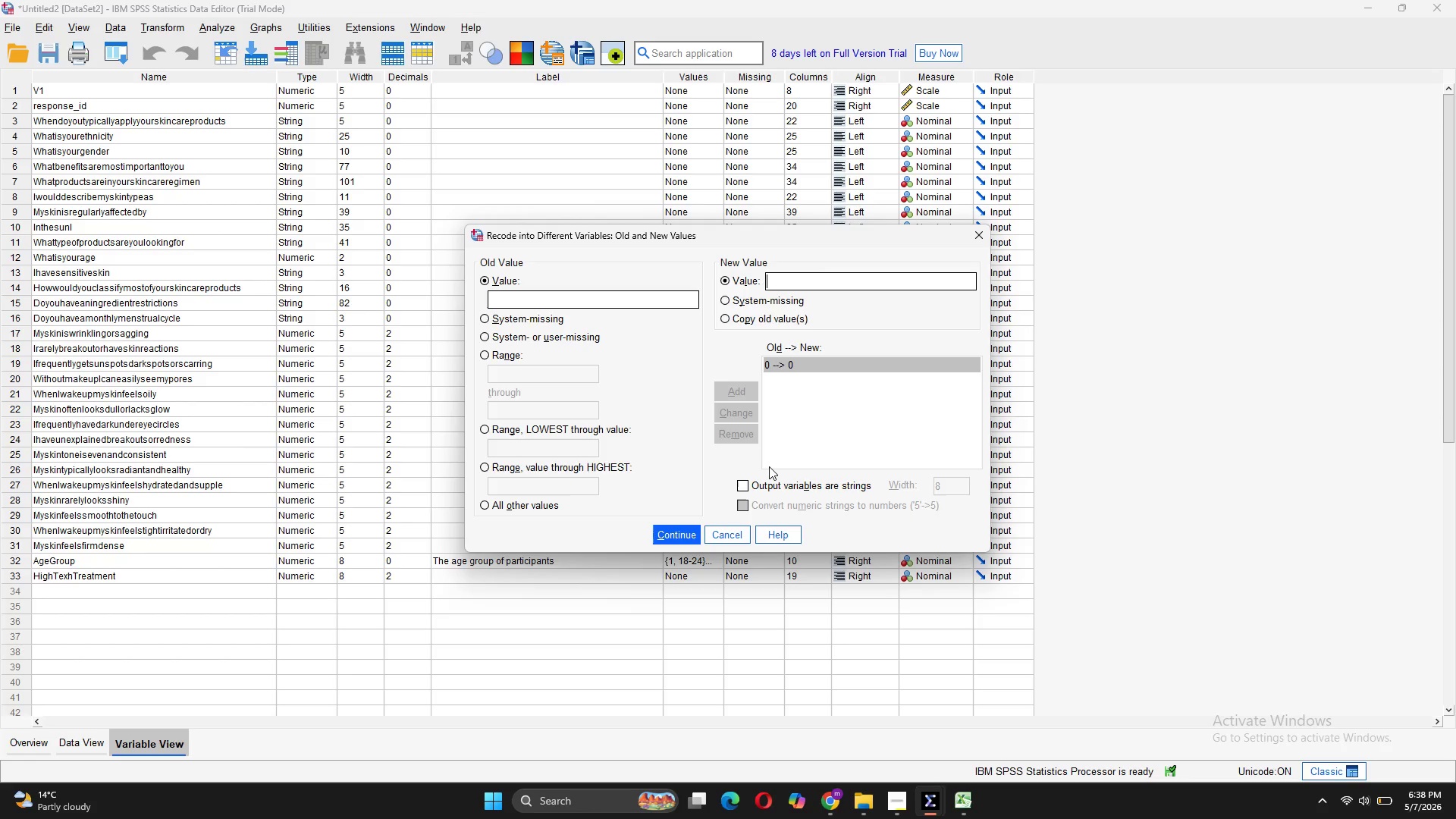 
left_click([761, 514])
 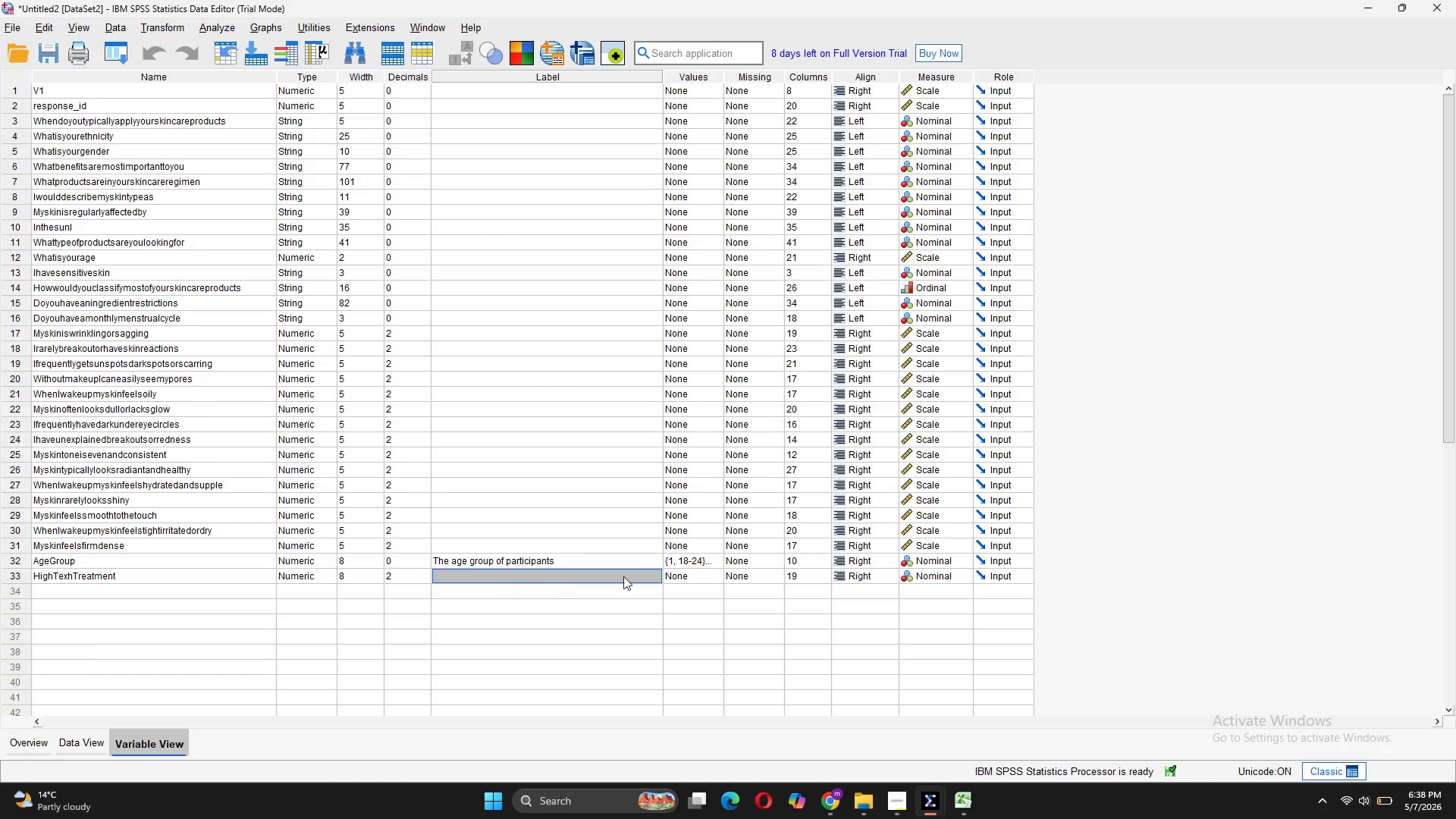 
left_click([689, 577])
 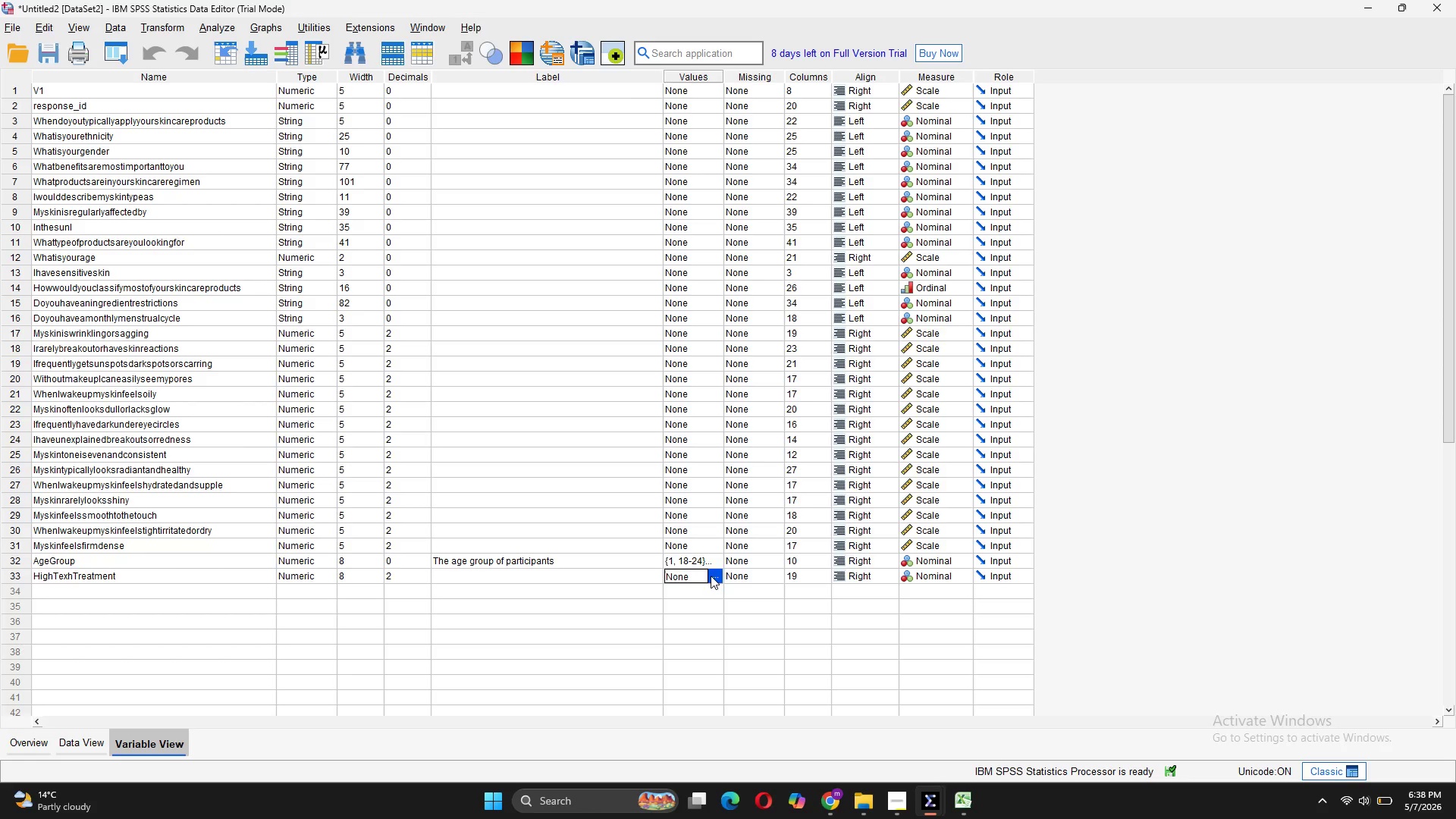 
left_click([711, 575])
 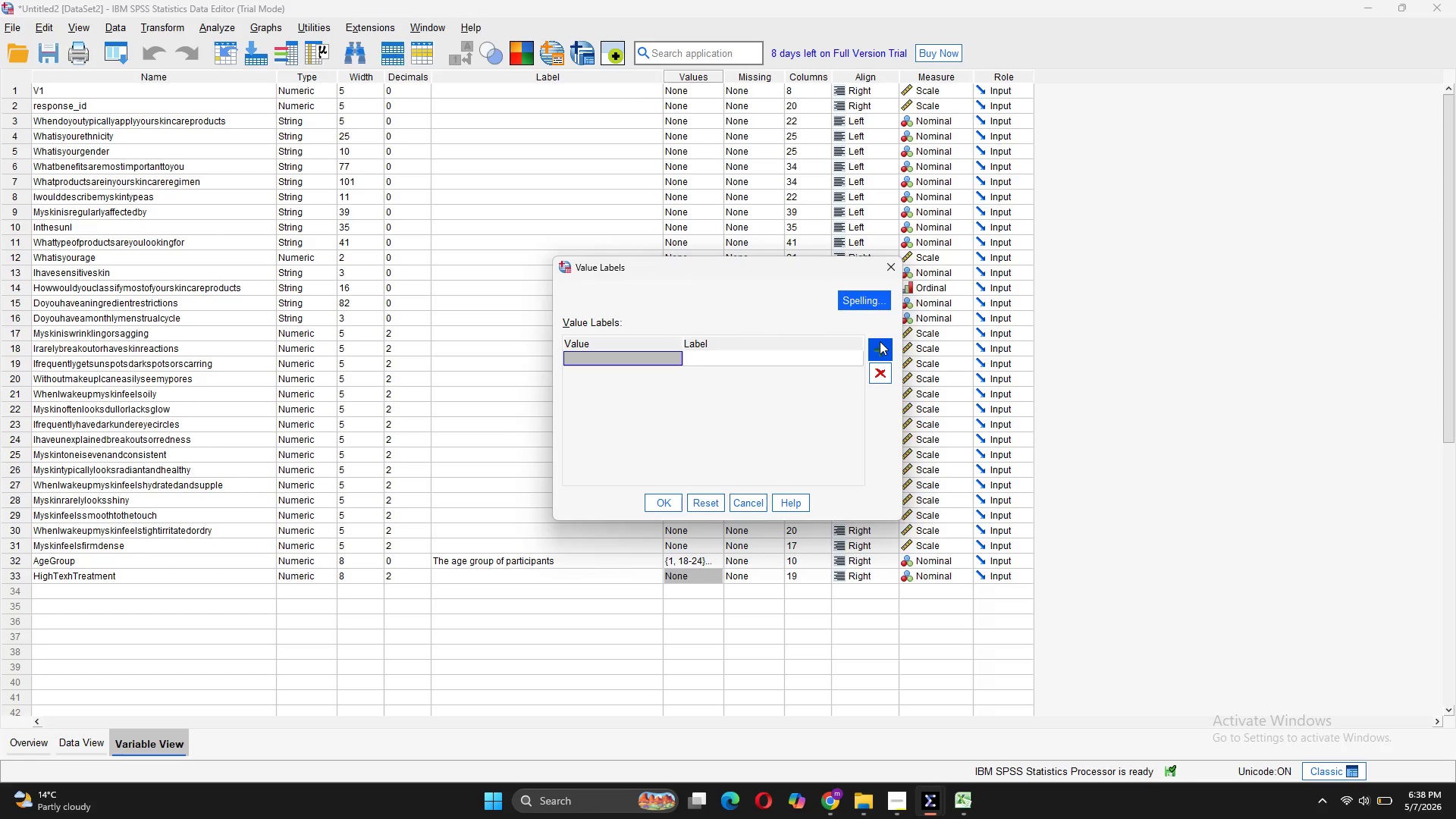 
key(0)
 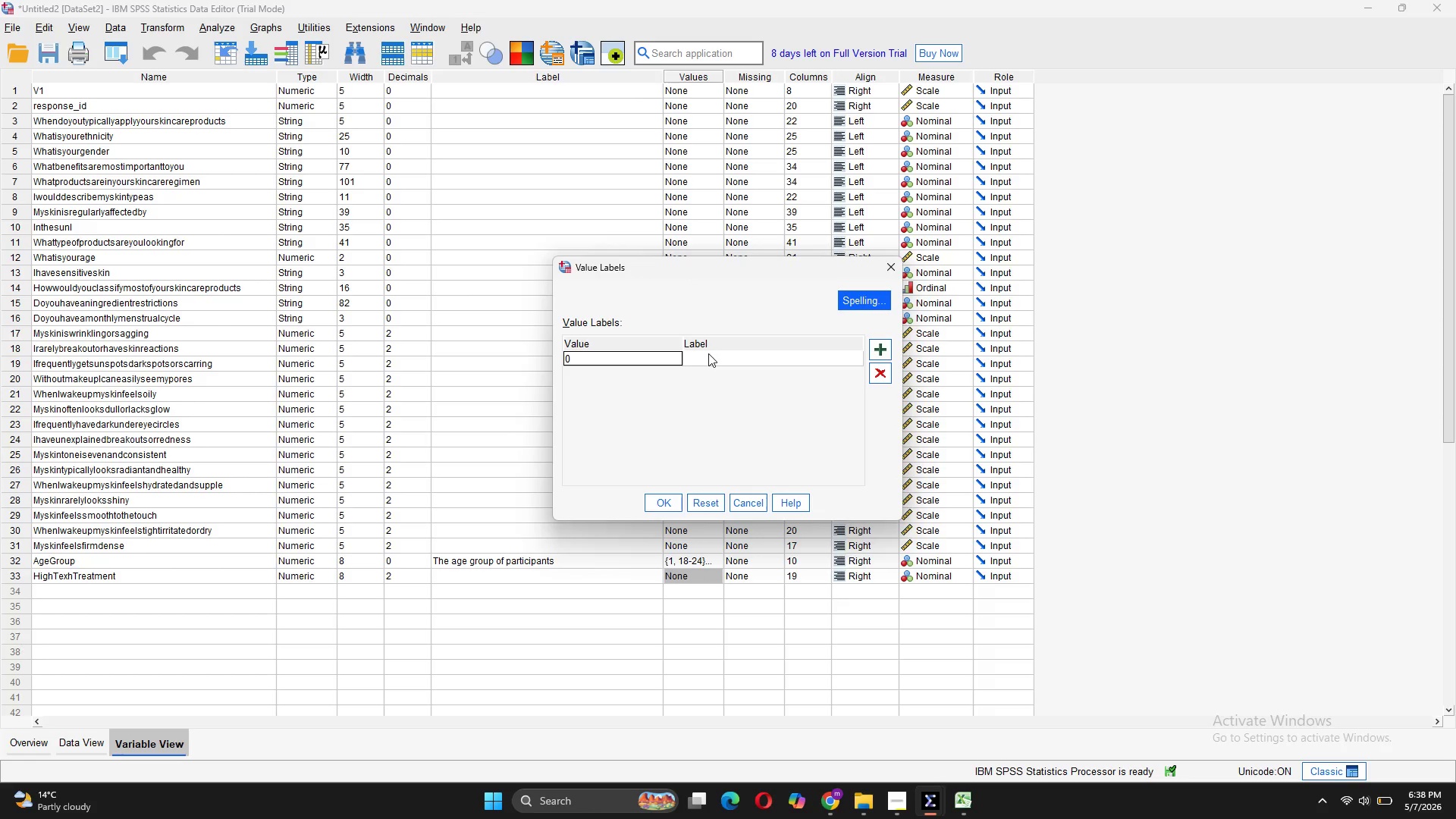 
double_click([707, 361])
 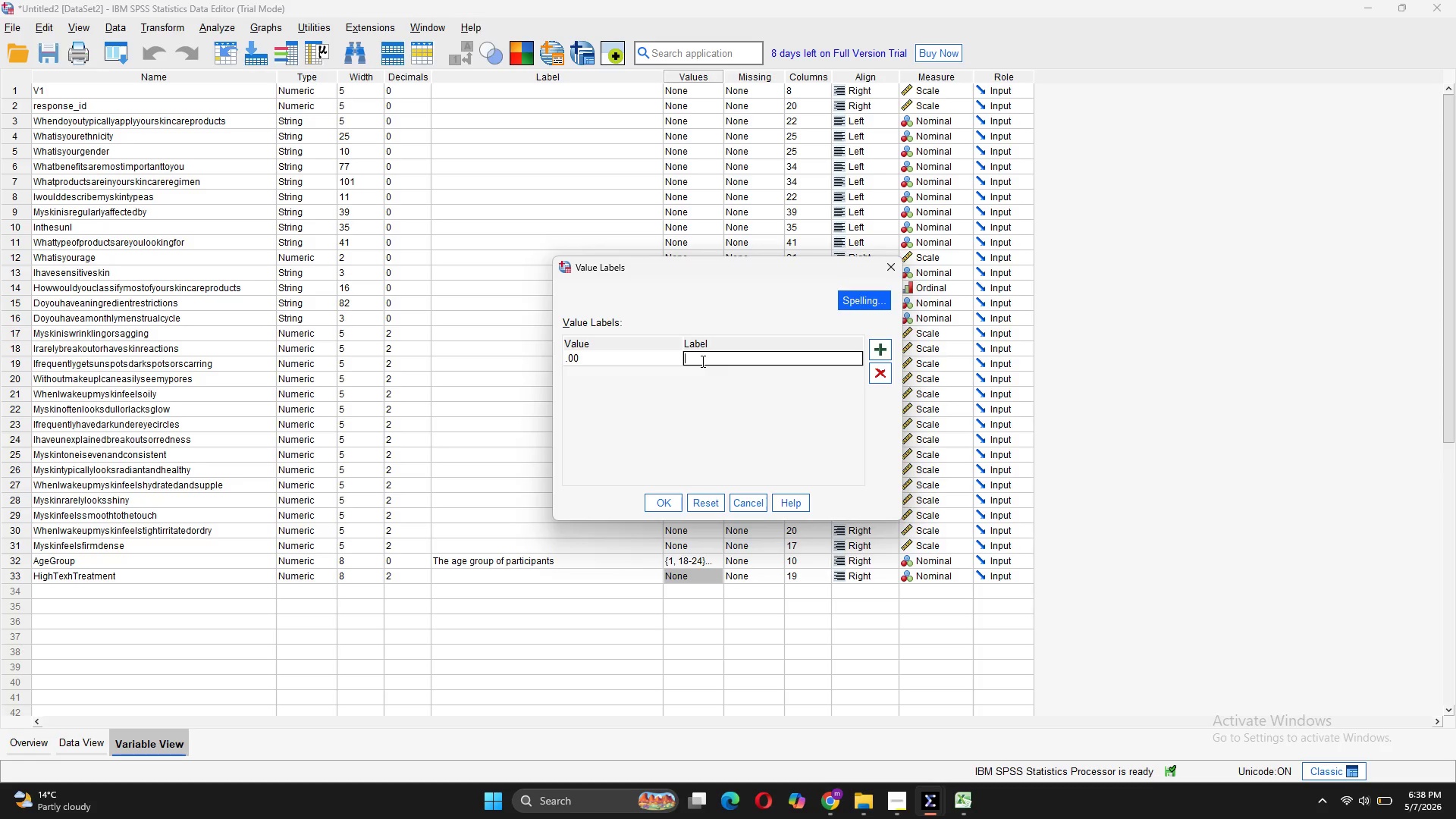 
key(CapsLock)
 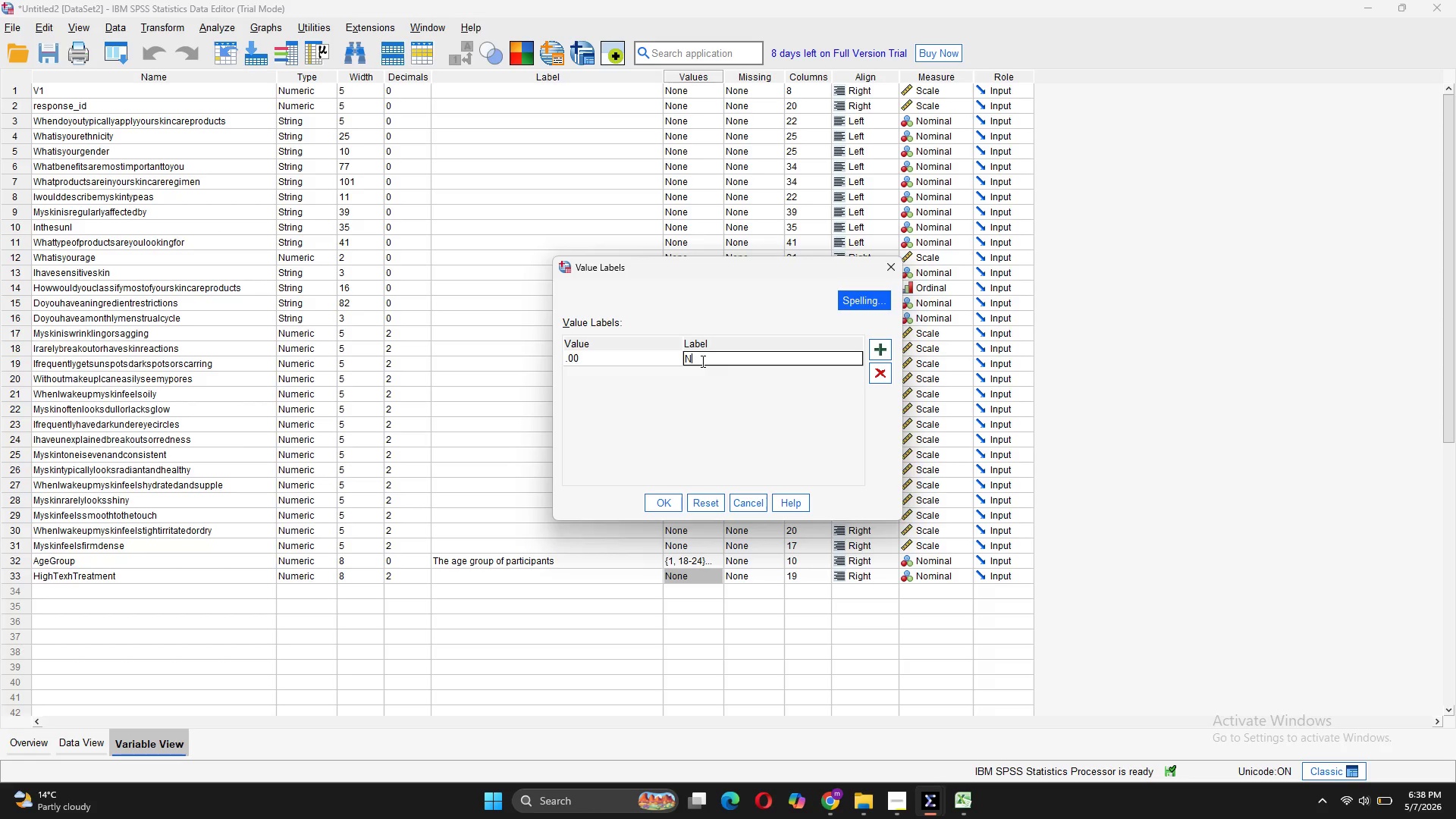 
key(N)
 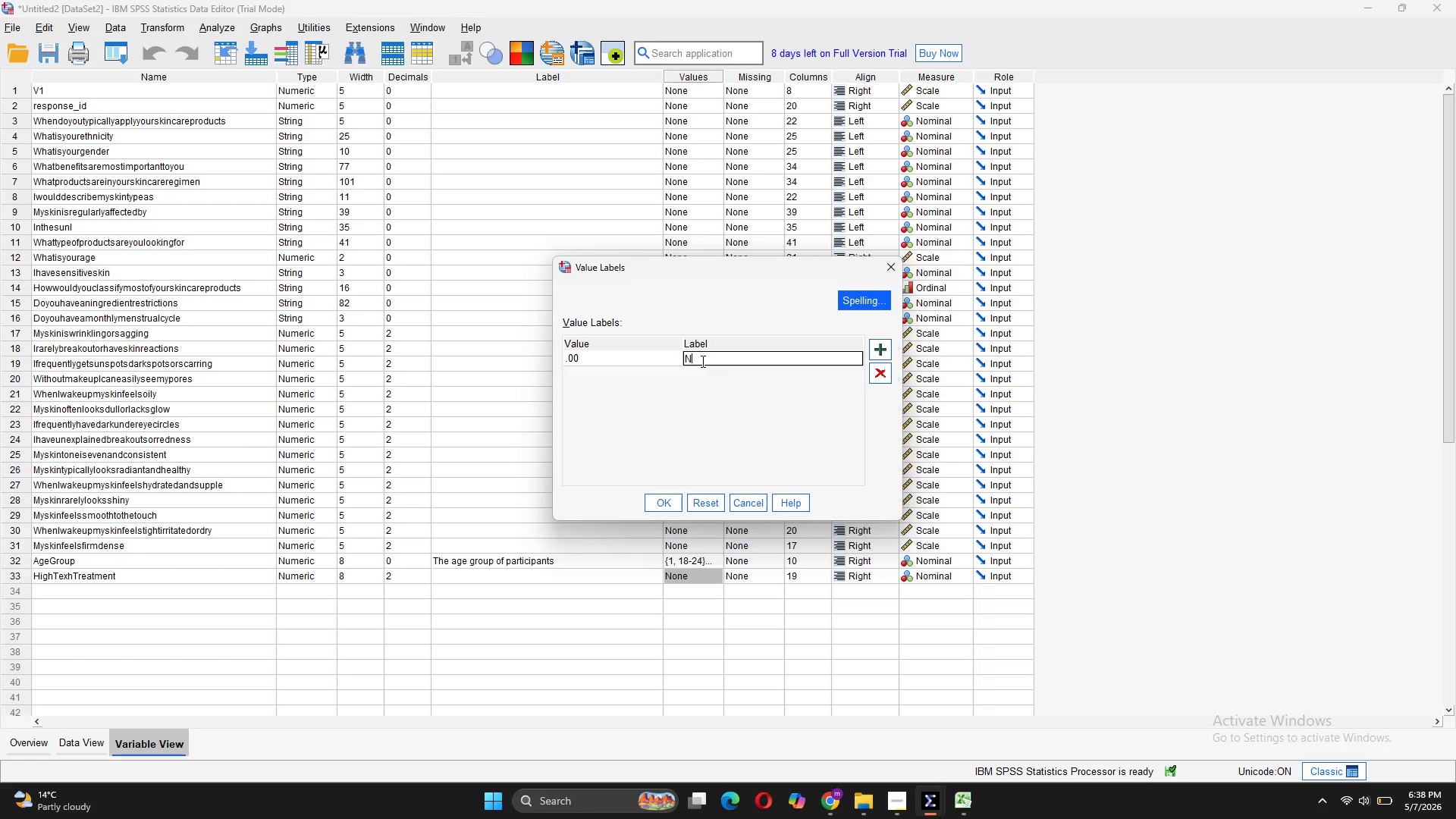 
key(CapsLock)
 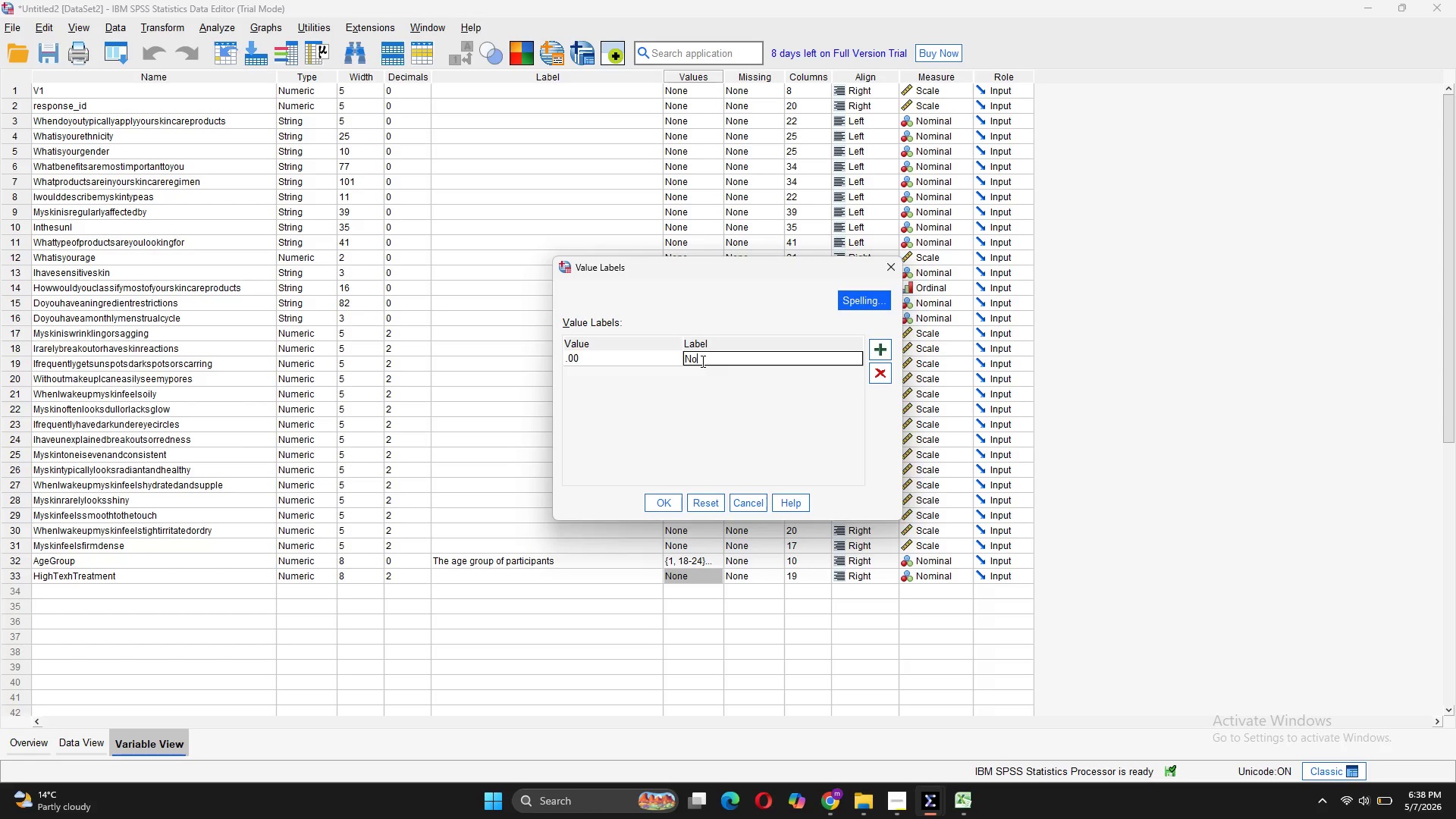 
key(O)
 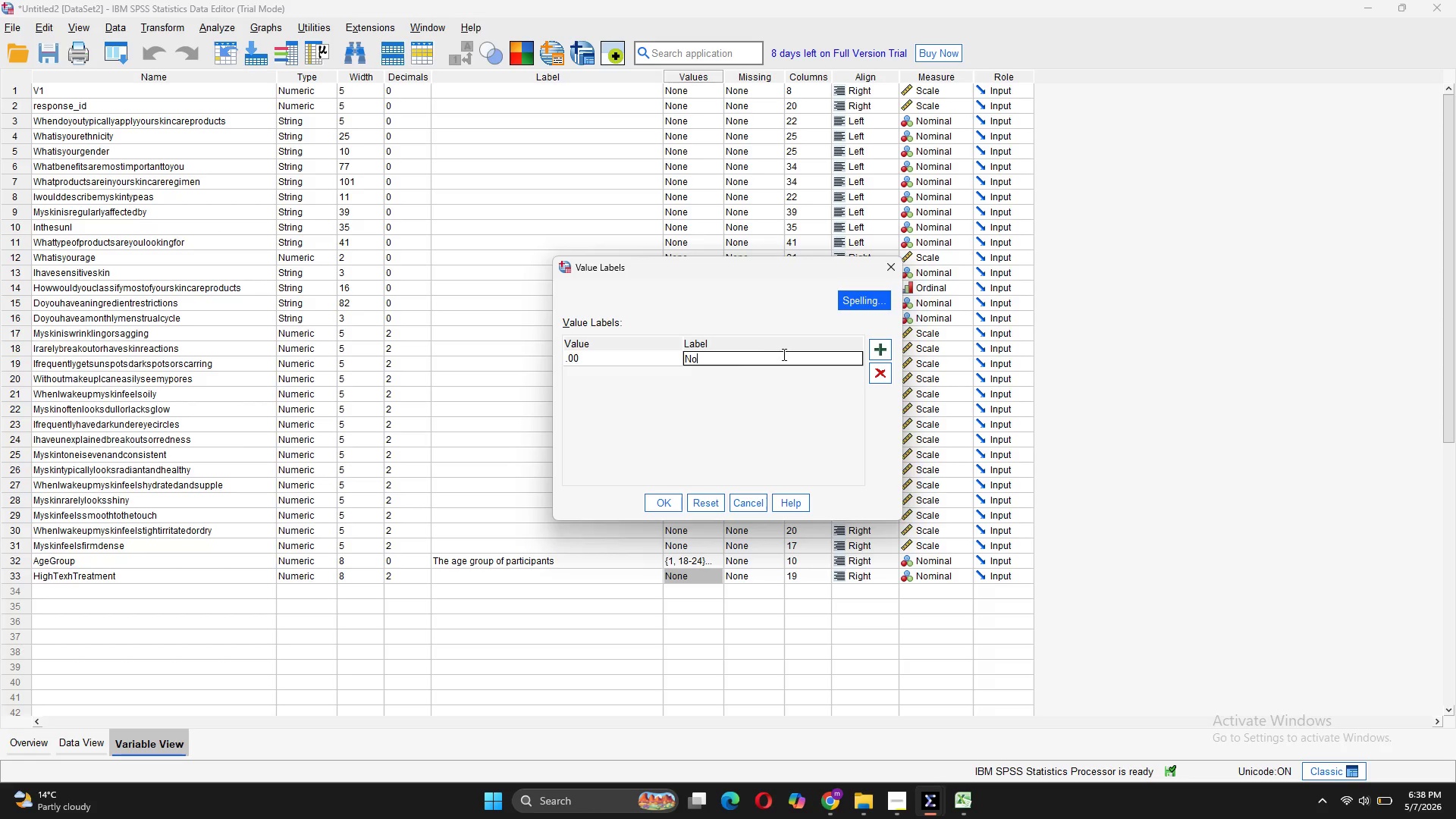 
mouse_move([875, 356])
 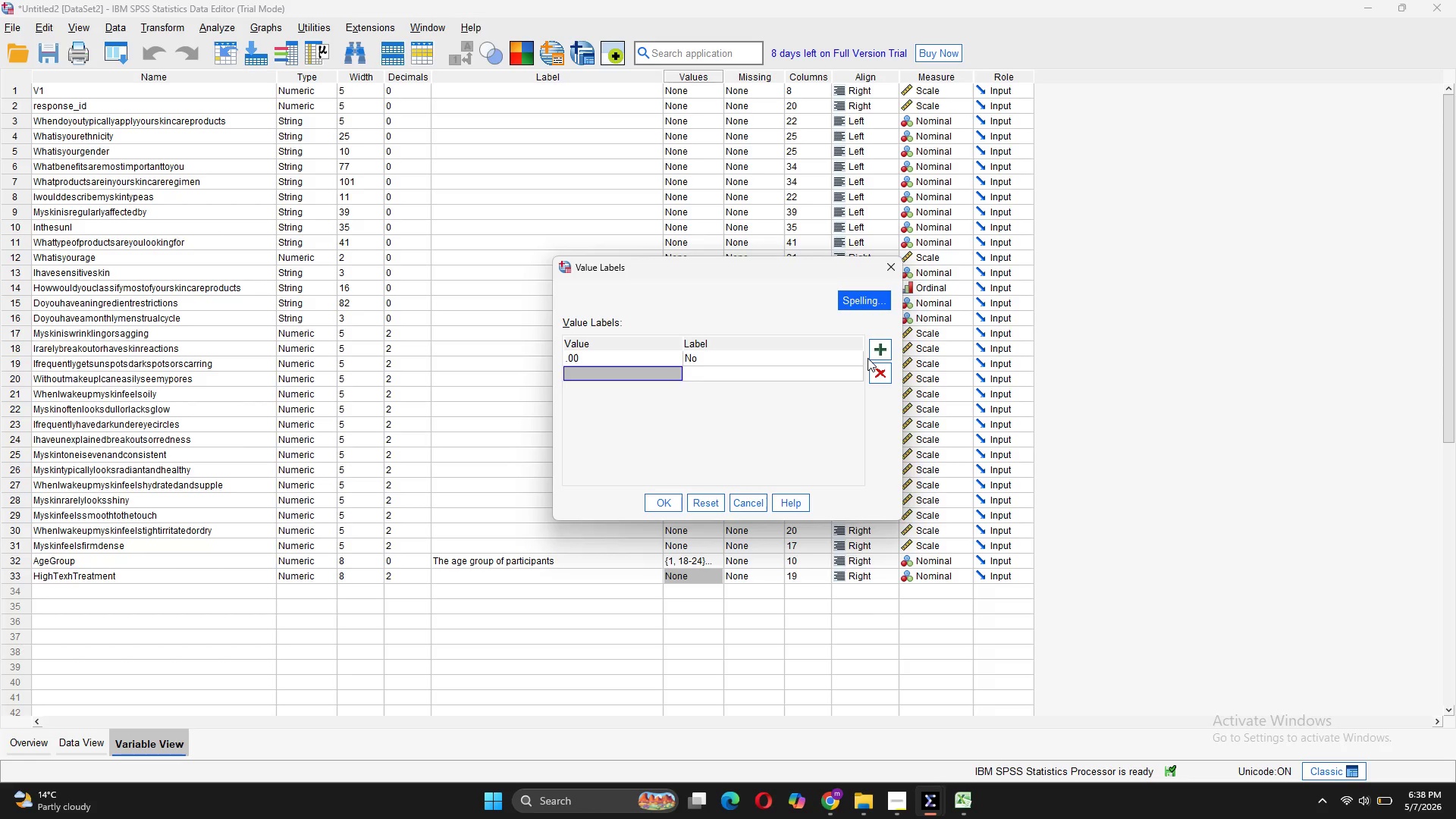 
key(1)
 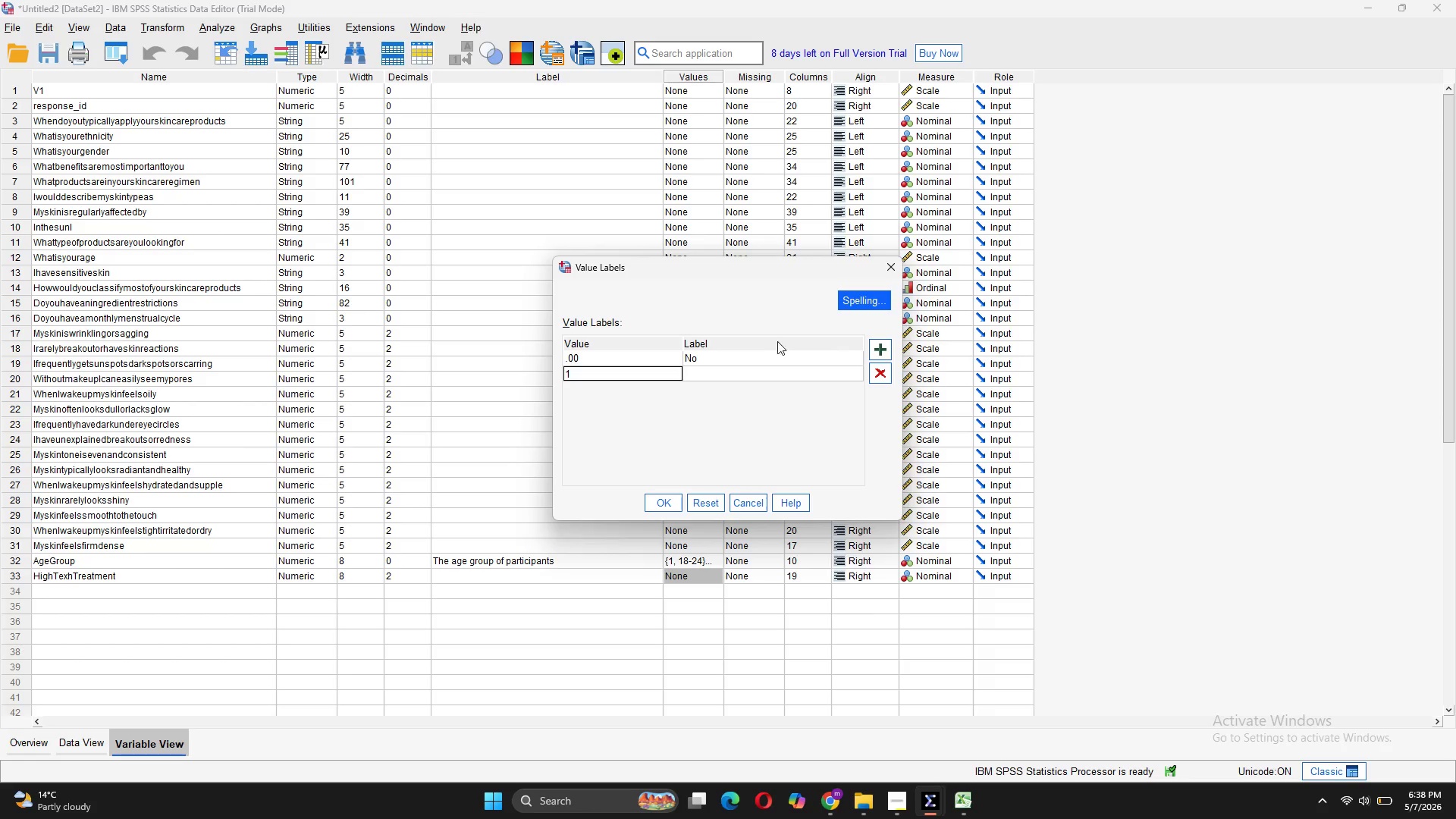 
left_click([729, 381])
 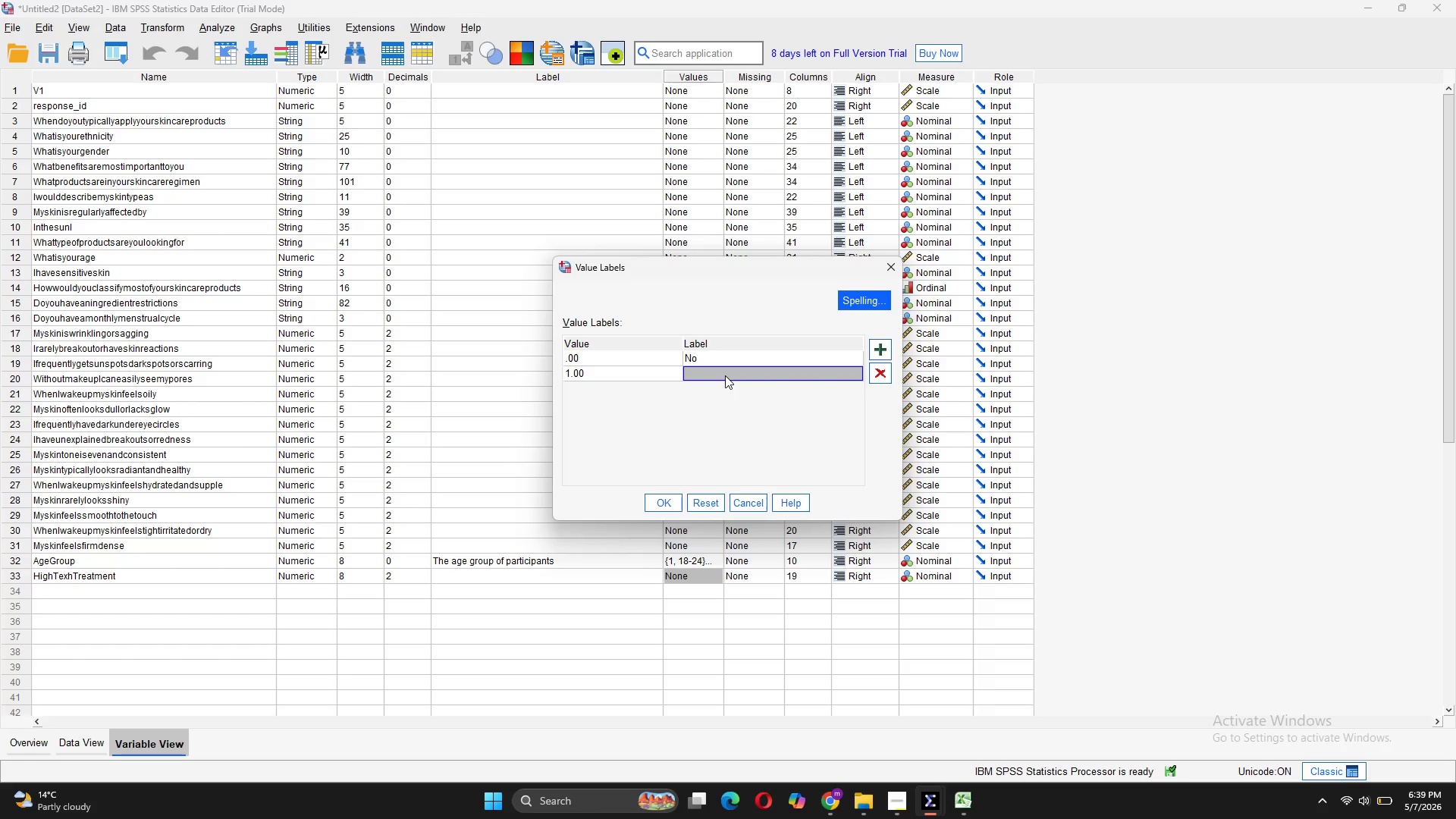 
double_click([725, 375])
 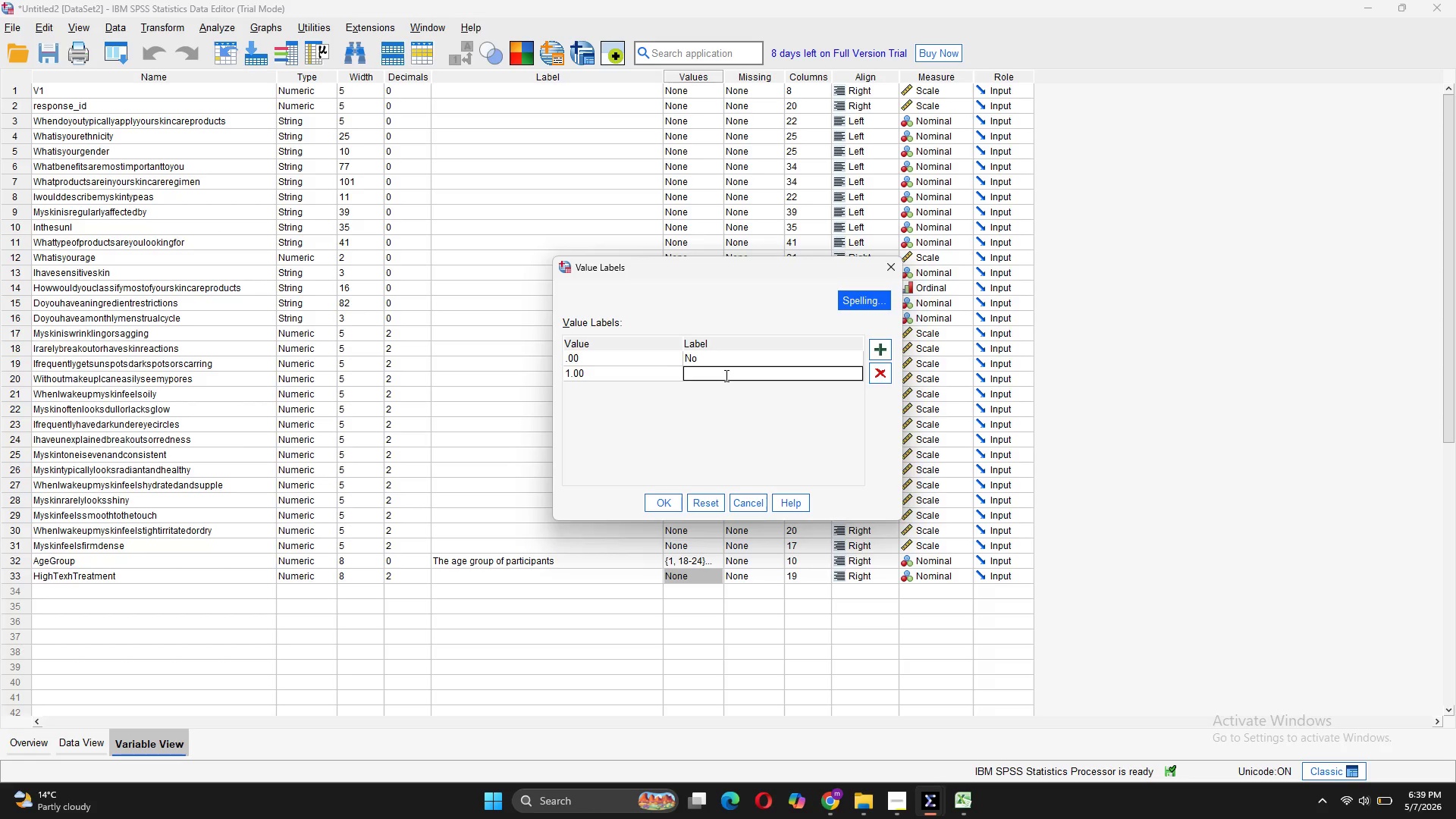 
type(Yes)
 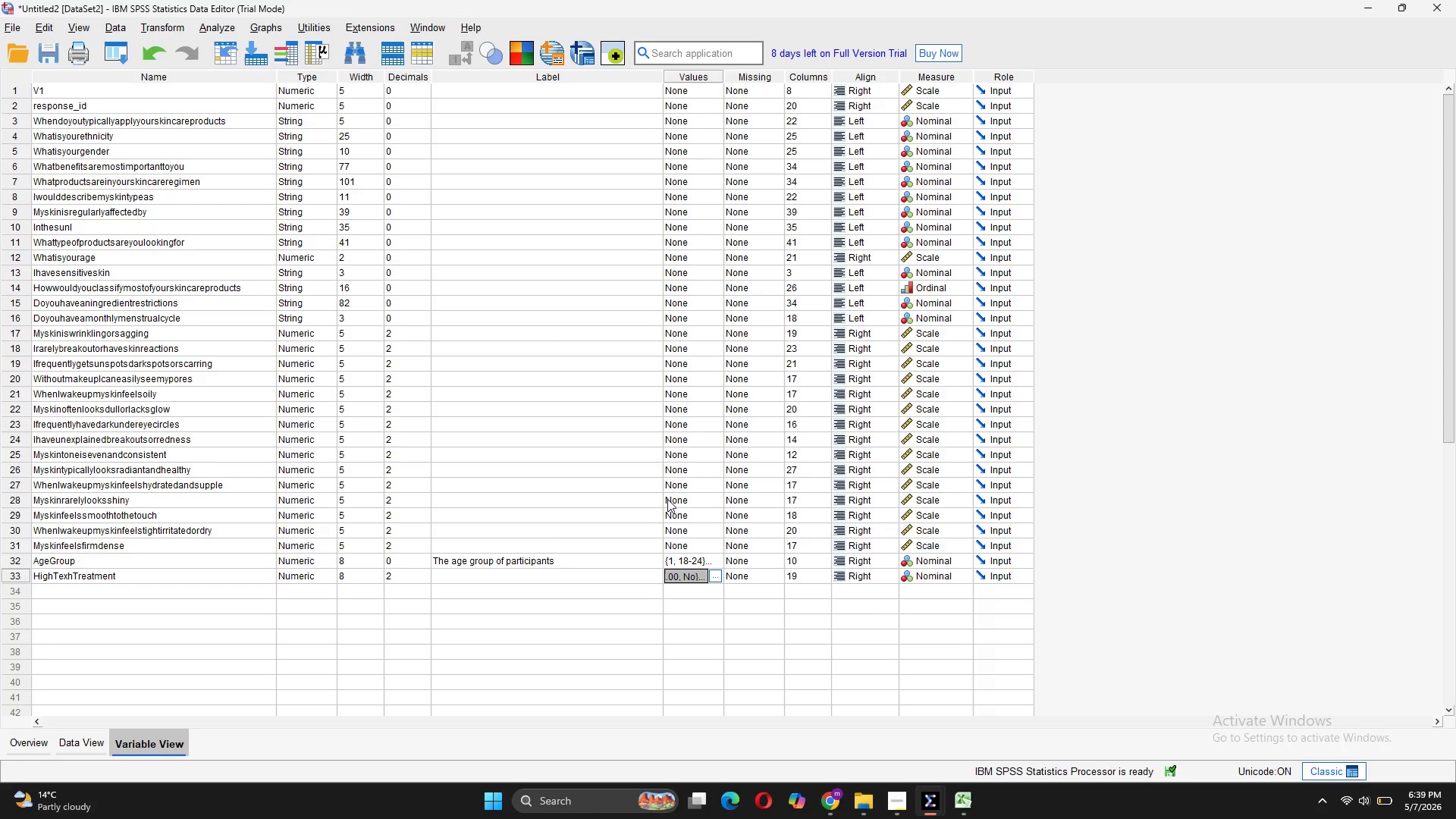 
wait(5.5)
 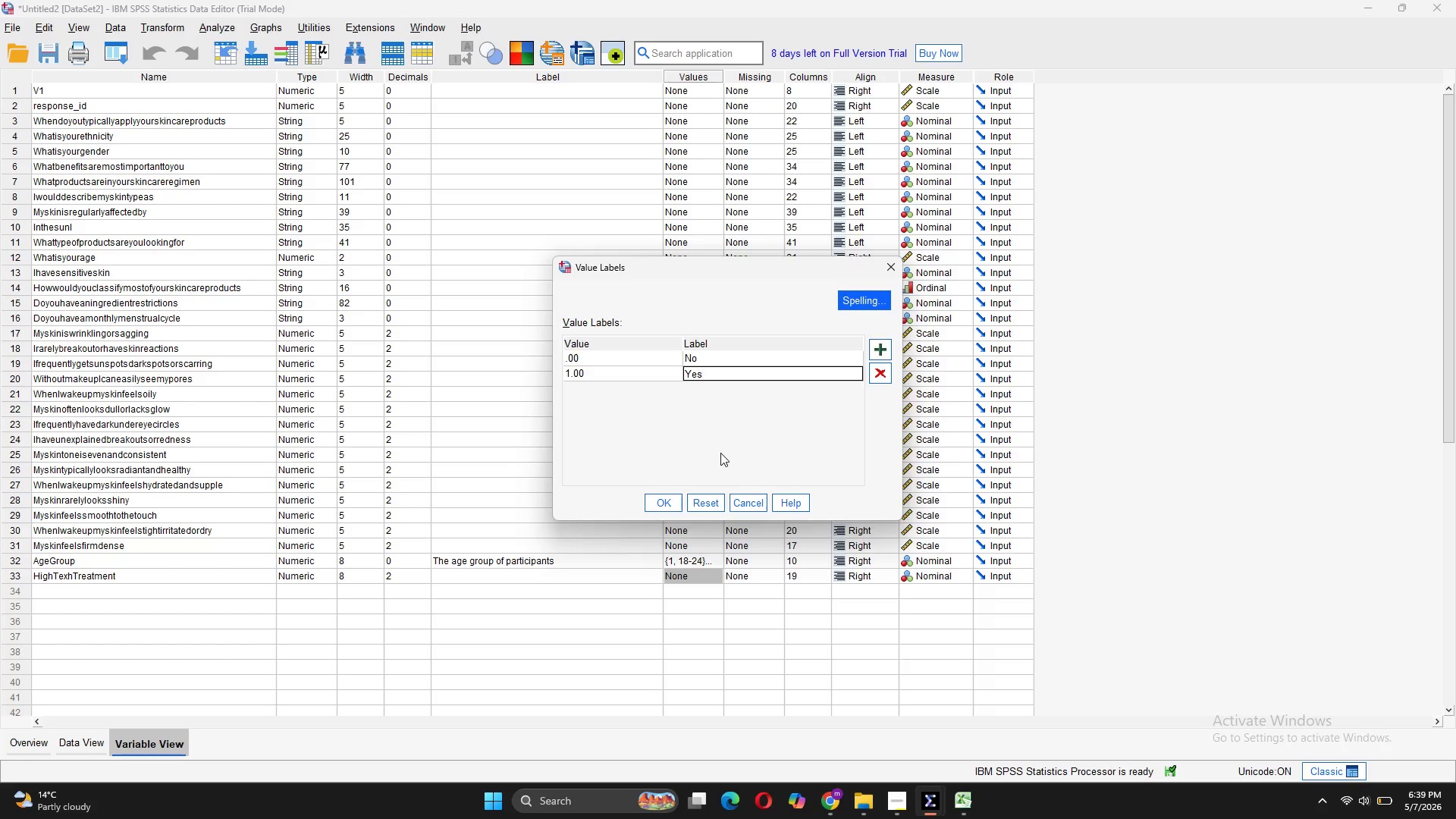 
left_click([401, 574])
 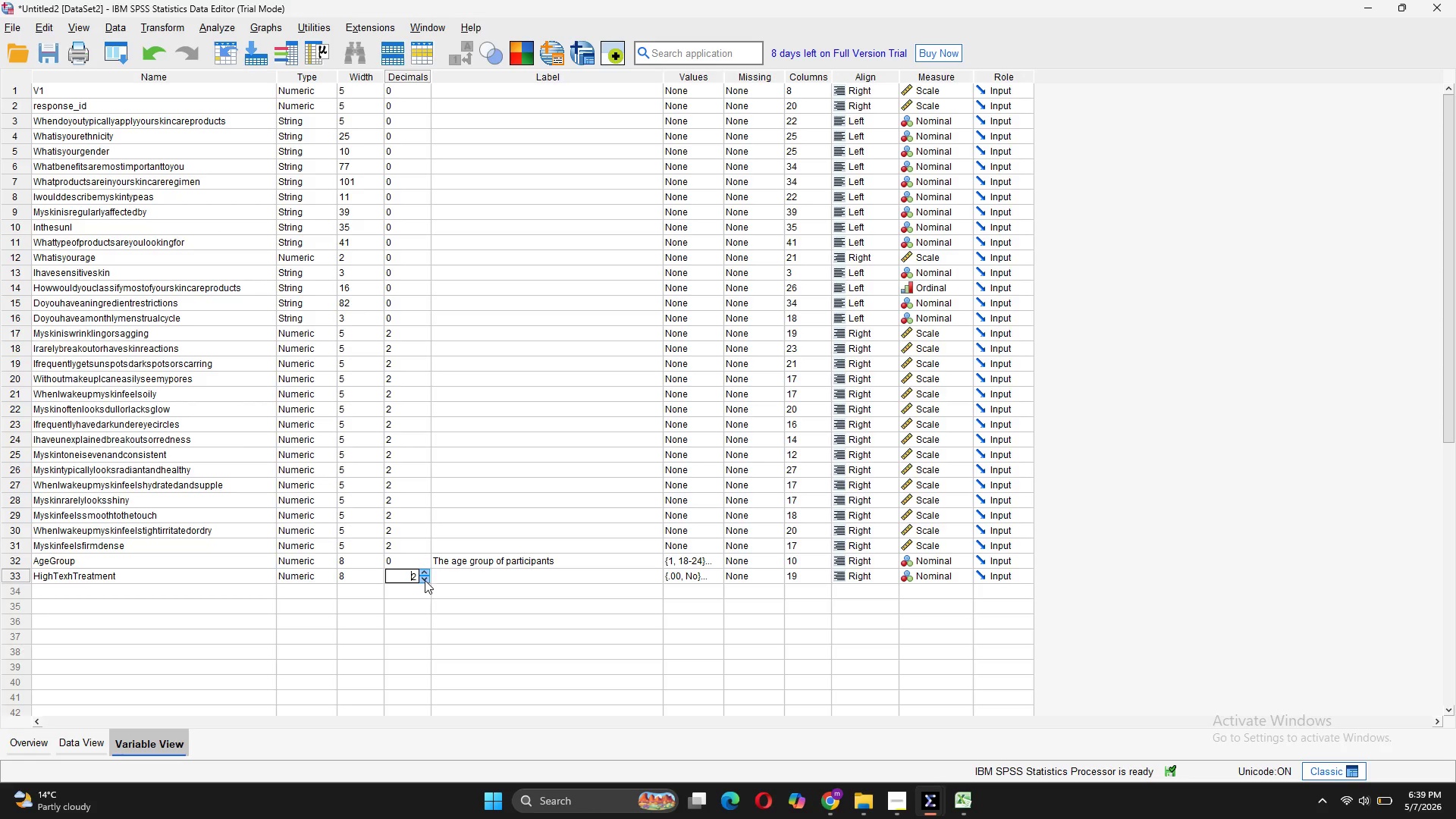 
left_click([424, 579])
 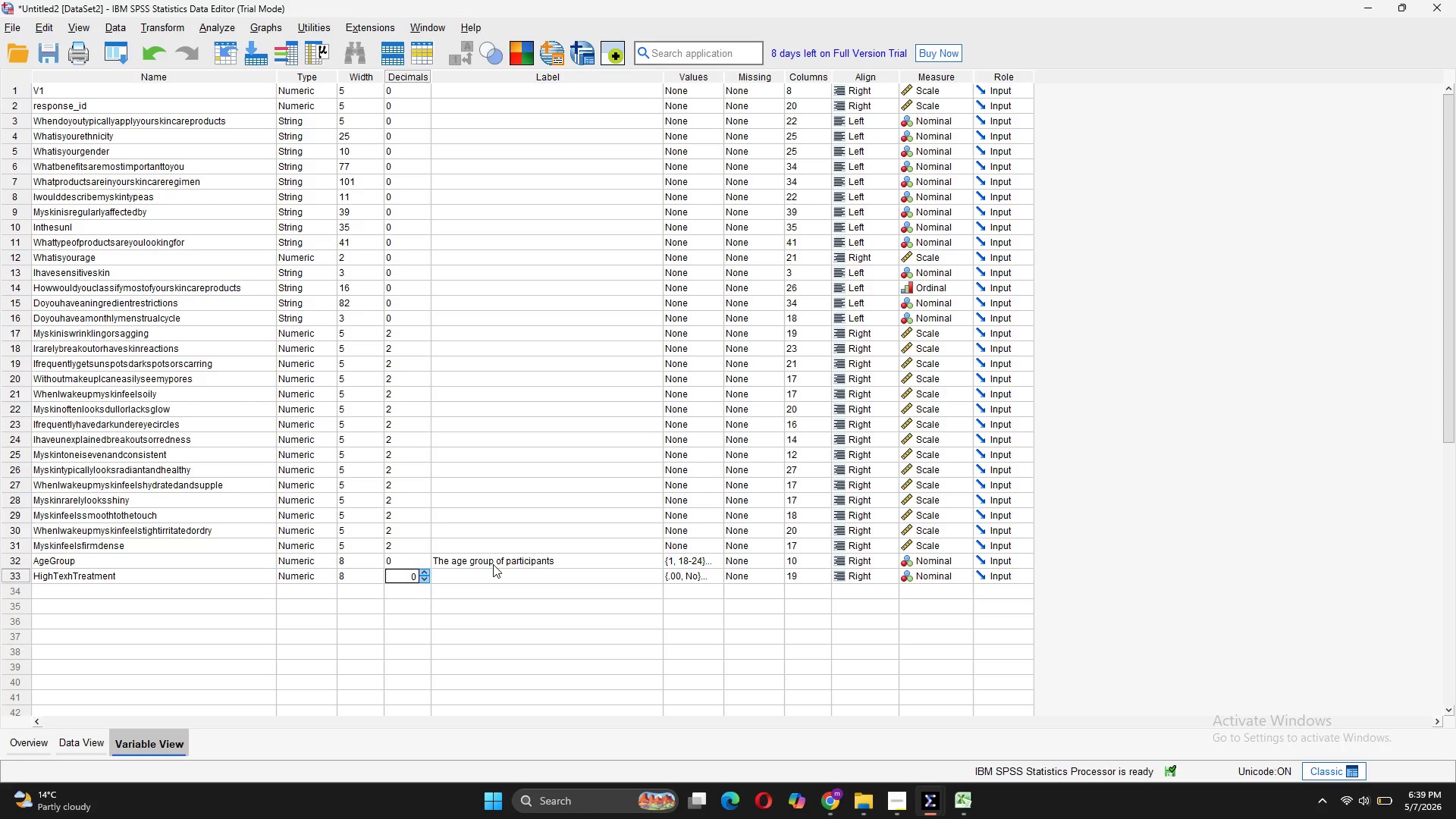 
wait(5.25)
 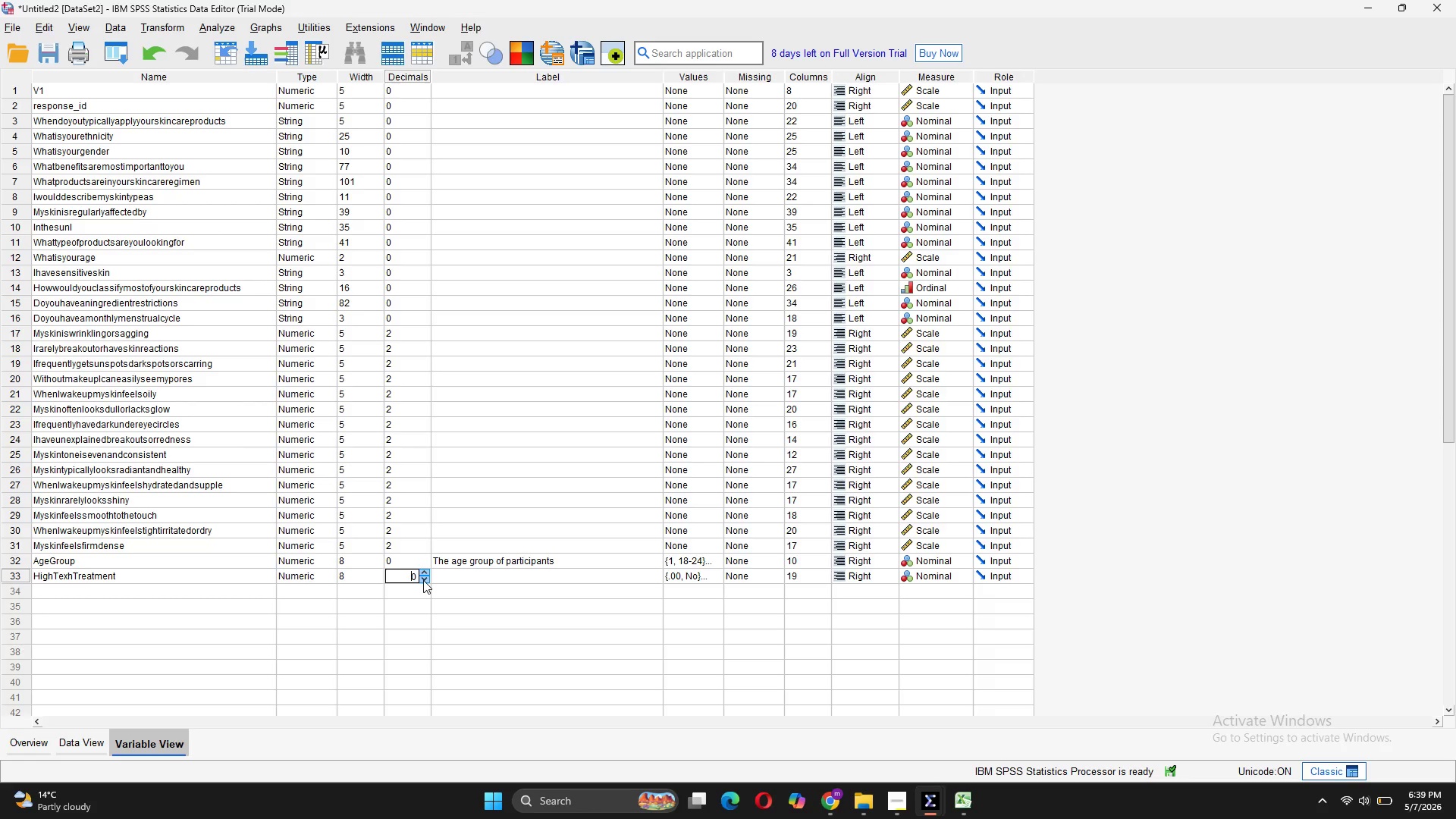 
left_click([459, 576])
 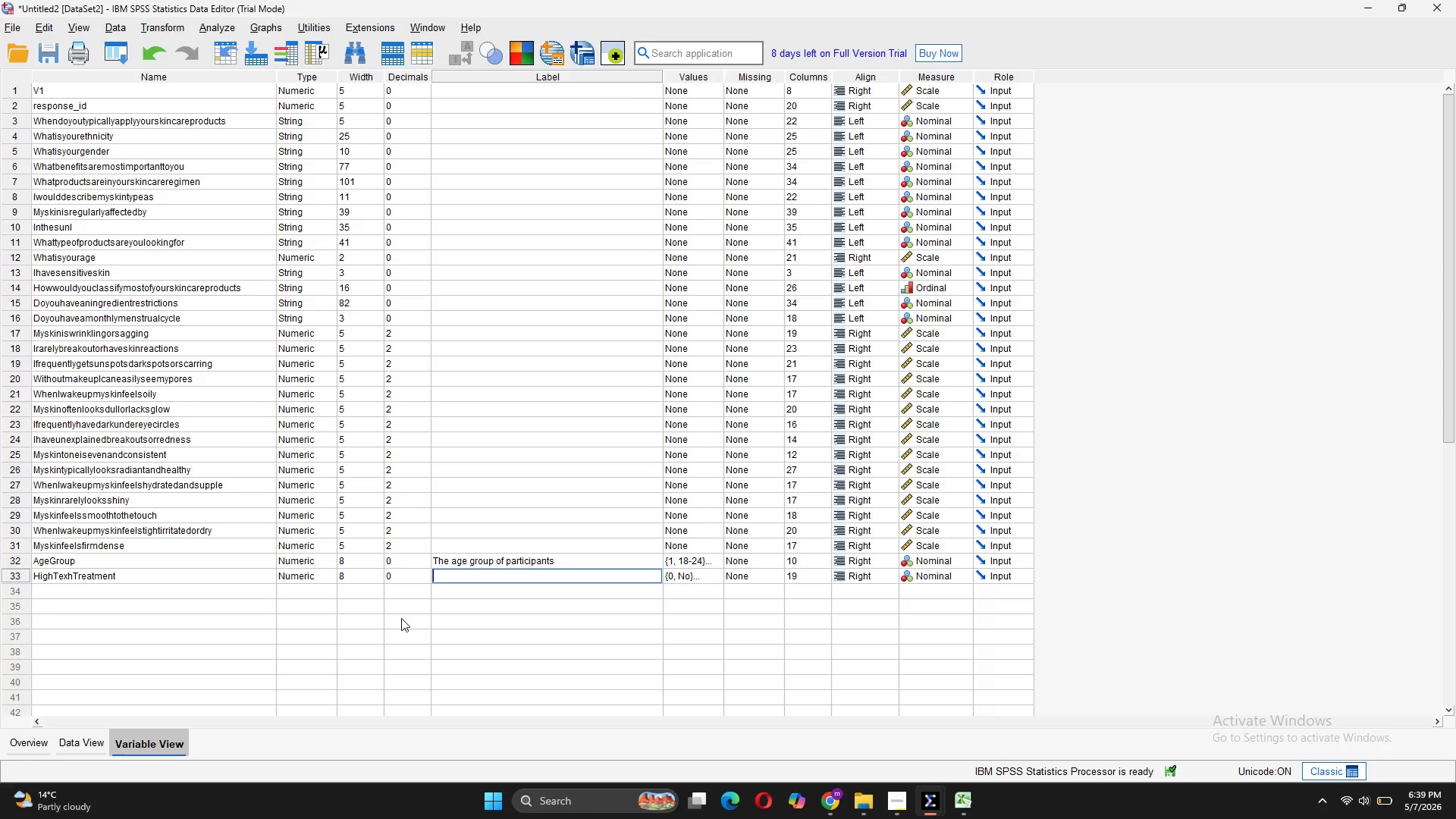 
wait(11.44)
 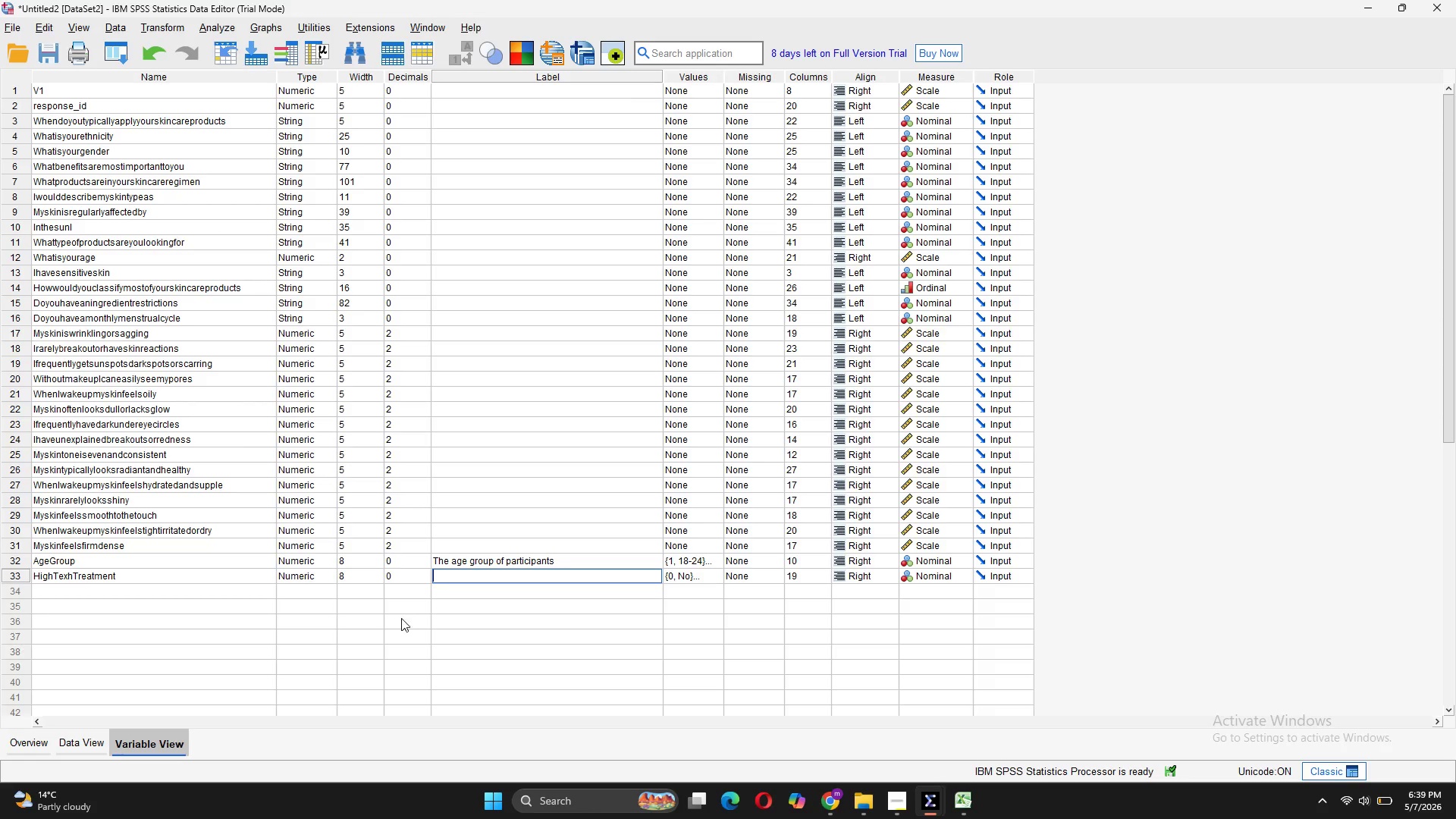 
left_click([160, 30])
 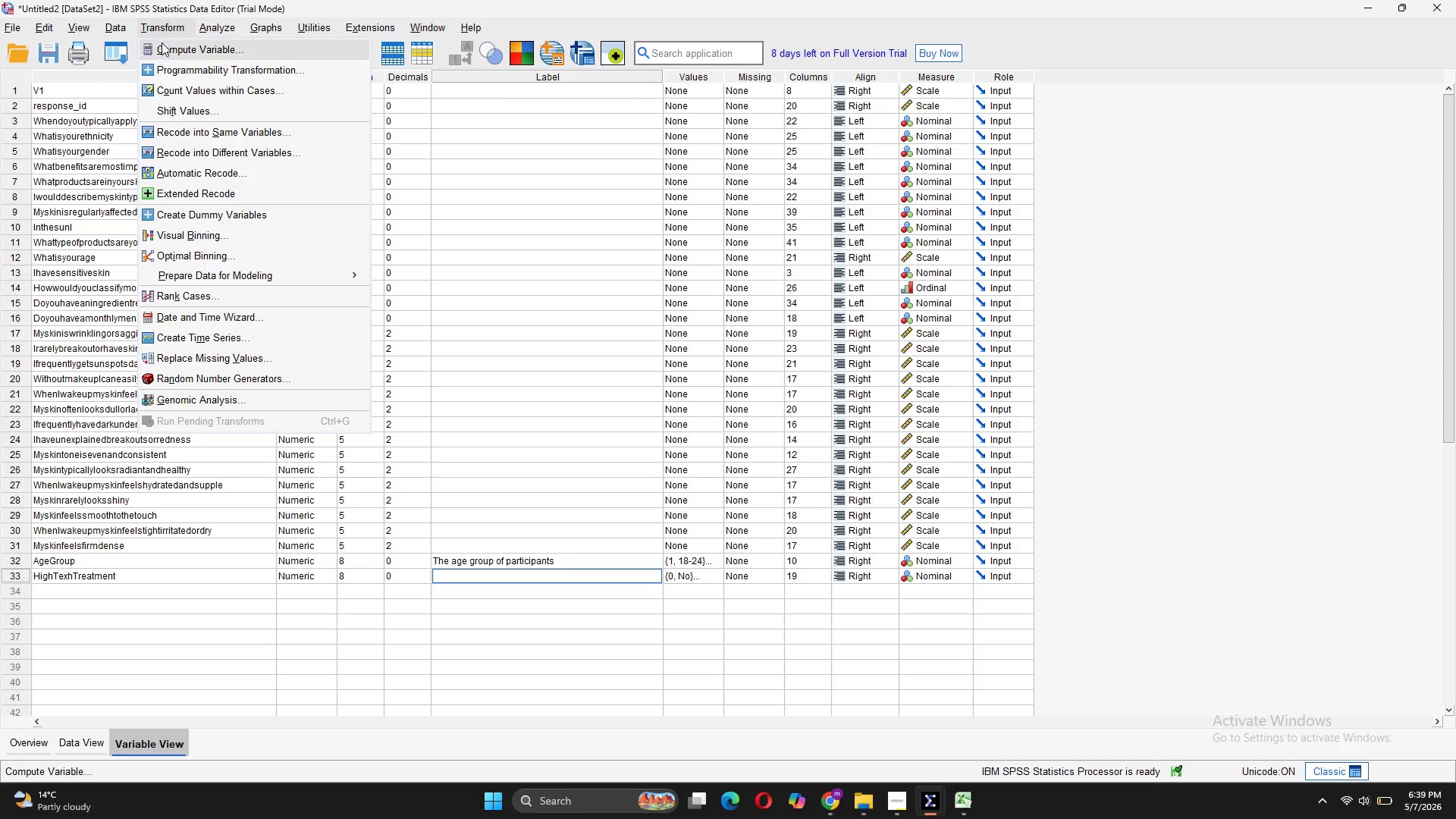 
left_click([162, 46])
 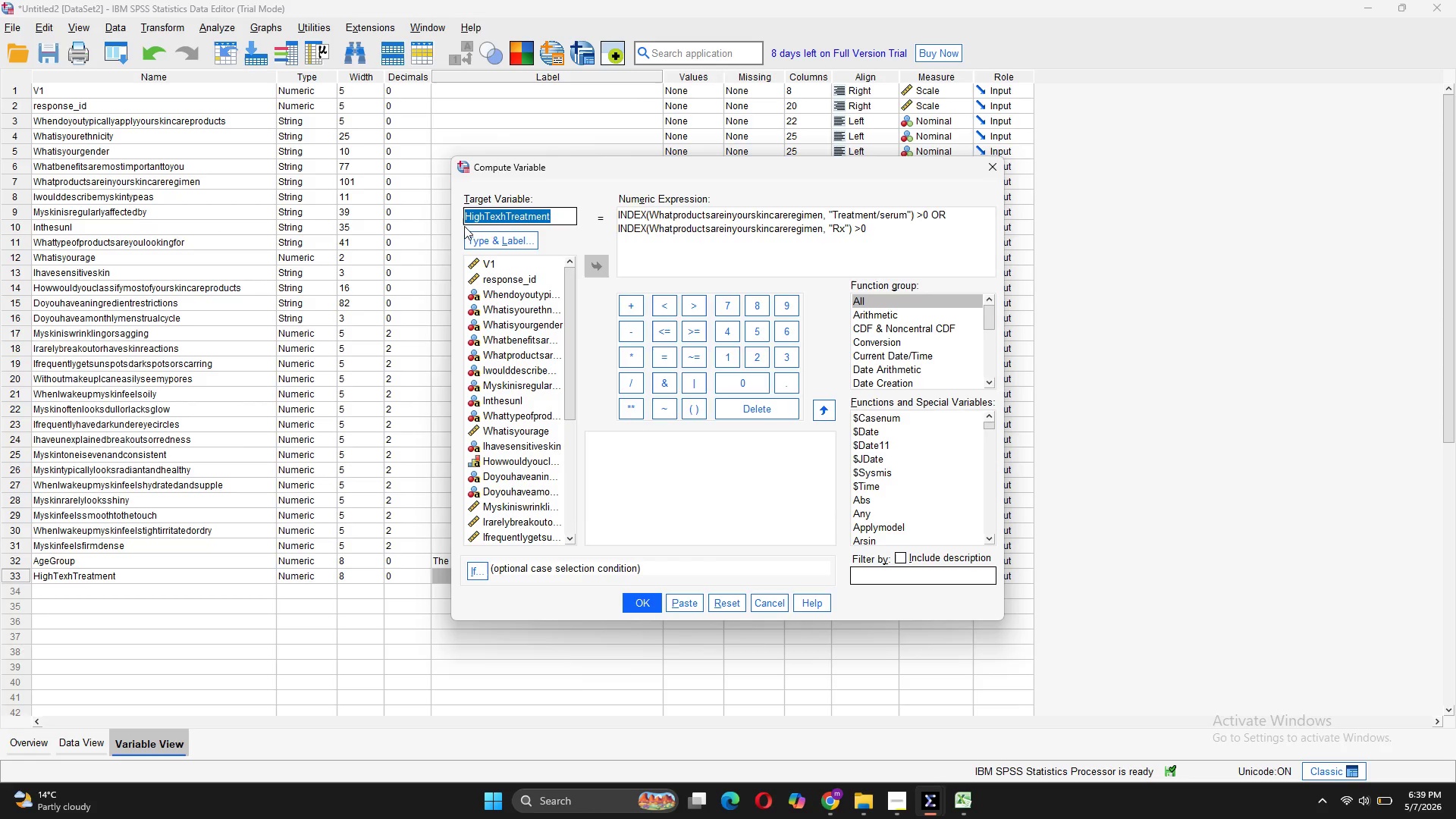 
wait(5.22)
 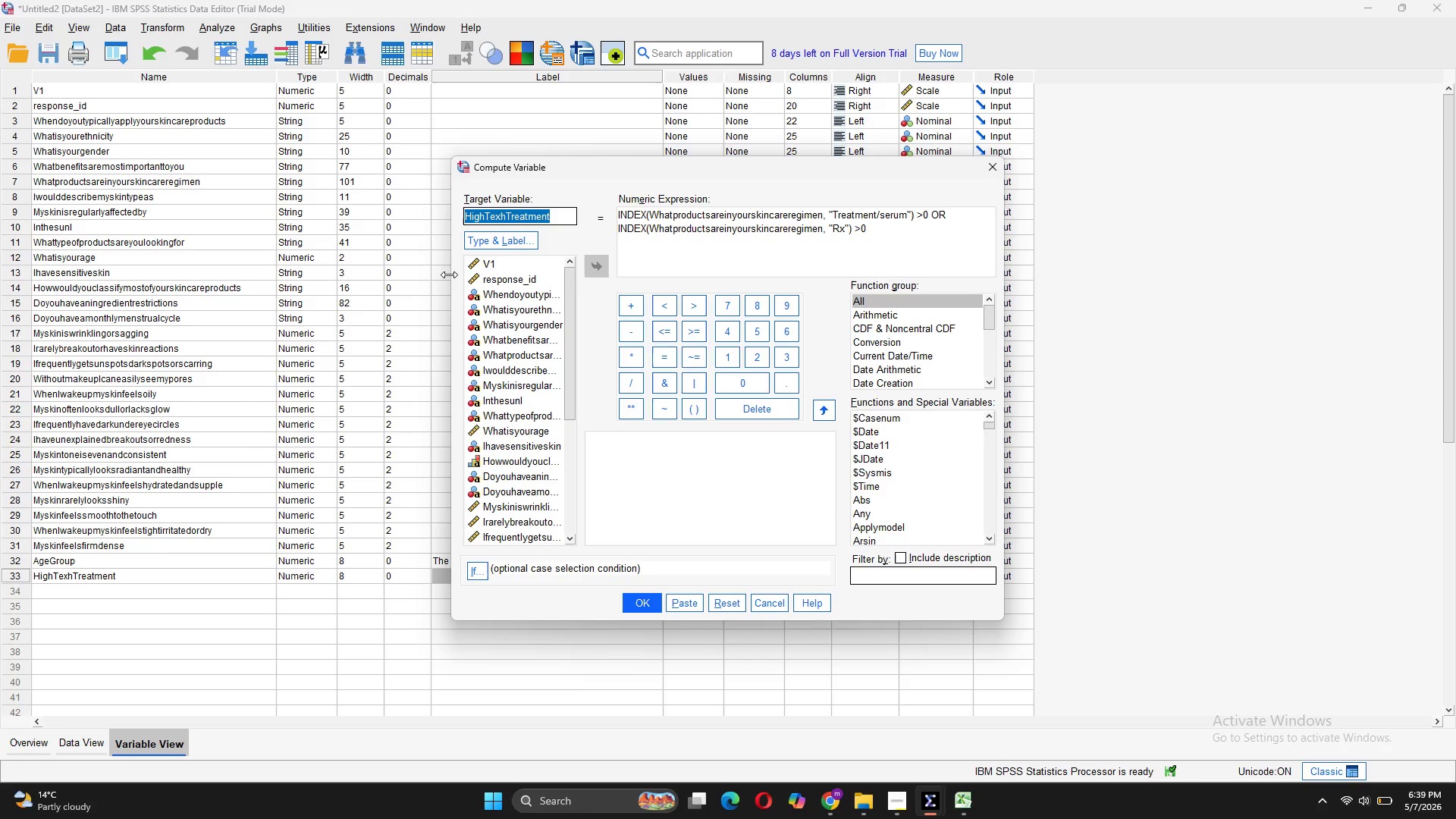 
type(Primary)
 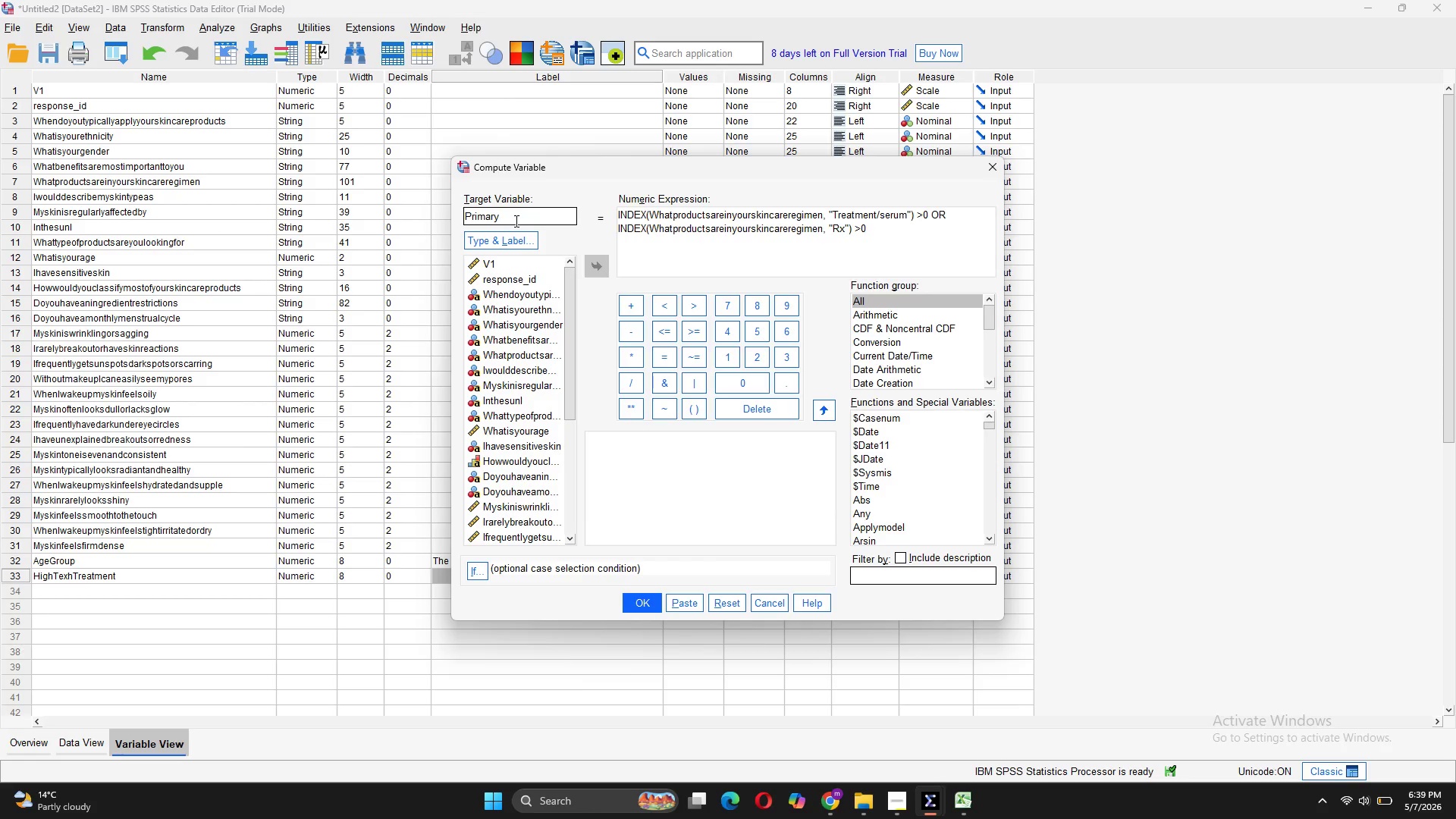 
wait(6.3)
 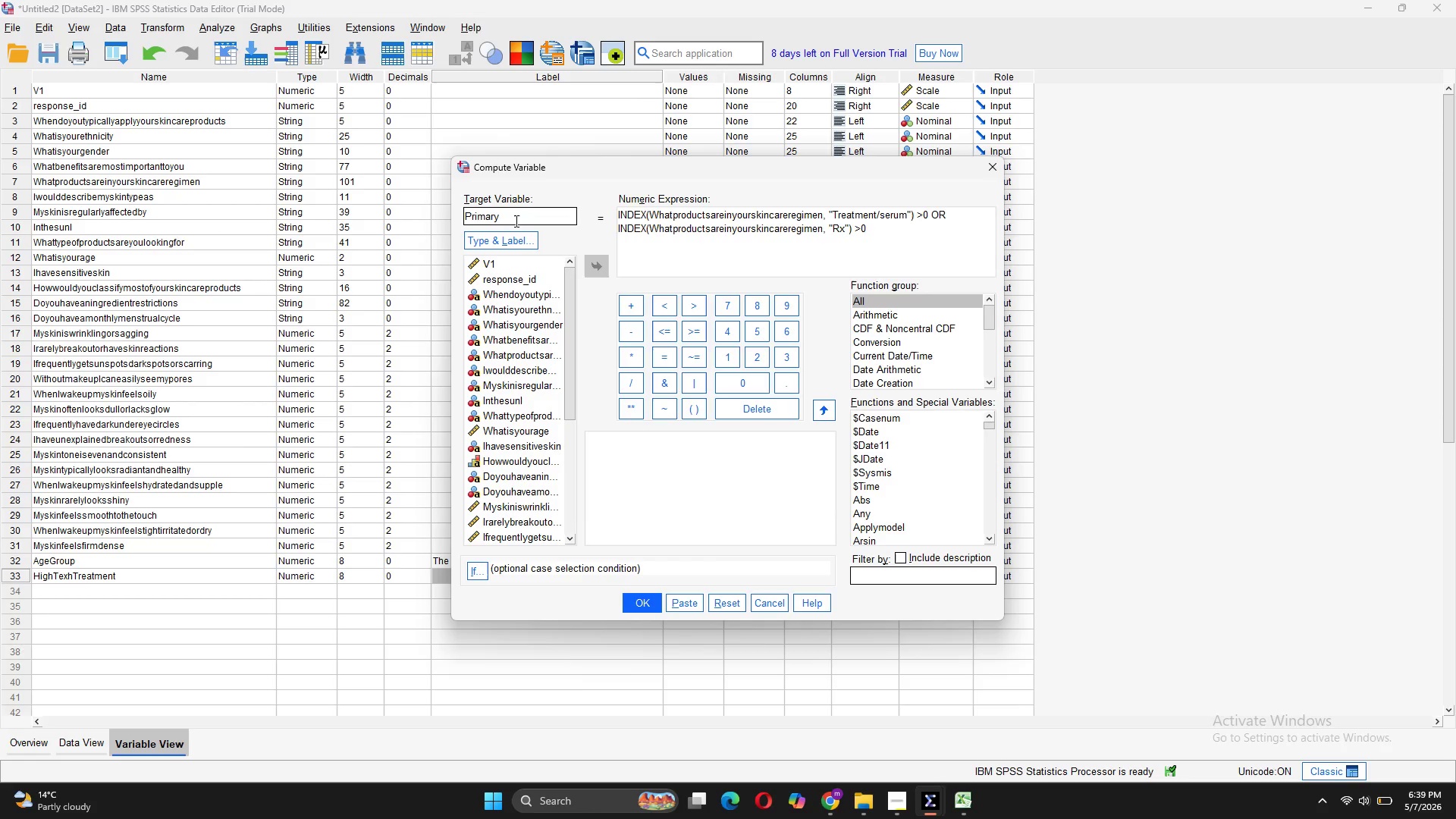 
type(Concern)
 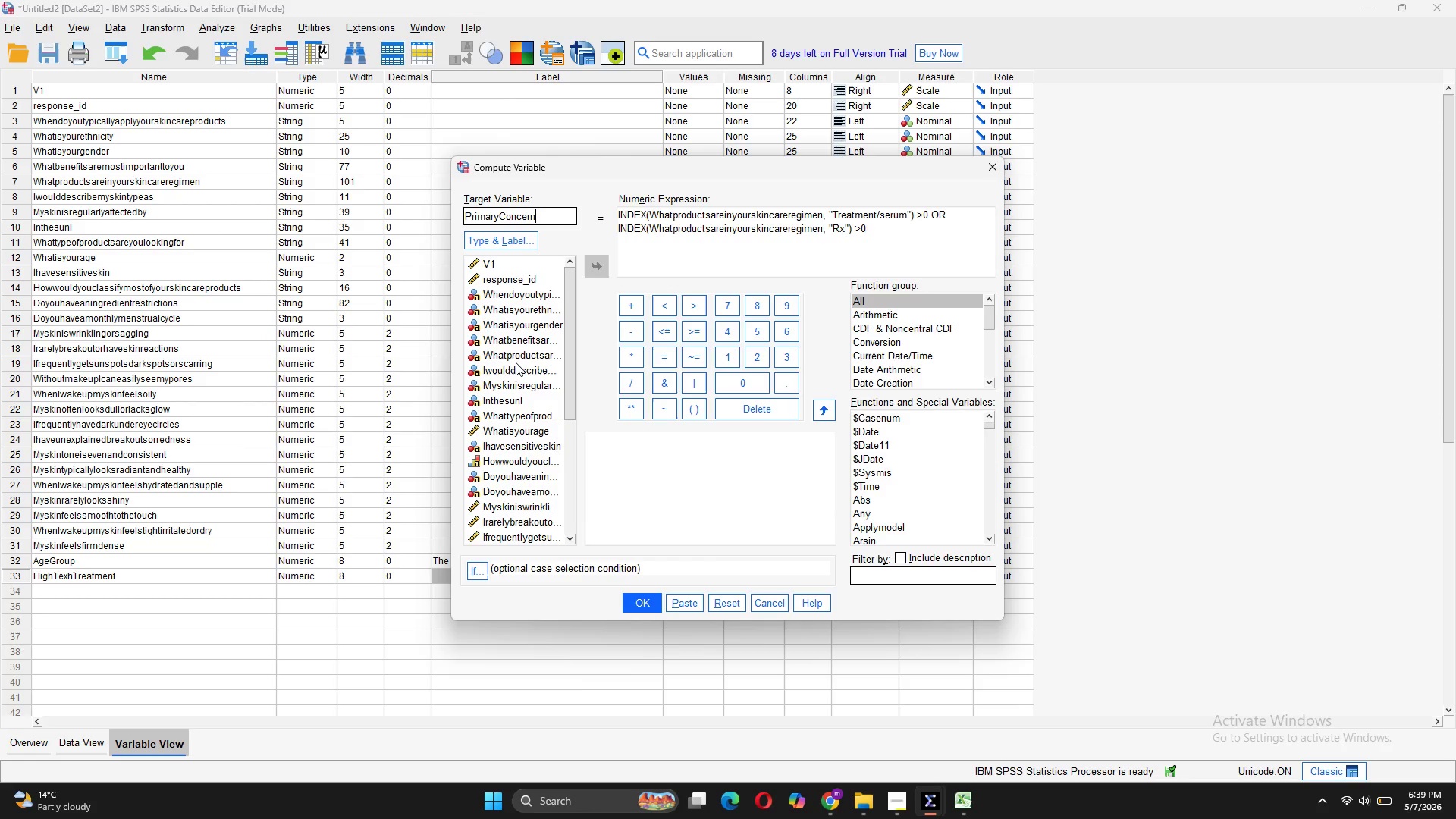 
wait(14.39)
 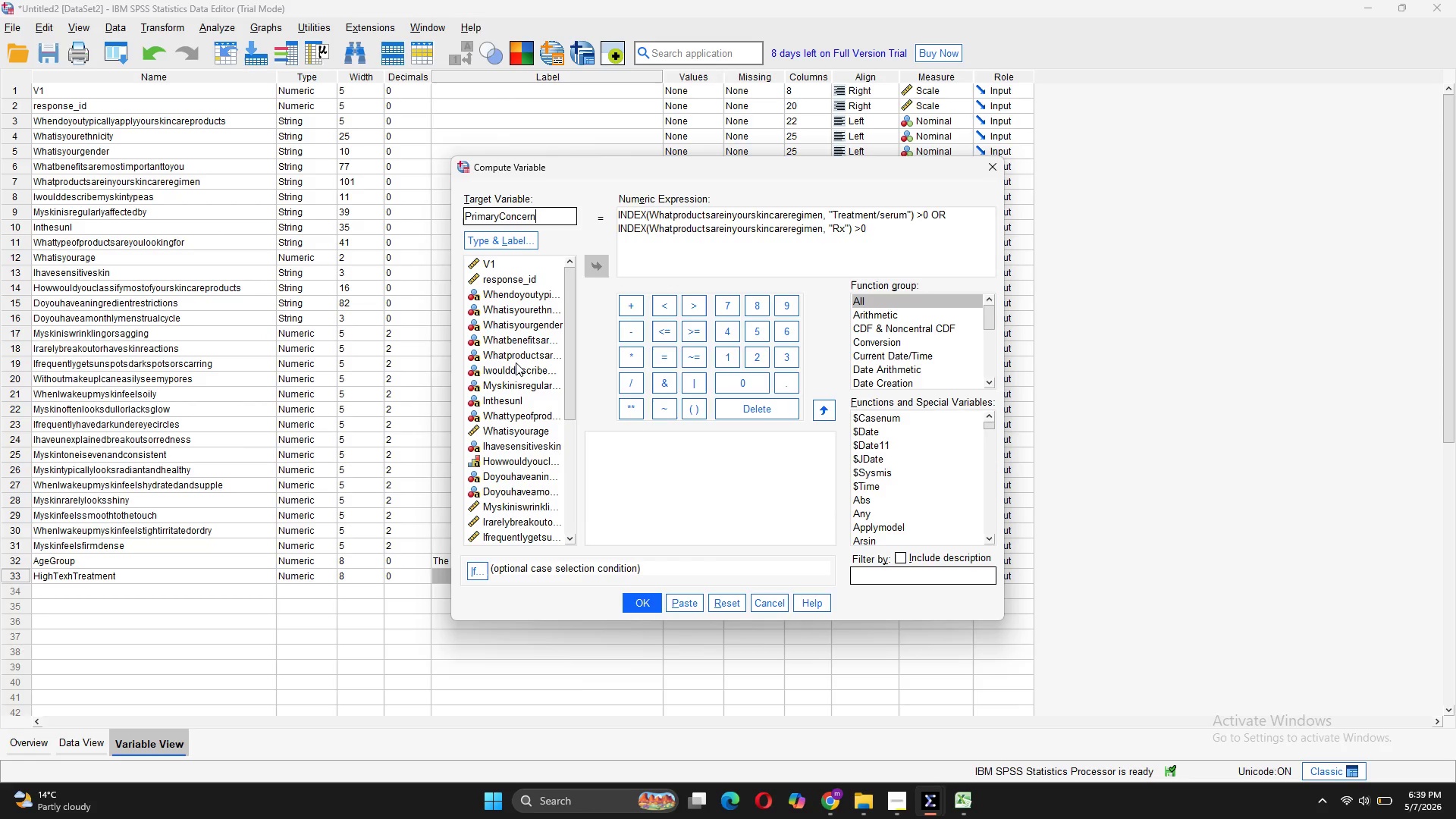 
left_click_drag(start_coordinate=[543, 216], to_coordinate=[456, 213])
 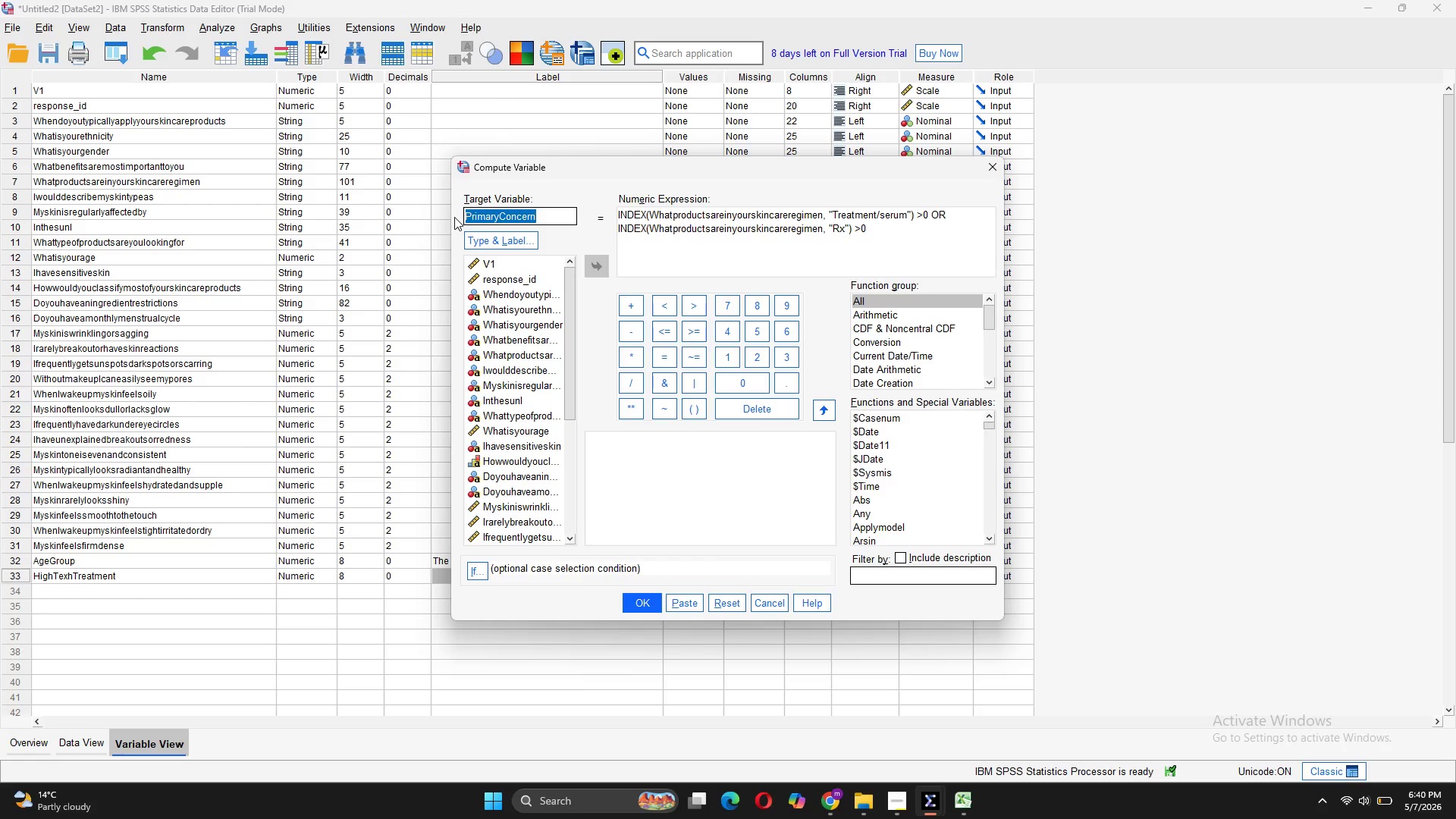 
key(Control+C)
 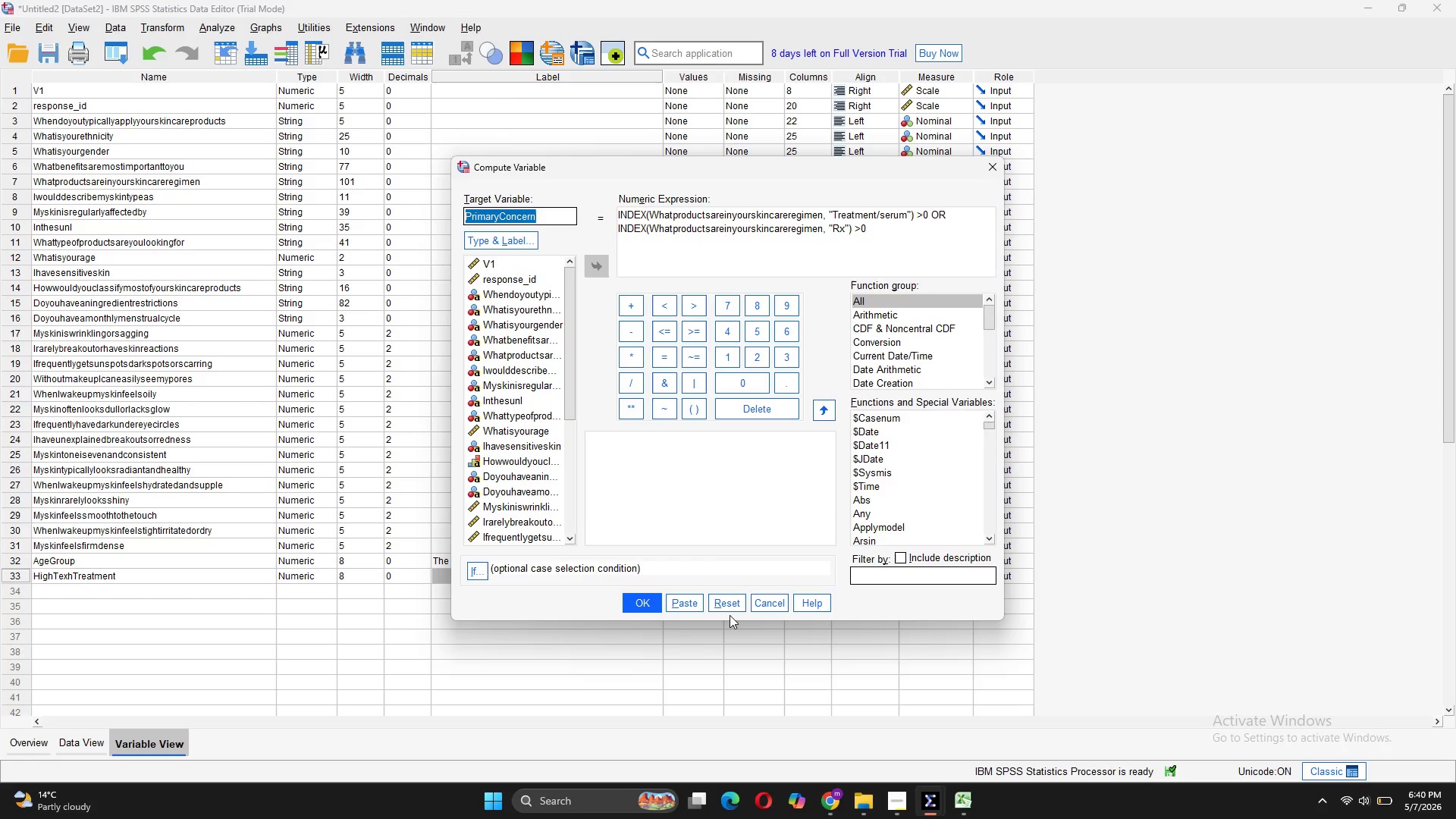 
left_click([733, 607])
 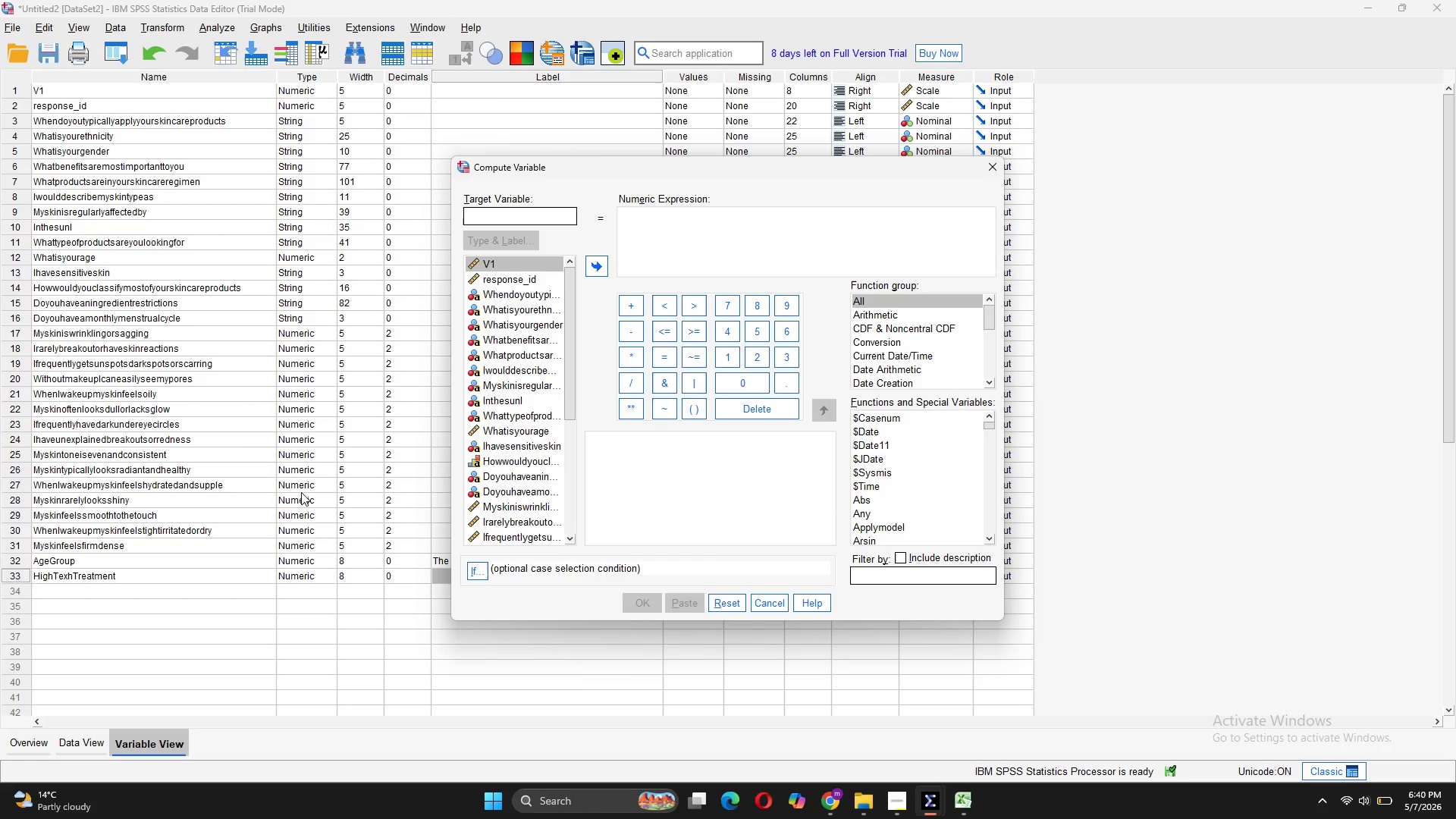 
wait(11.8)
 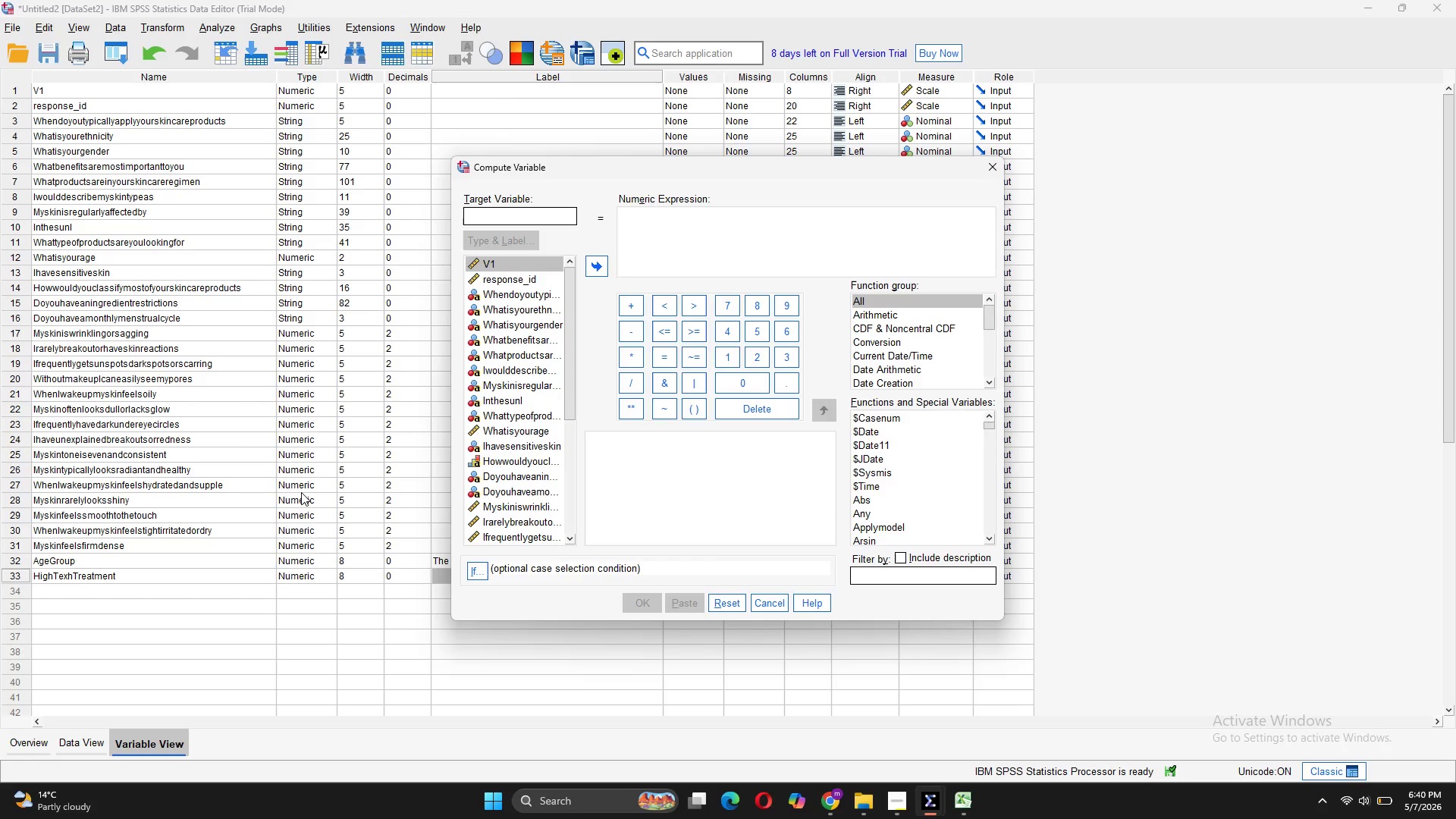 
left_click([900, 804])
 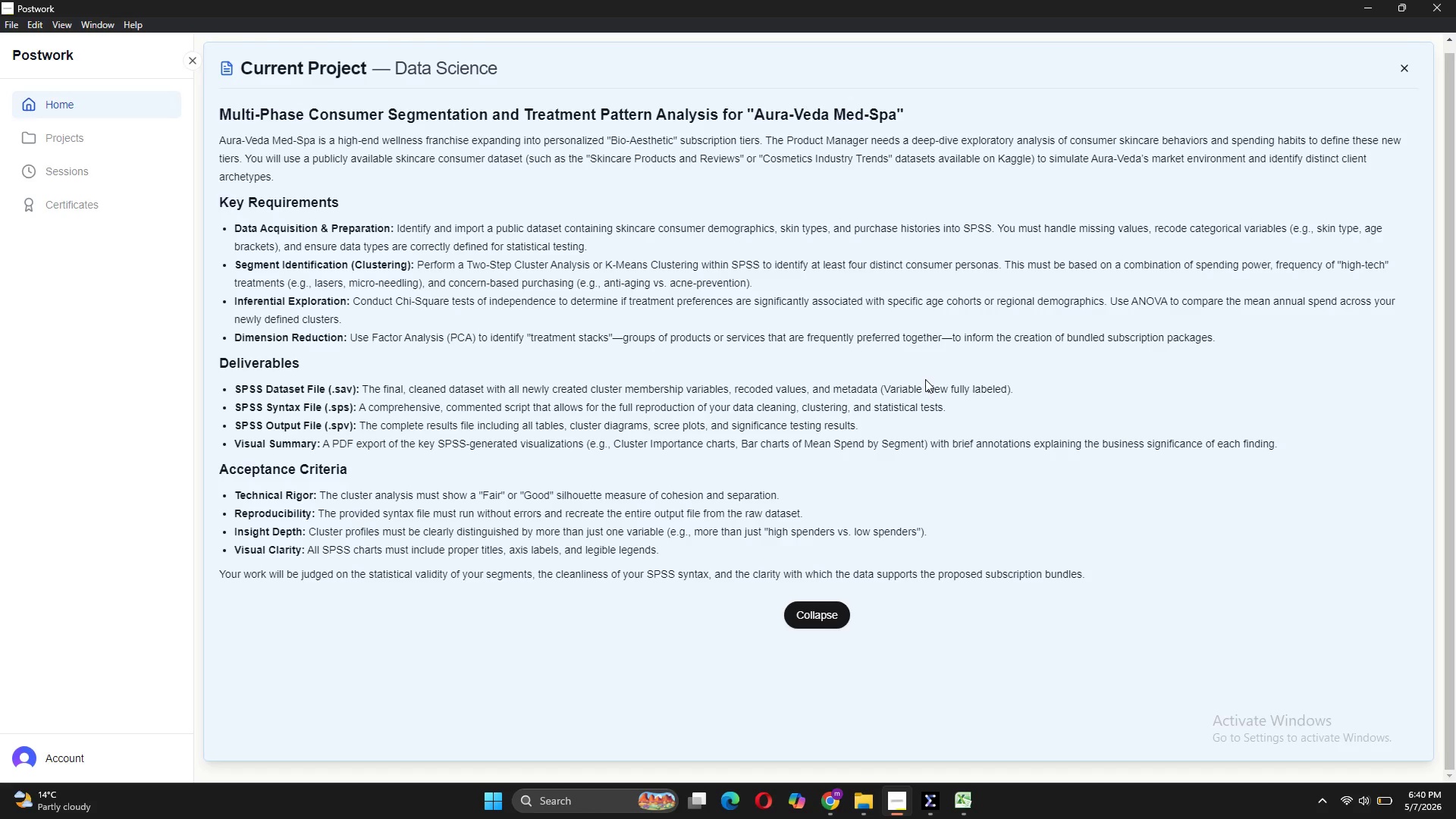 
wait(16.95)
 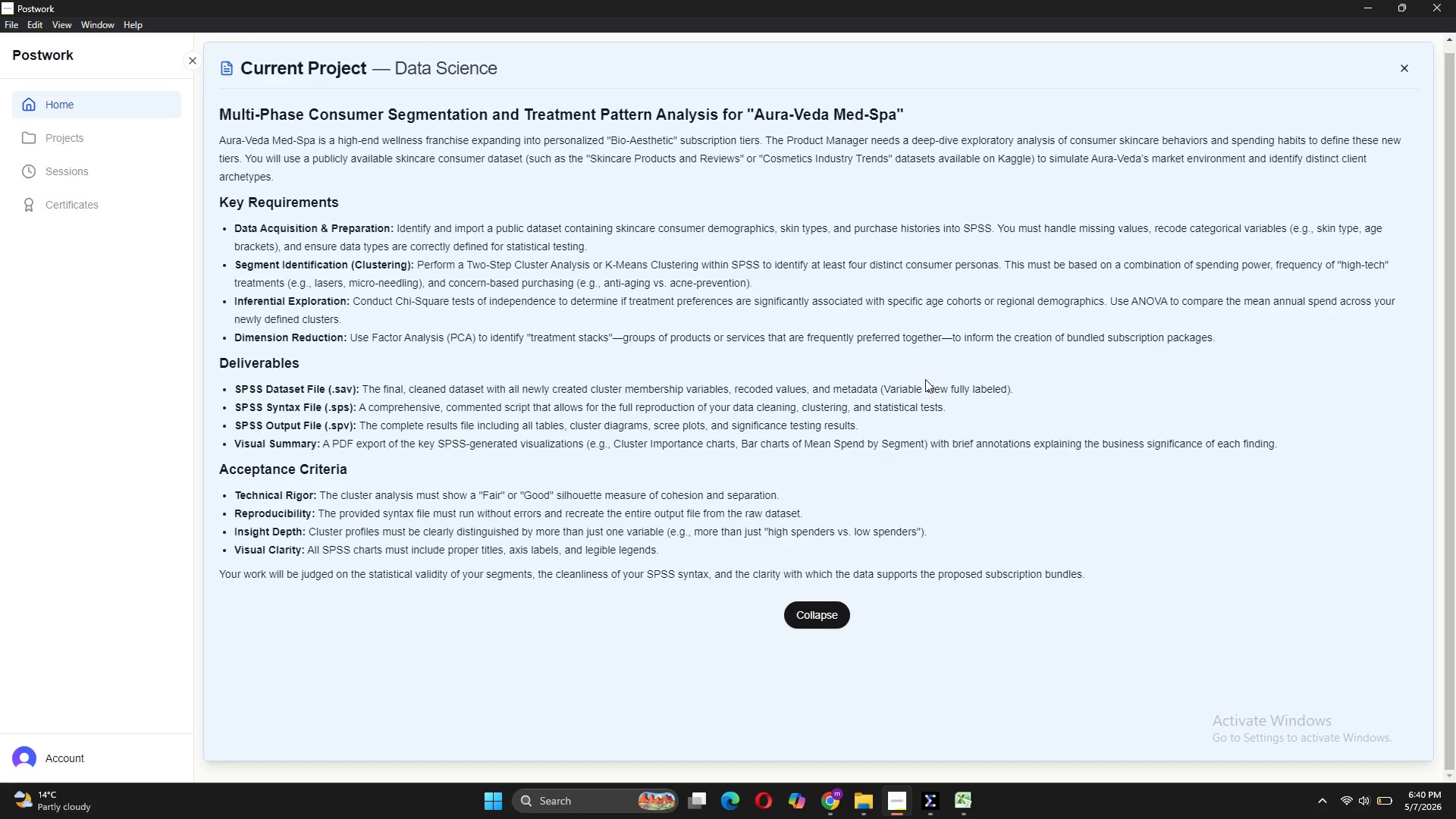 
left_click([1028, 736])
 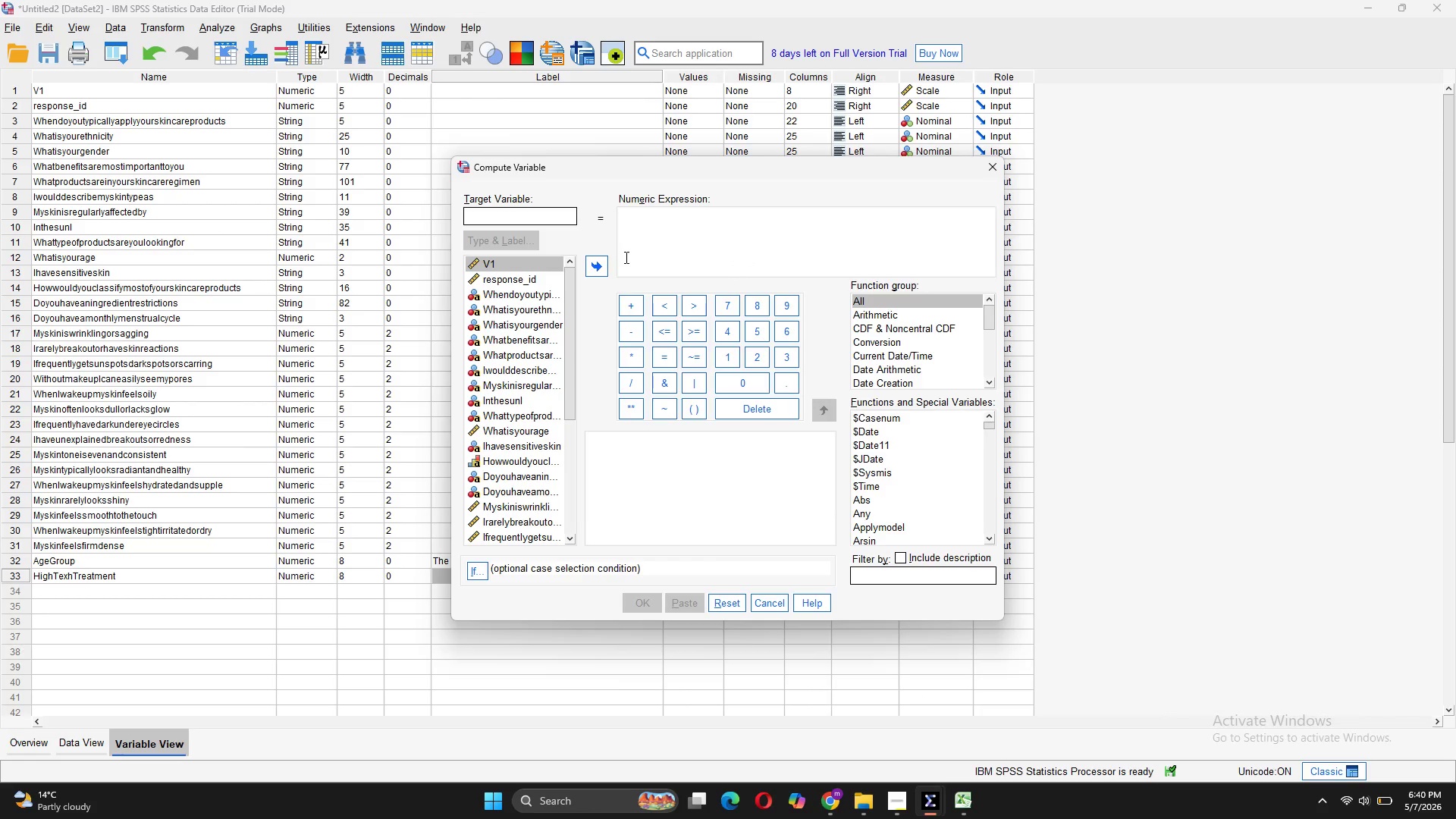 
key(Control+V)
 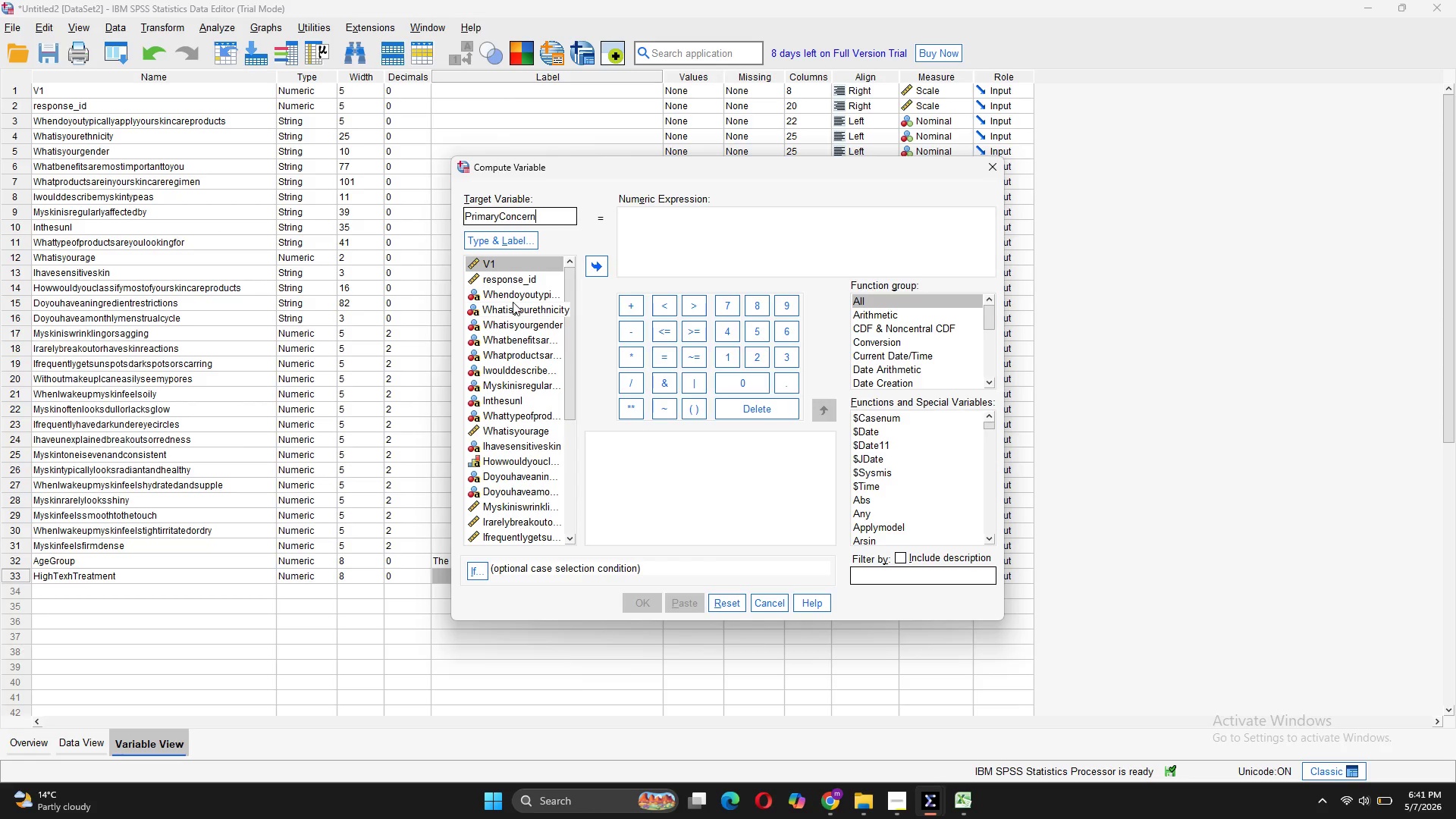 
wait(35.5)
 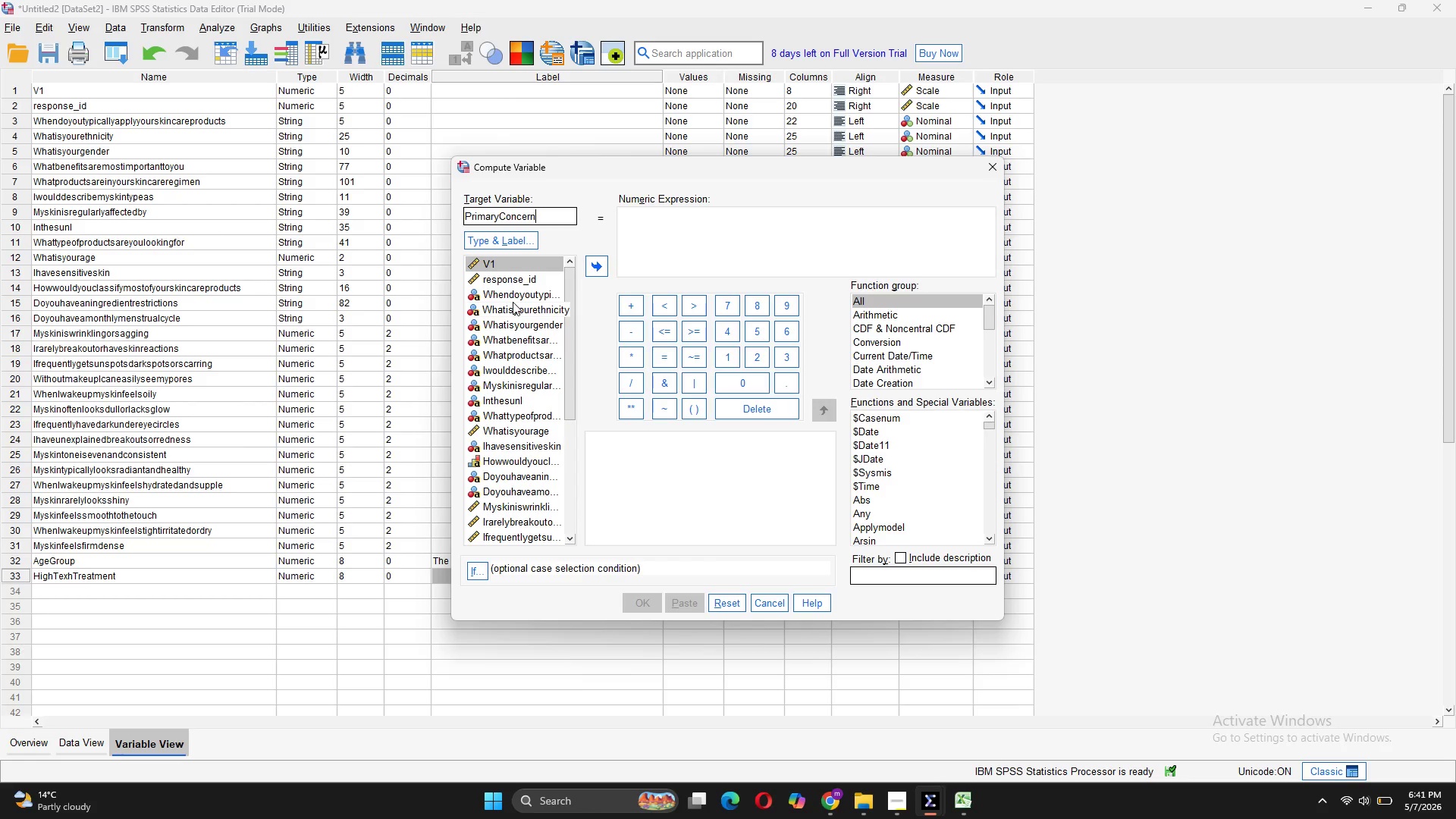 
type(Ind)
key(Backspace)
key(Backspace)
type(NDEX()
 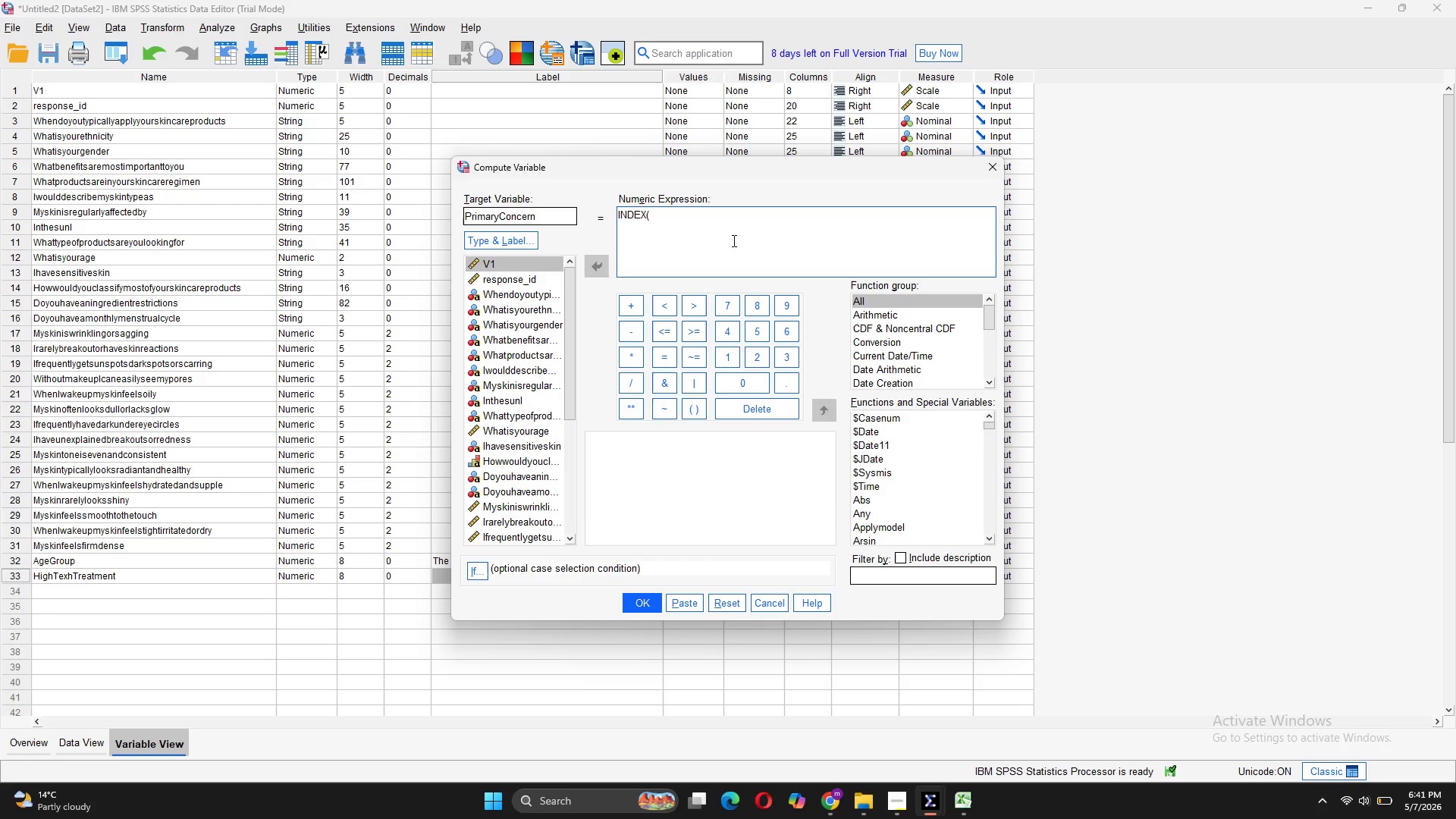 
wait(12.02)
 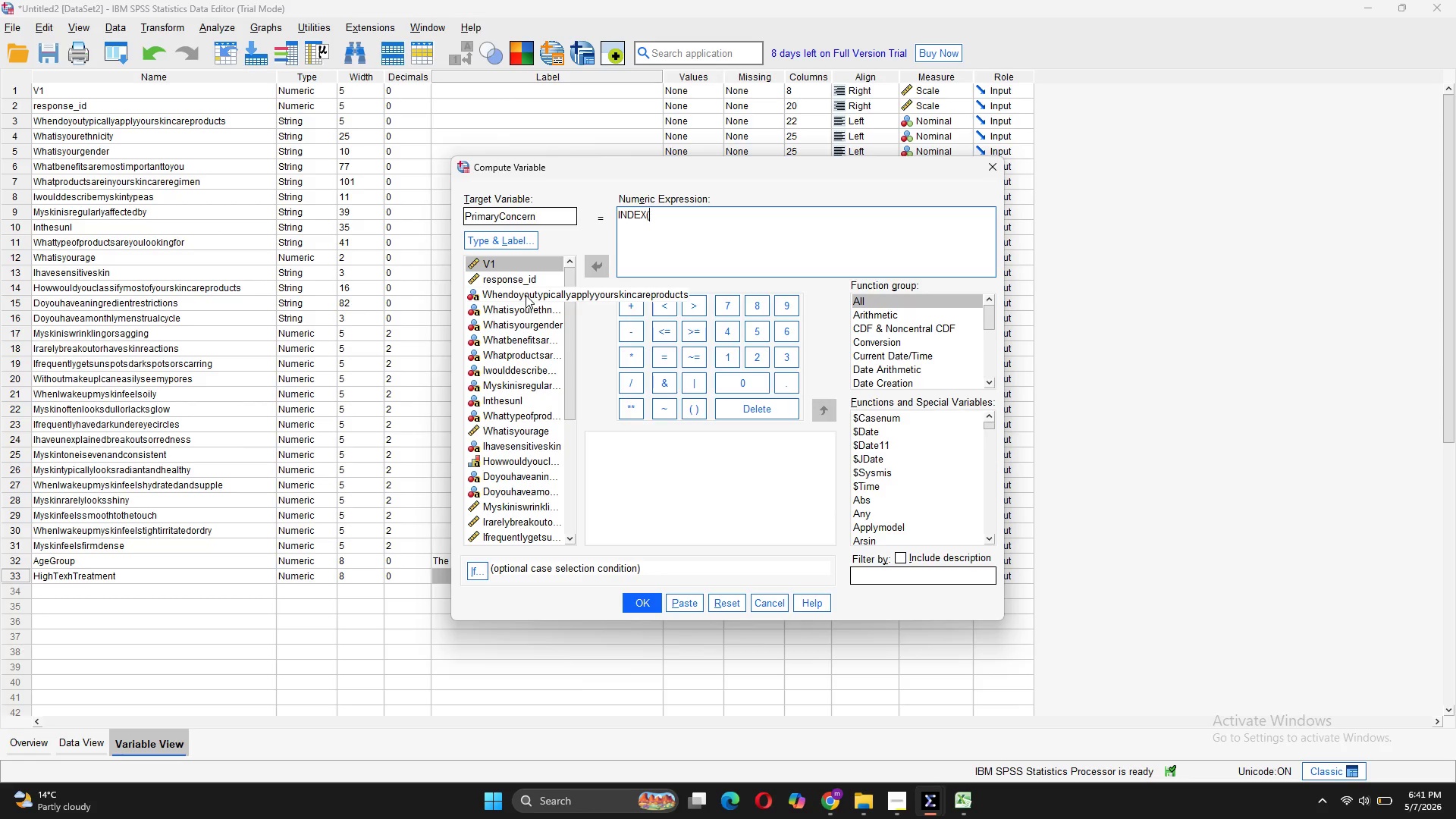 
left_click([520, 337])
 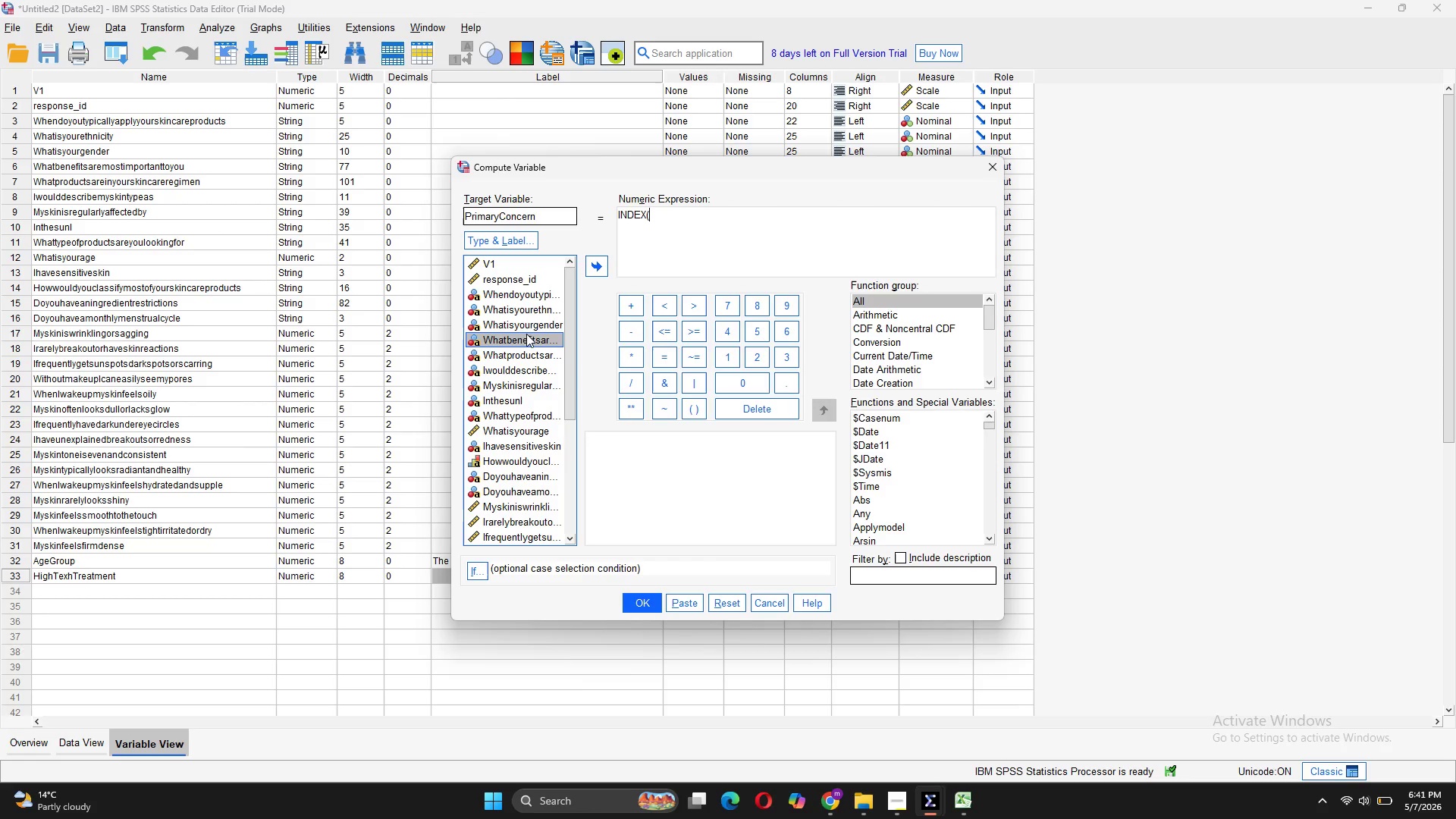 
left_click([587, 268])
 